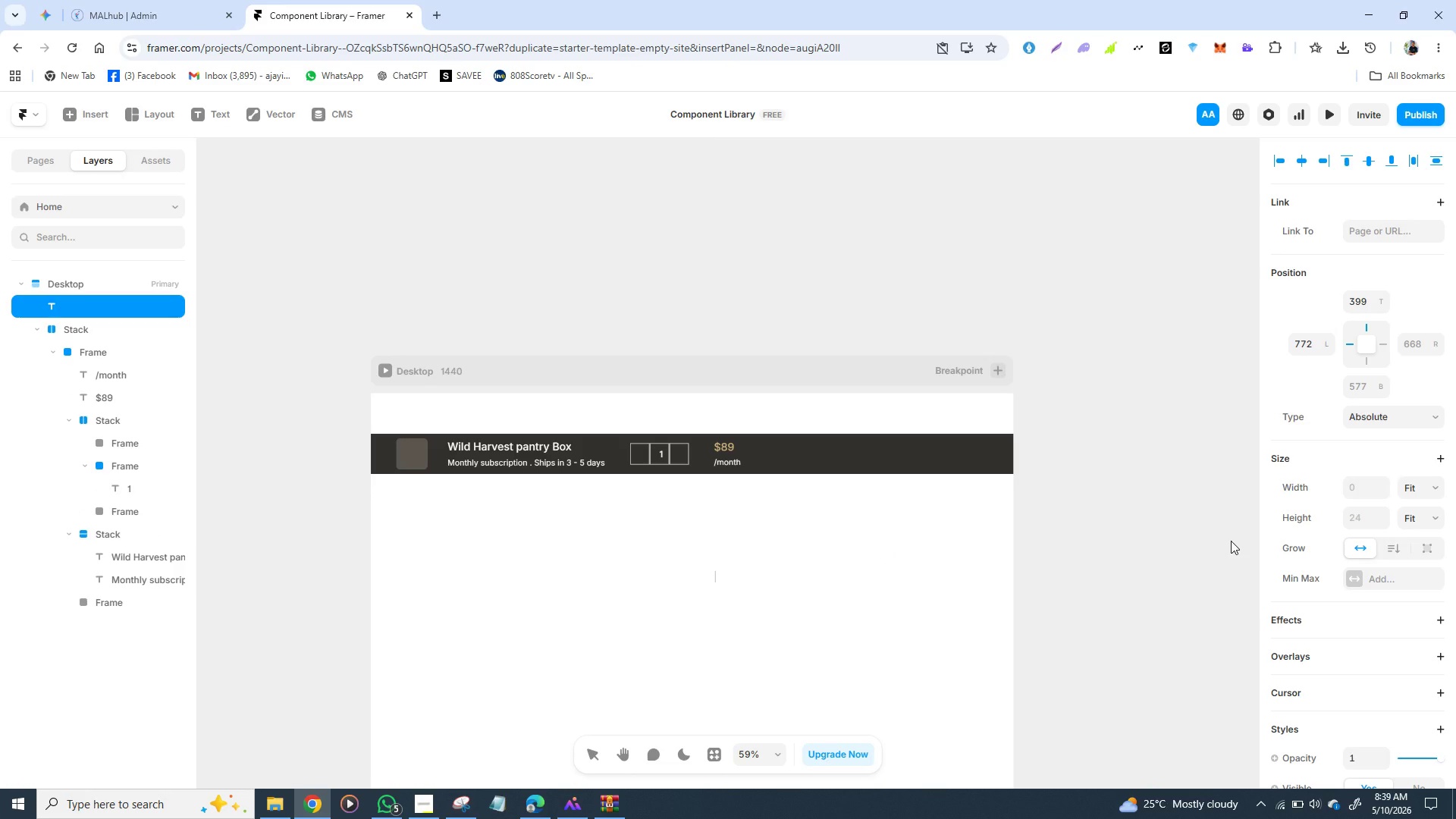 
type(Add to )
 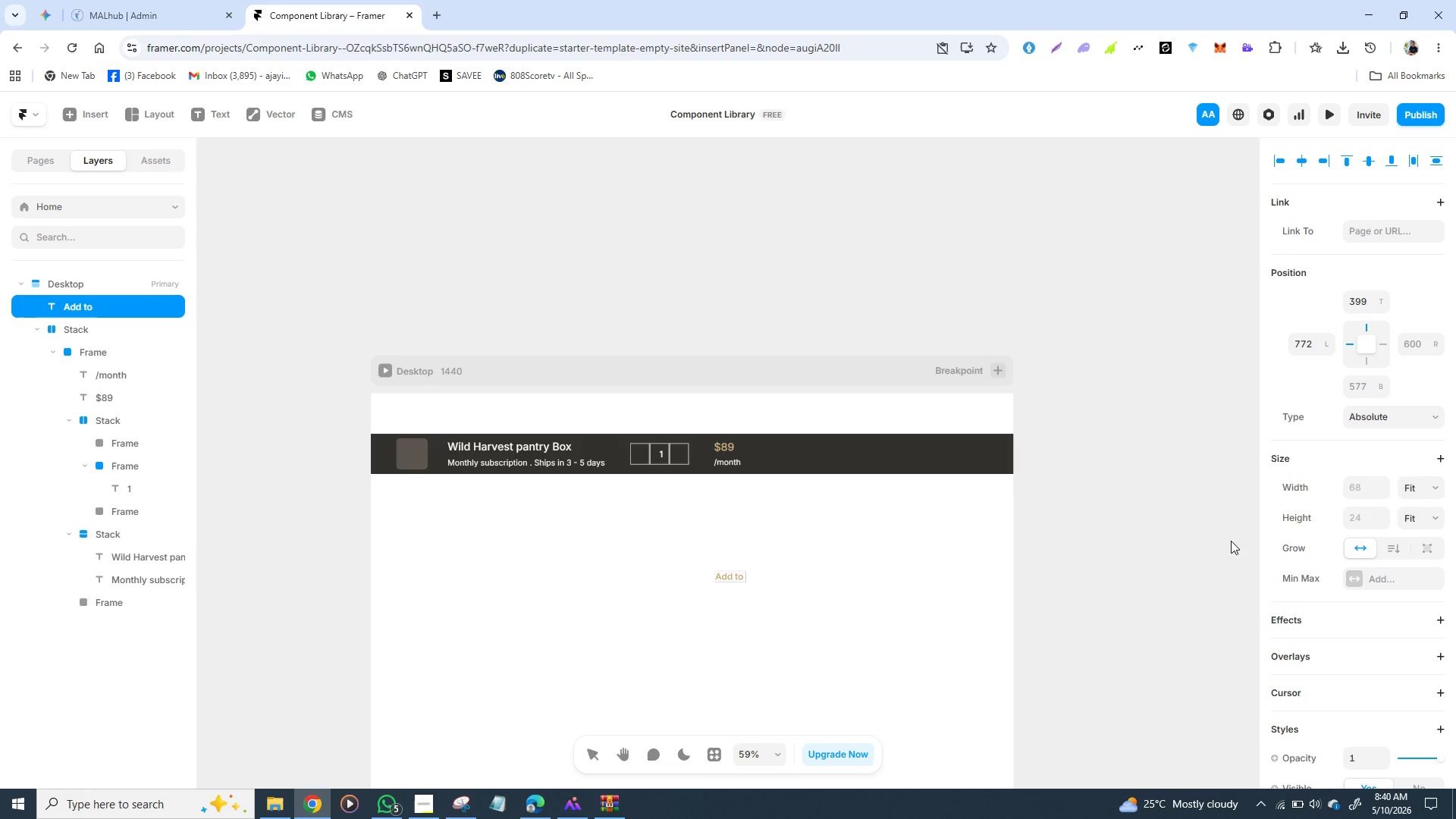 
wait(12.95)
 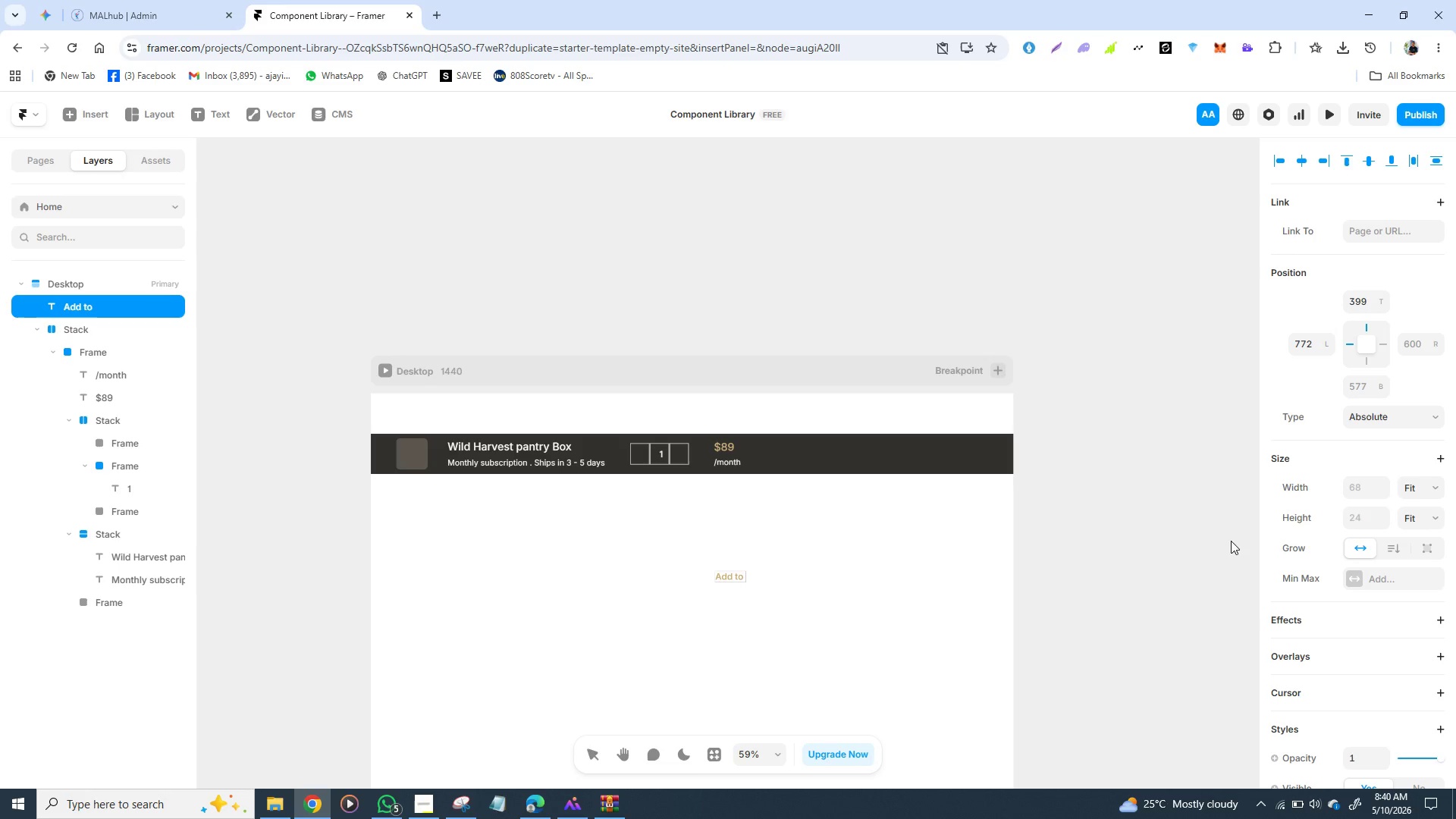 
type(bo)
key(Backspace)
key(Backspace)
type(Box)
 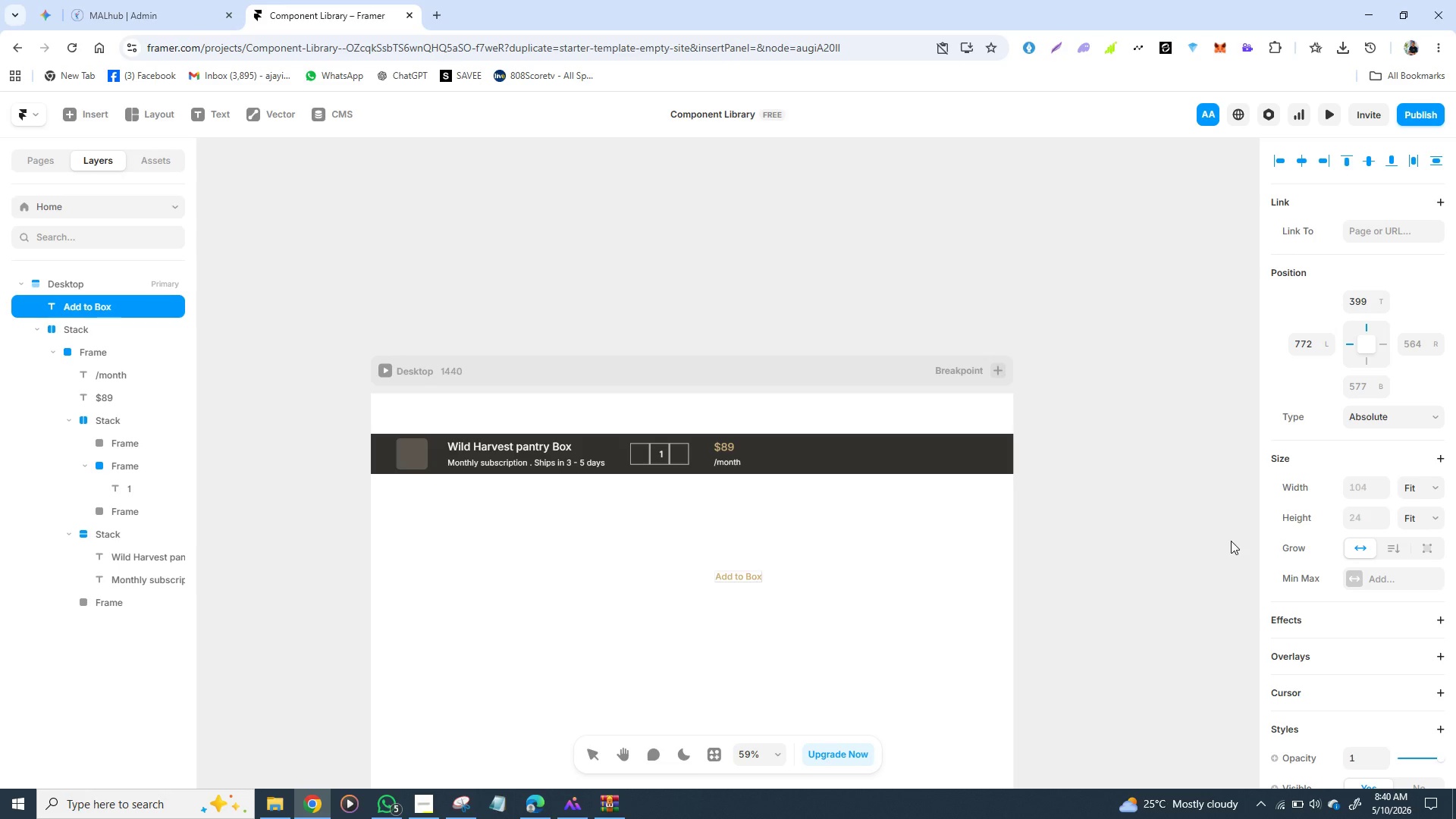 
left_click([874, 602])
 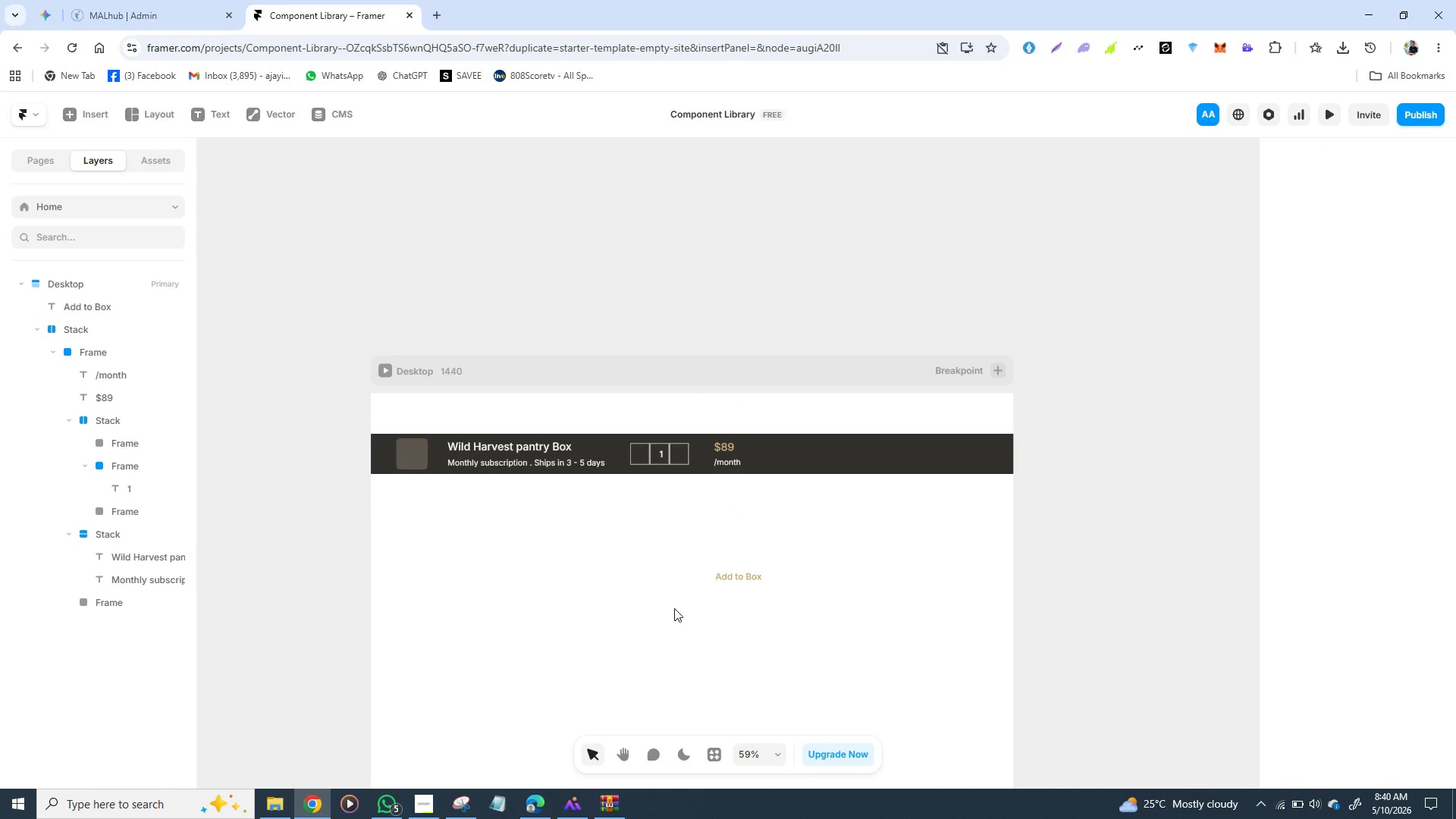 
double_click([674, 608])
 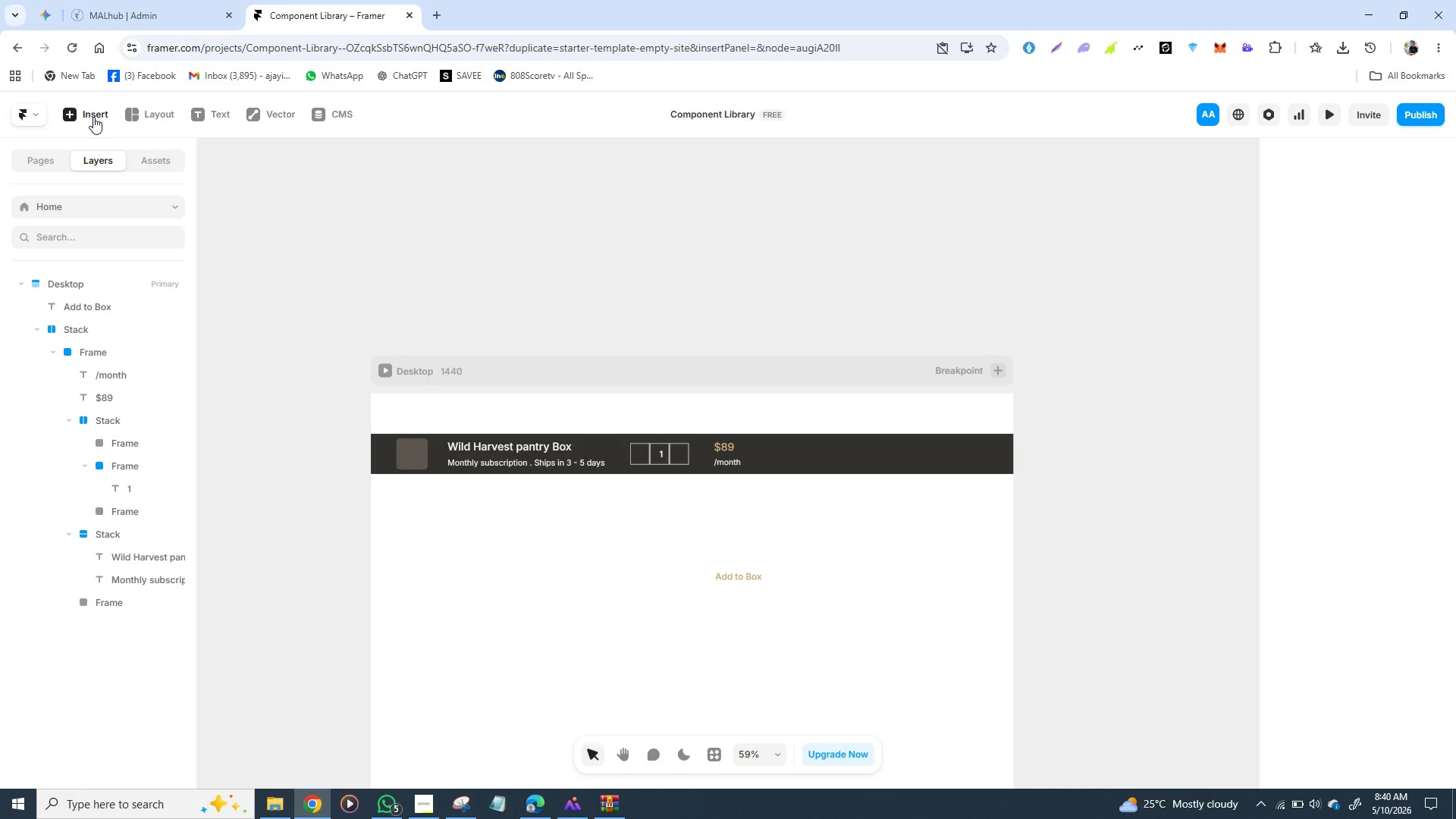 
wait(6.05)
 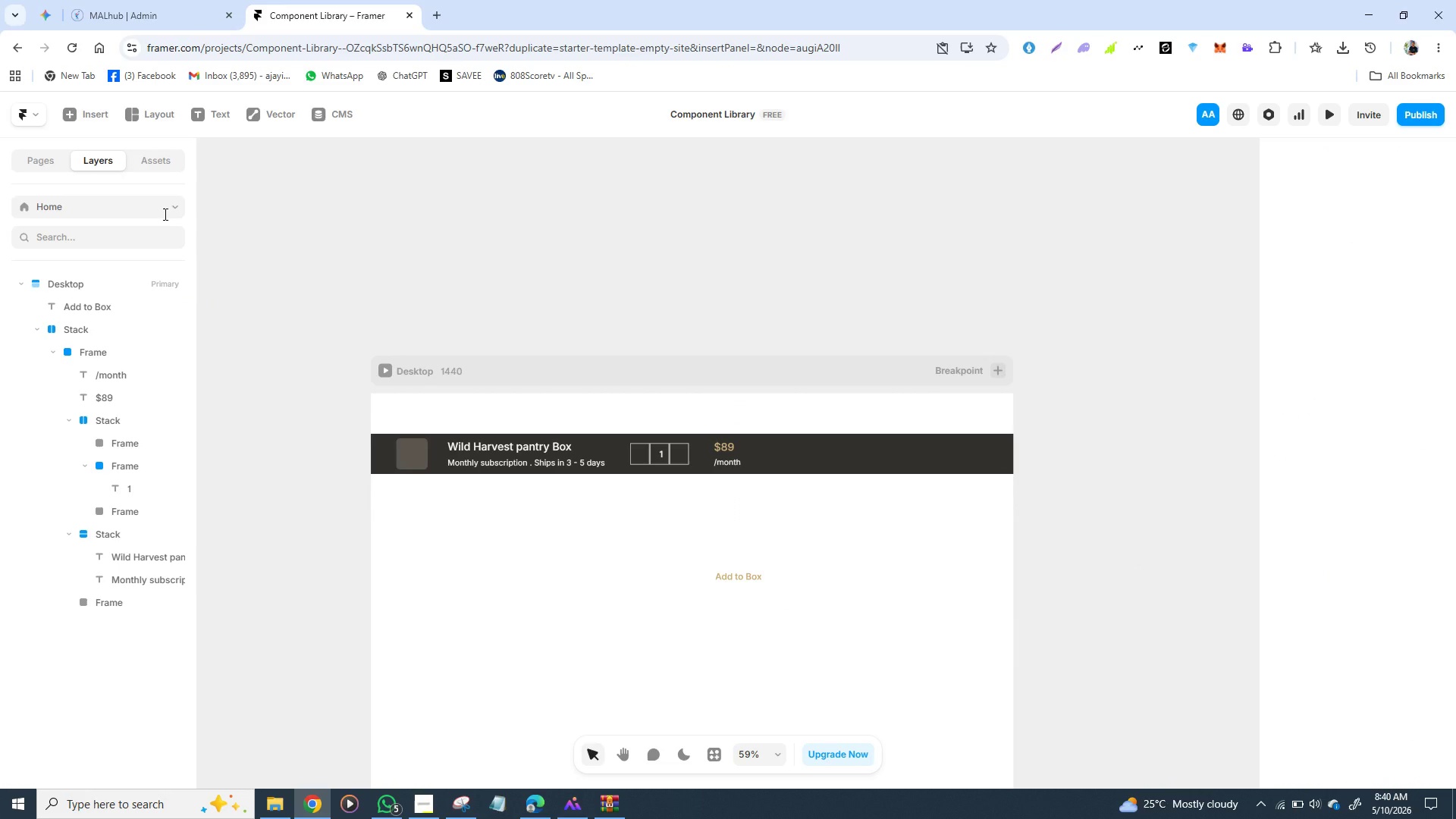 
left_click([74, 118])
 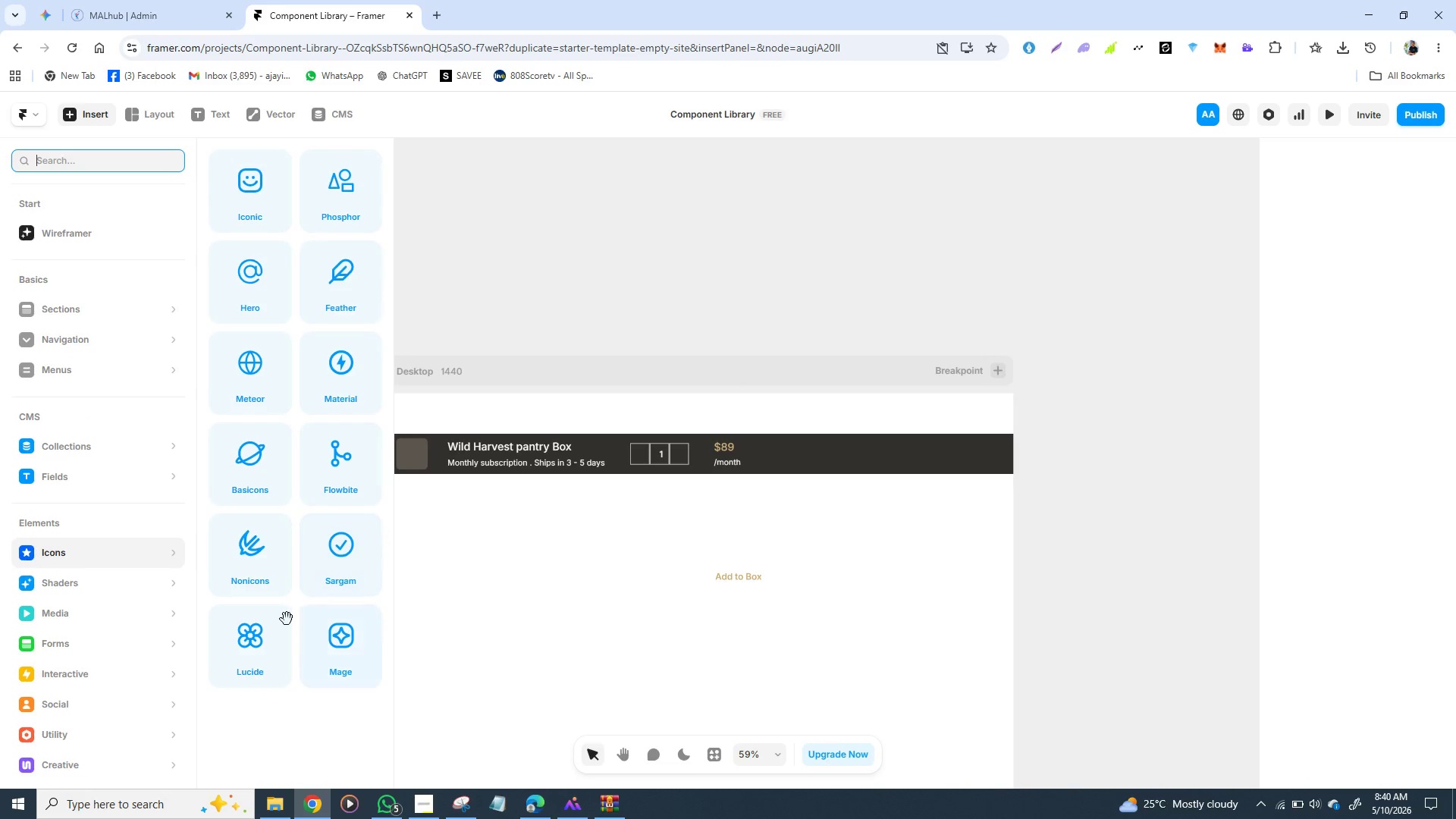 
left_click([249, 646])
 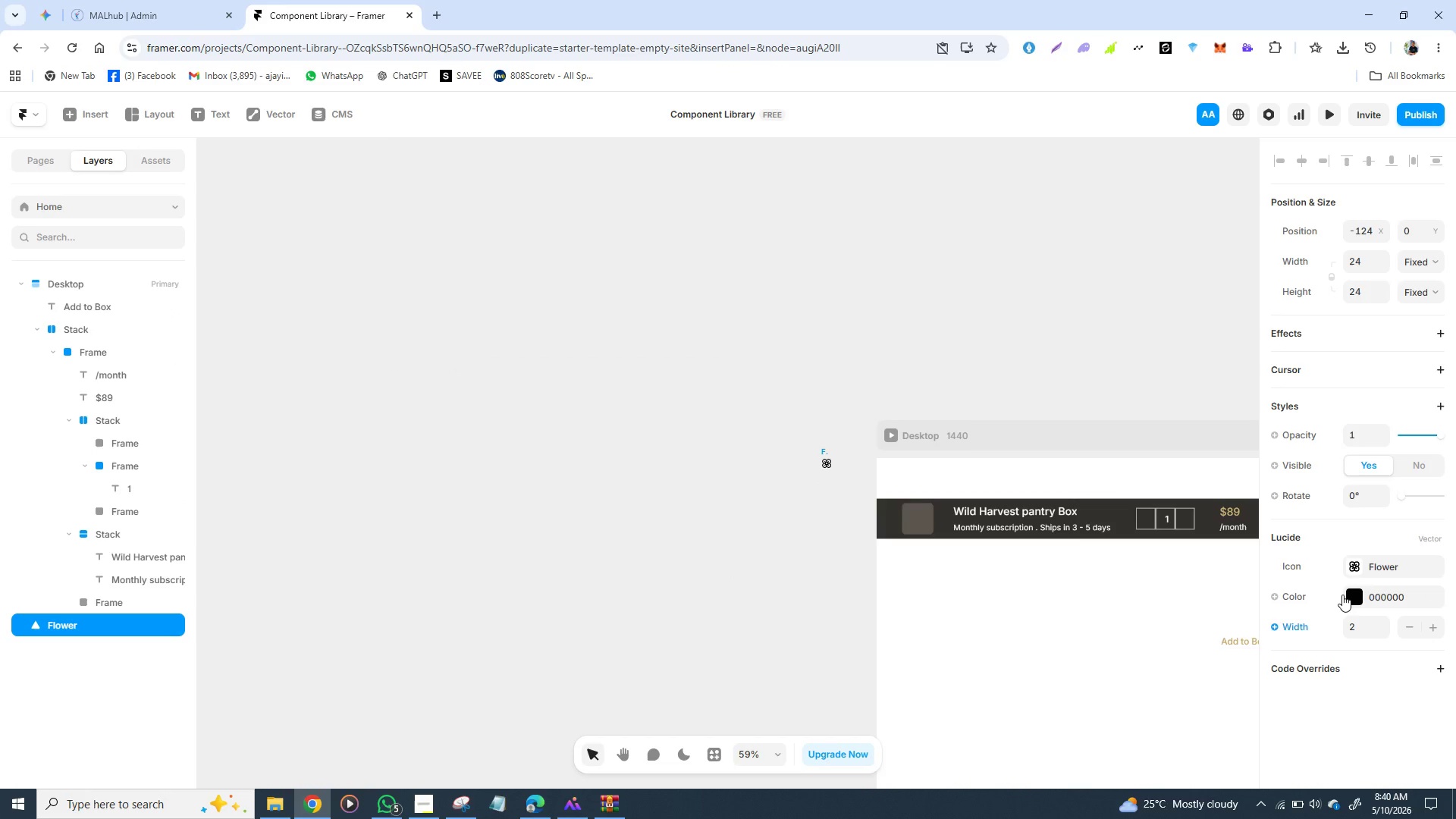 
left_click([1354, 566])
 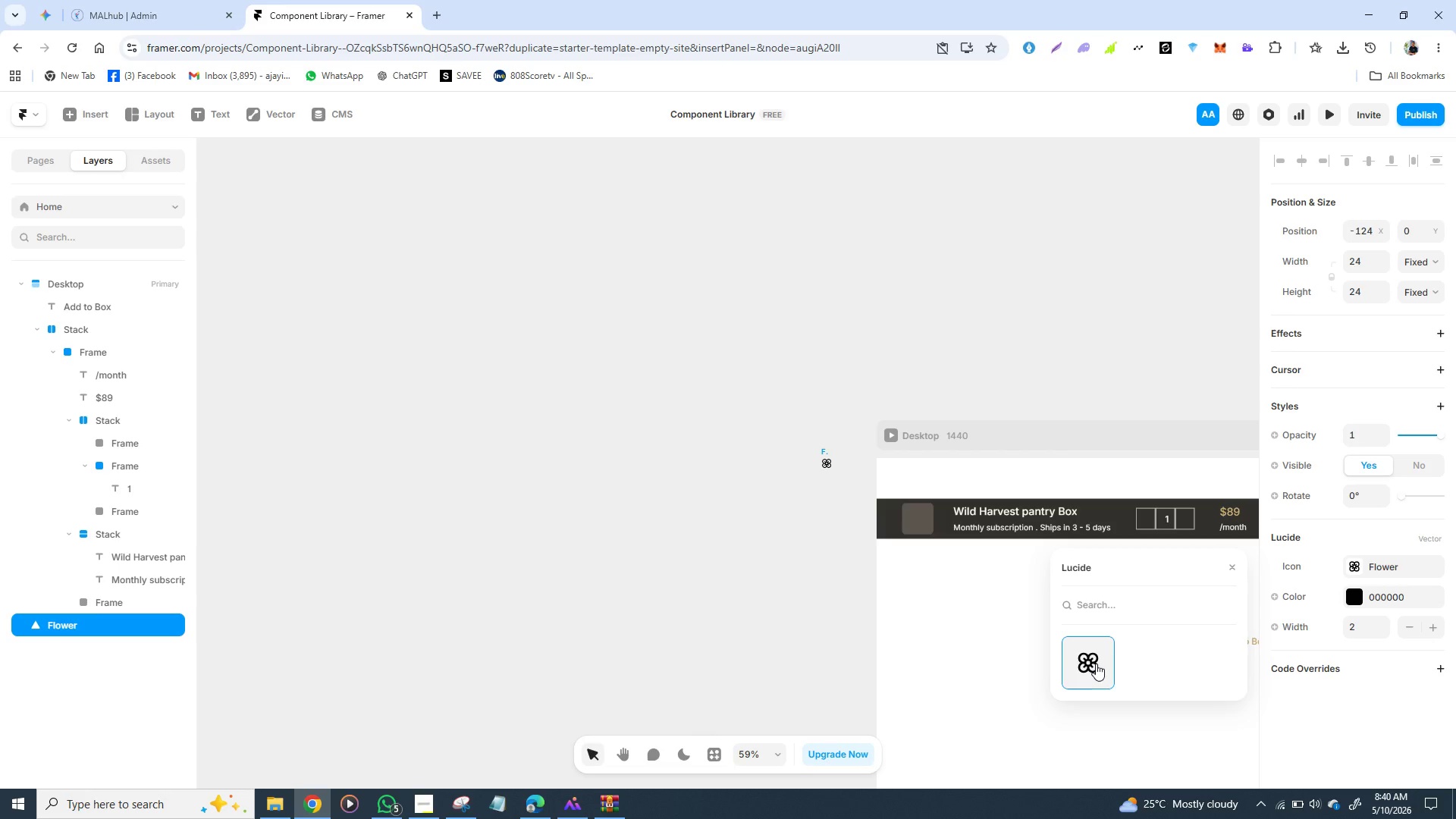 
left_click([1096, 664])
 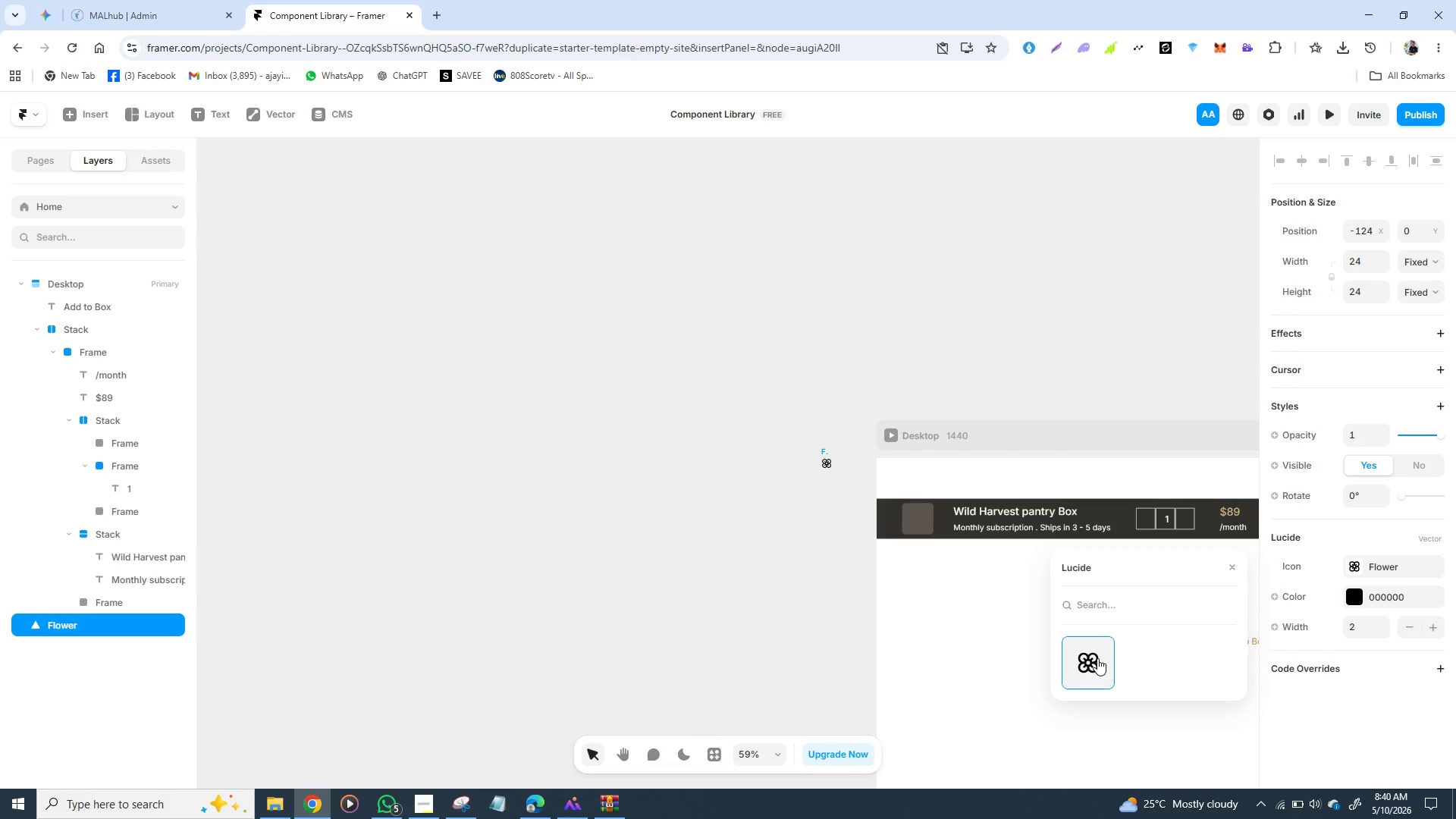 
double_click([1097, 658])
 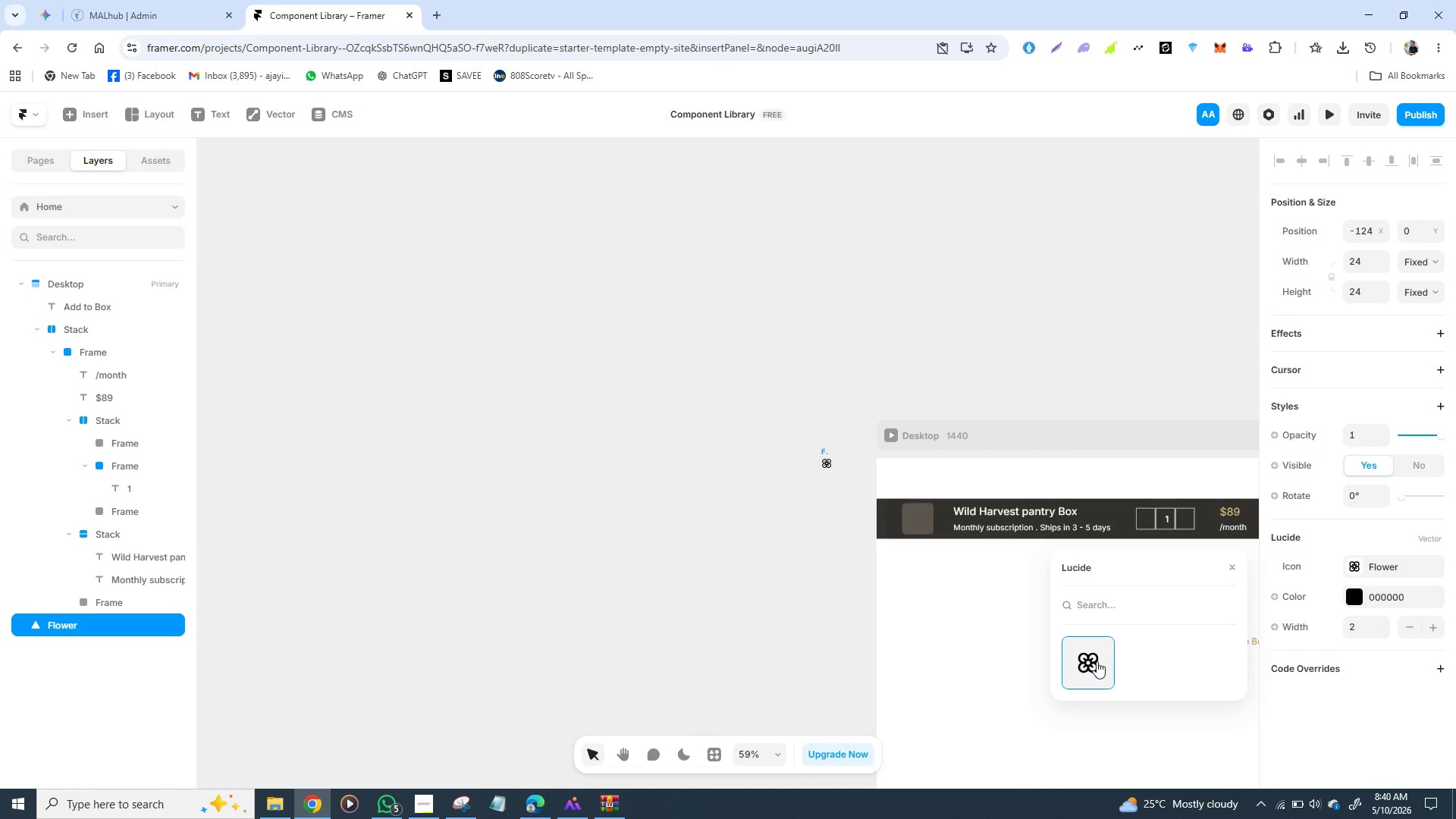 
double_click([1097, 661])
 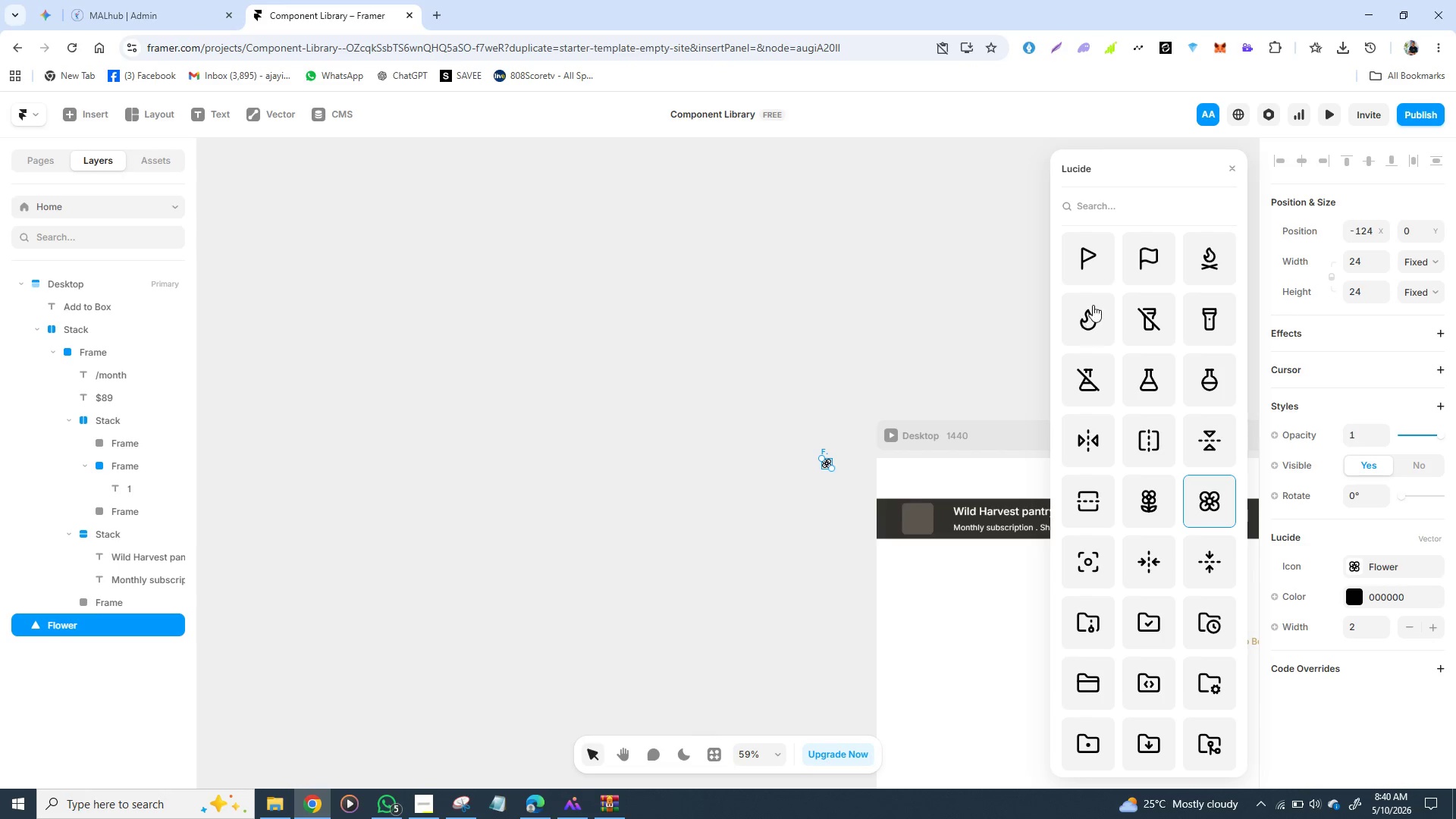 
wait(5.77)
 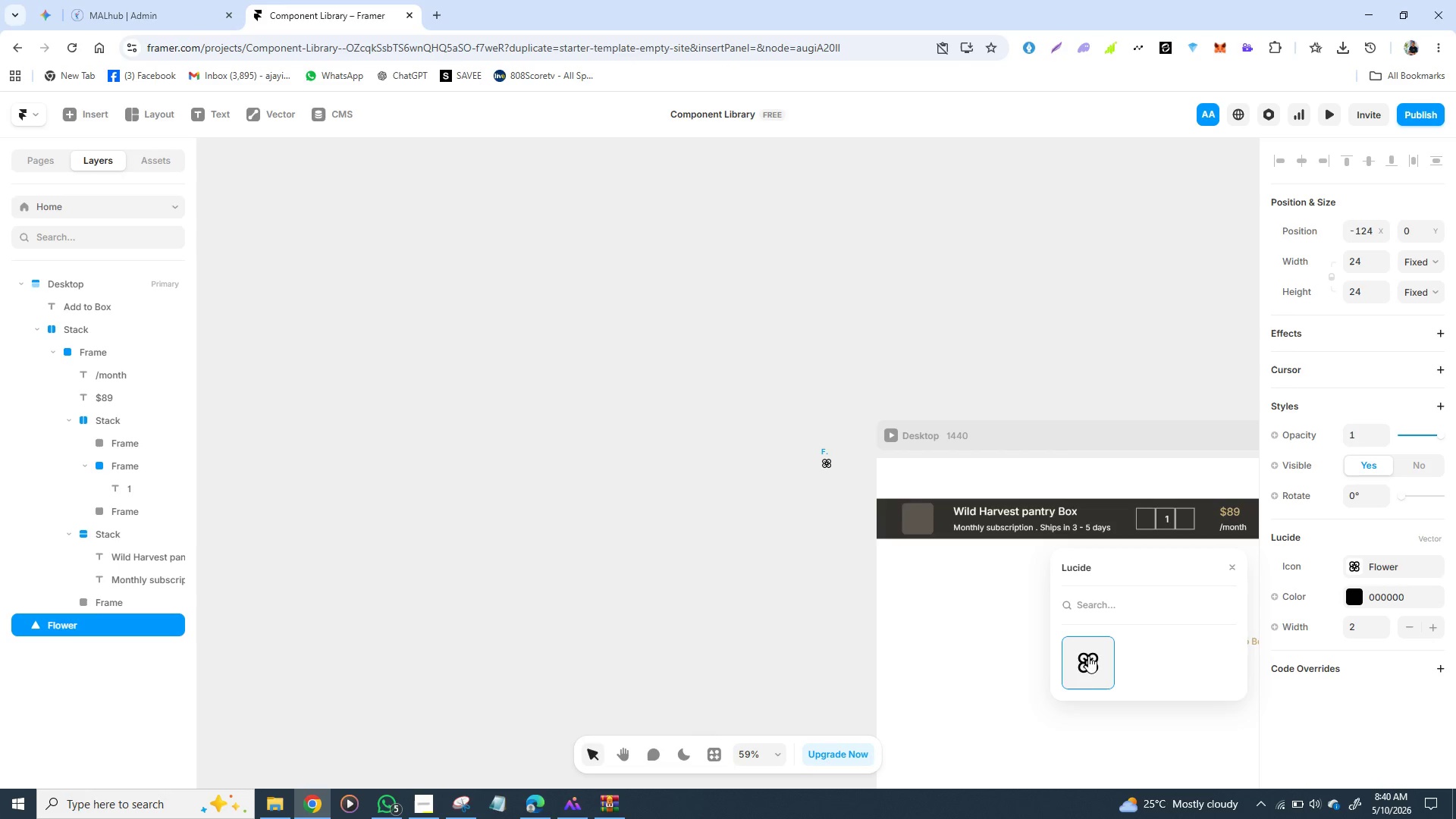 
left_click([1087, 209])
 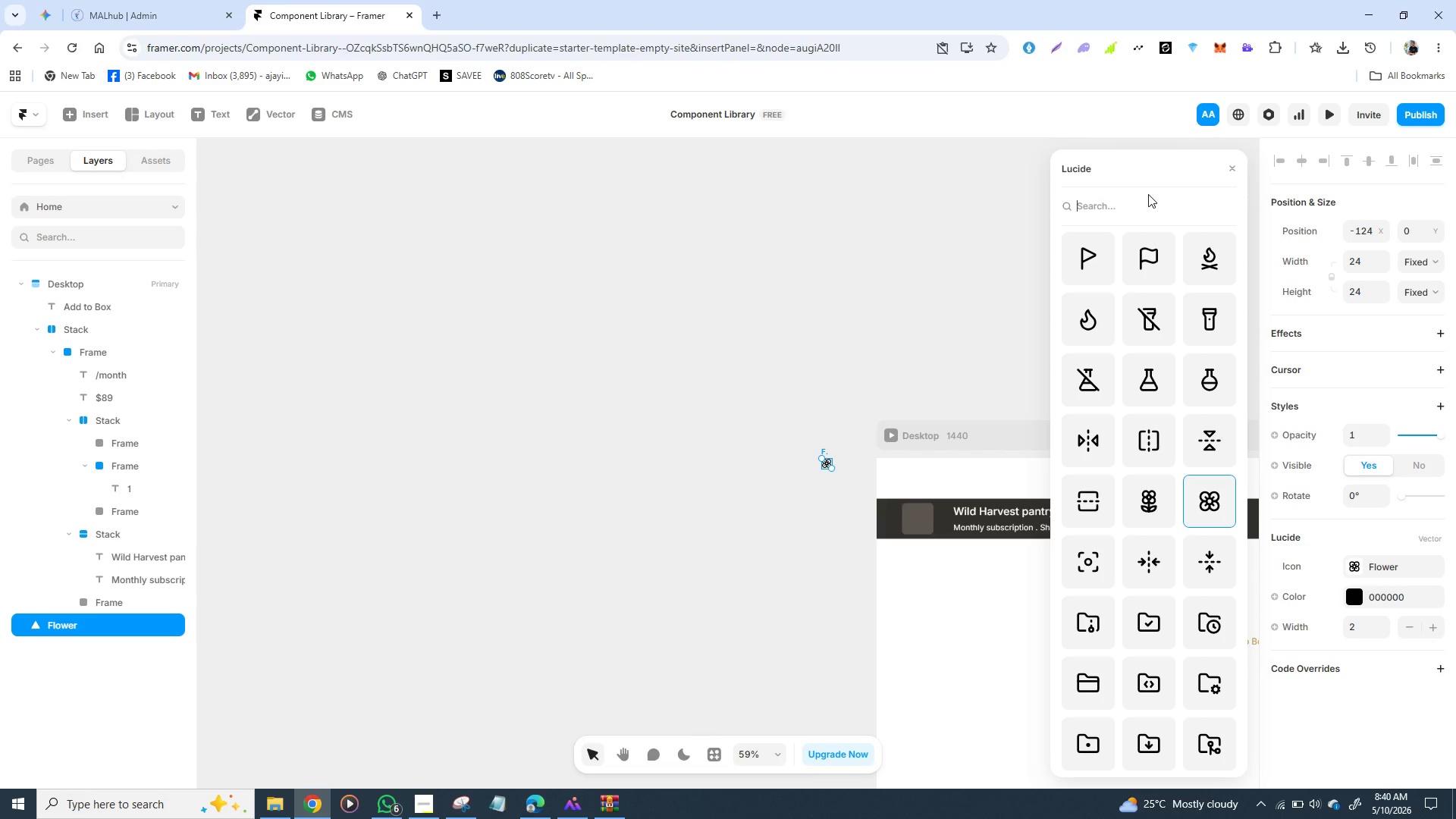 
type(add)
key(Backspace)
key(Backspace)
key(Backspace)
type(ch)
 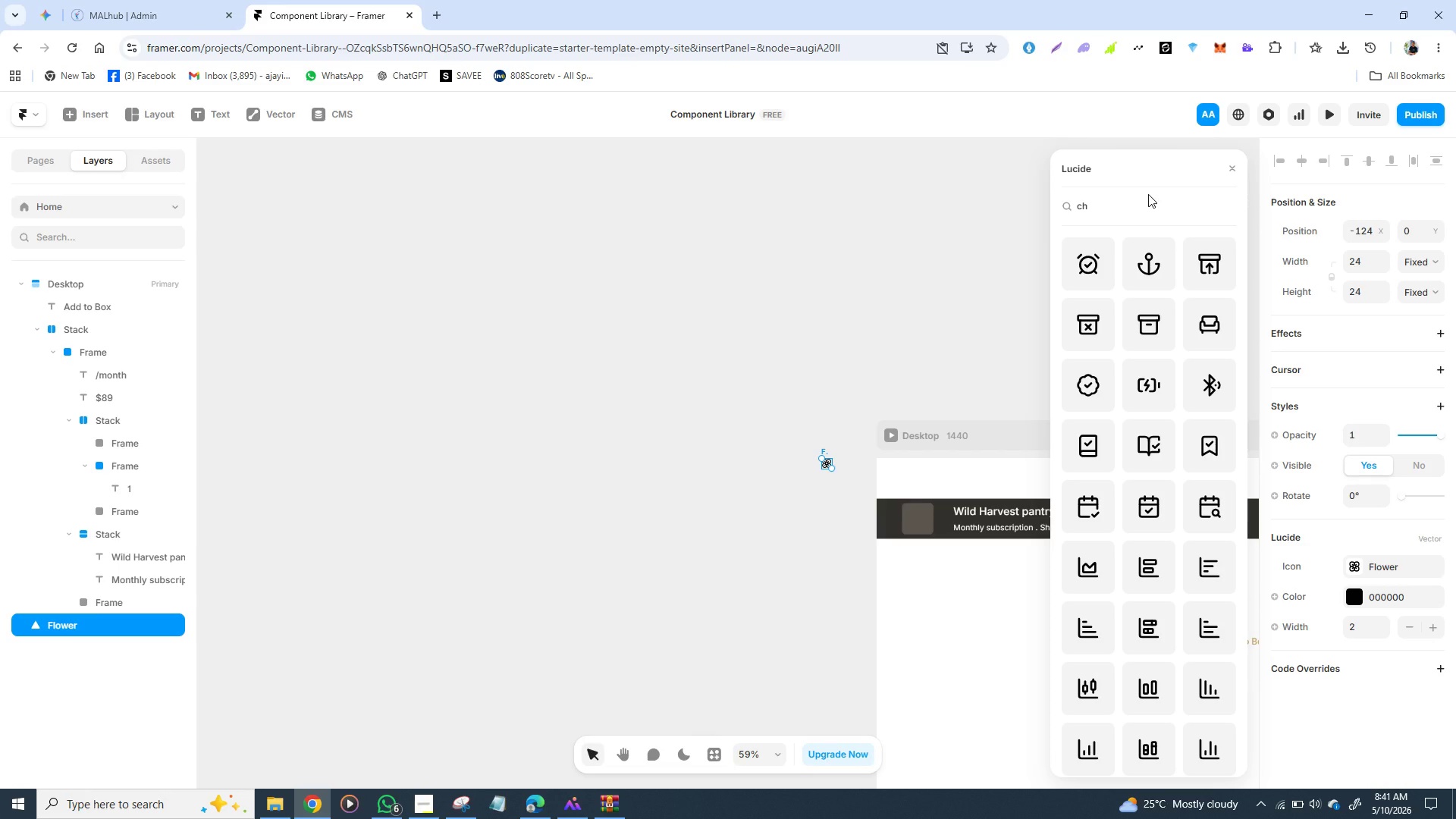 
wait(6.09)
 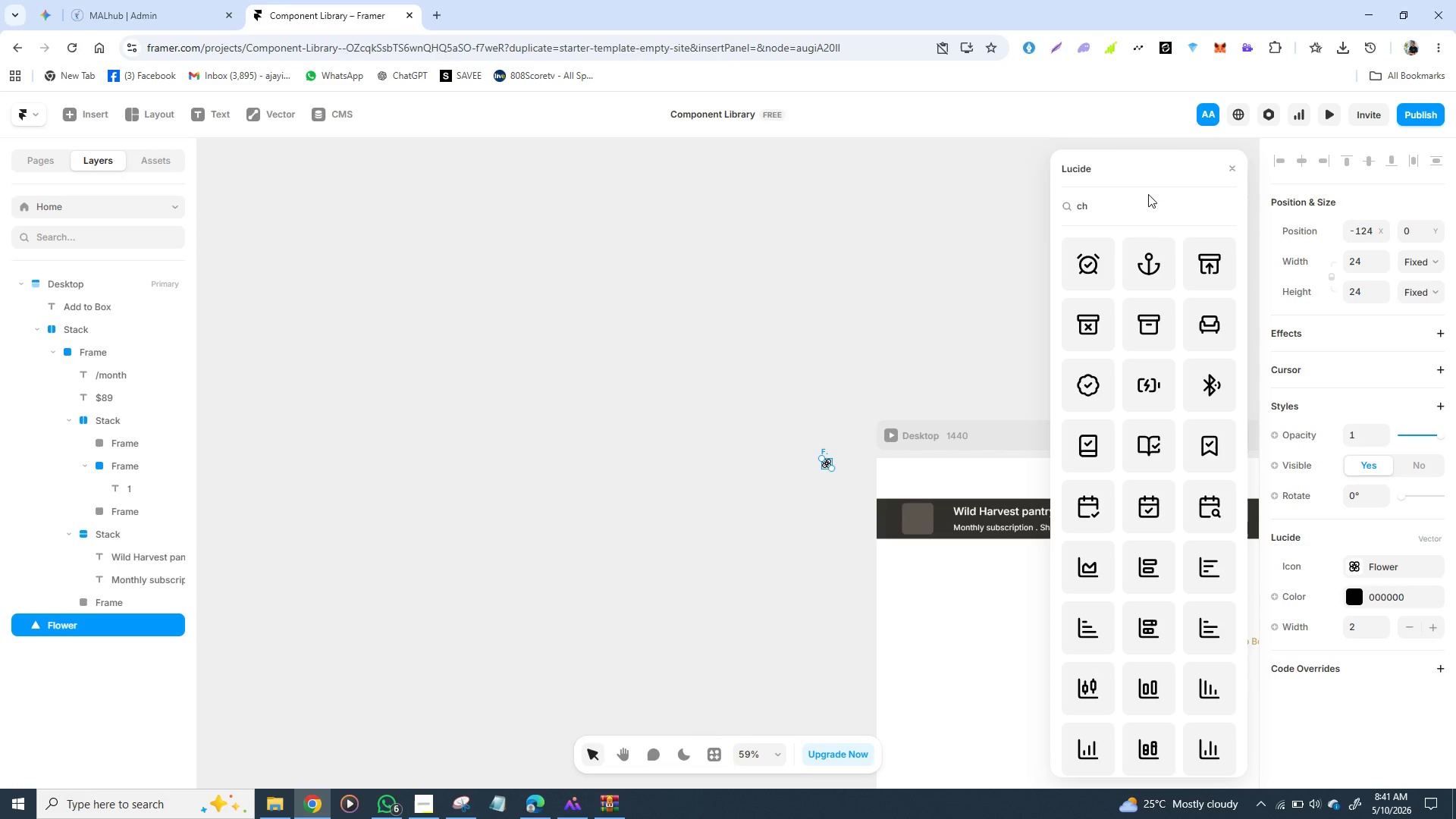 
type(at)
key(Backspace)
 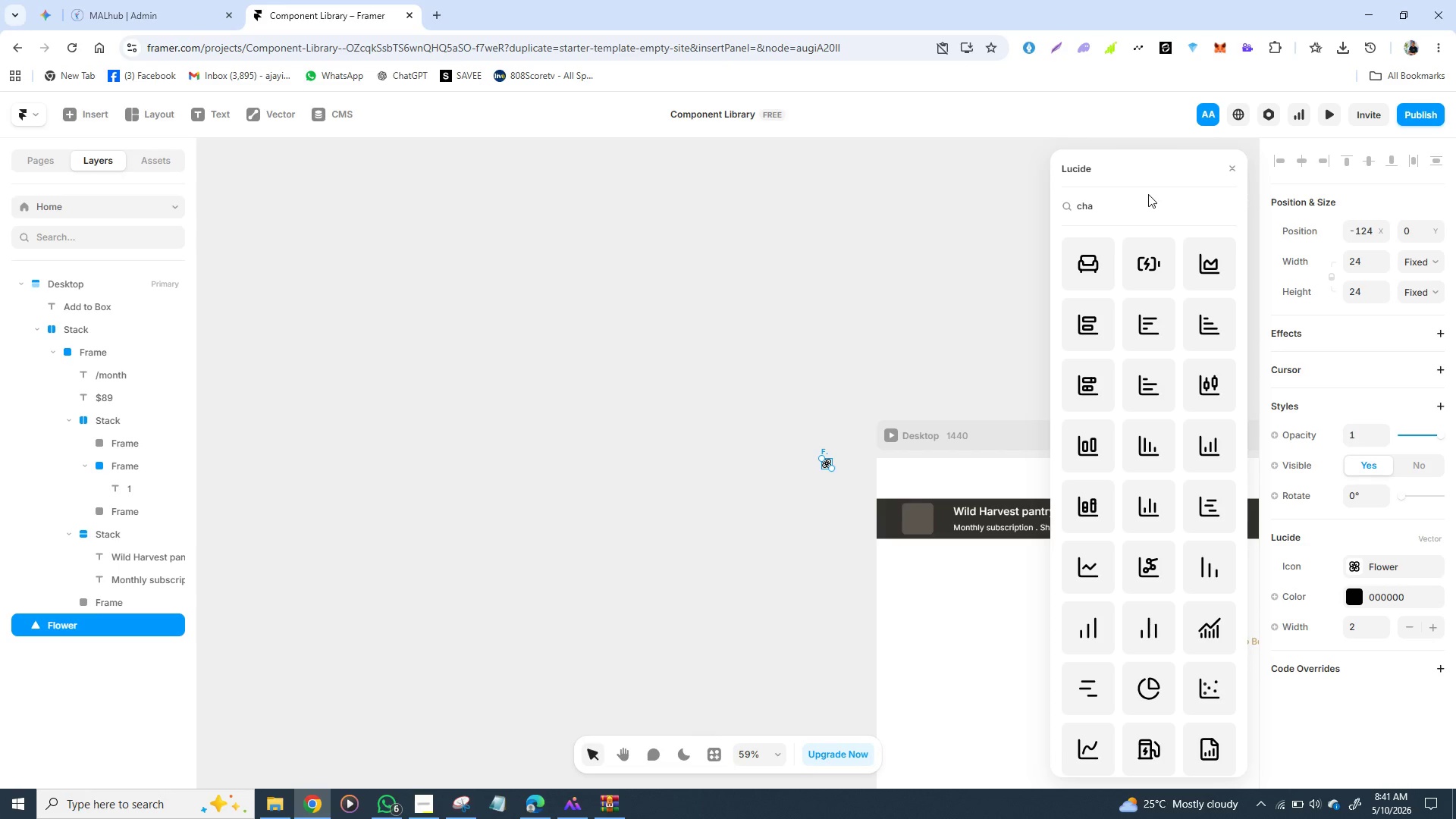 
key(Backspace)
key(Backspace)
type(art)
key(Backspace)
 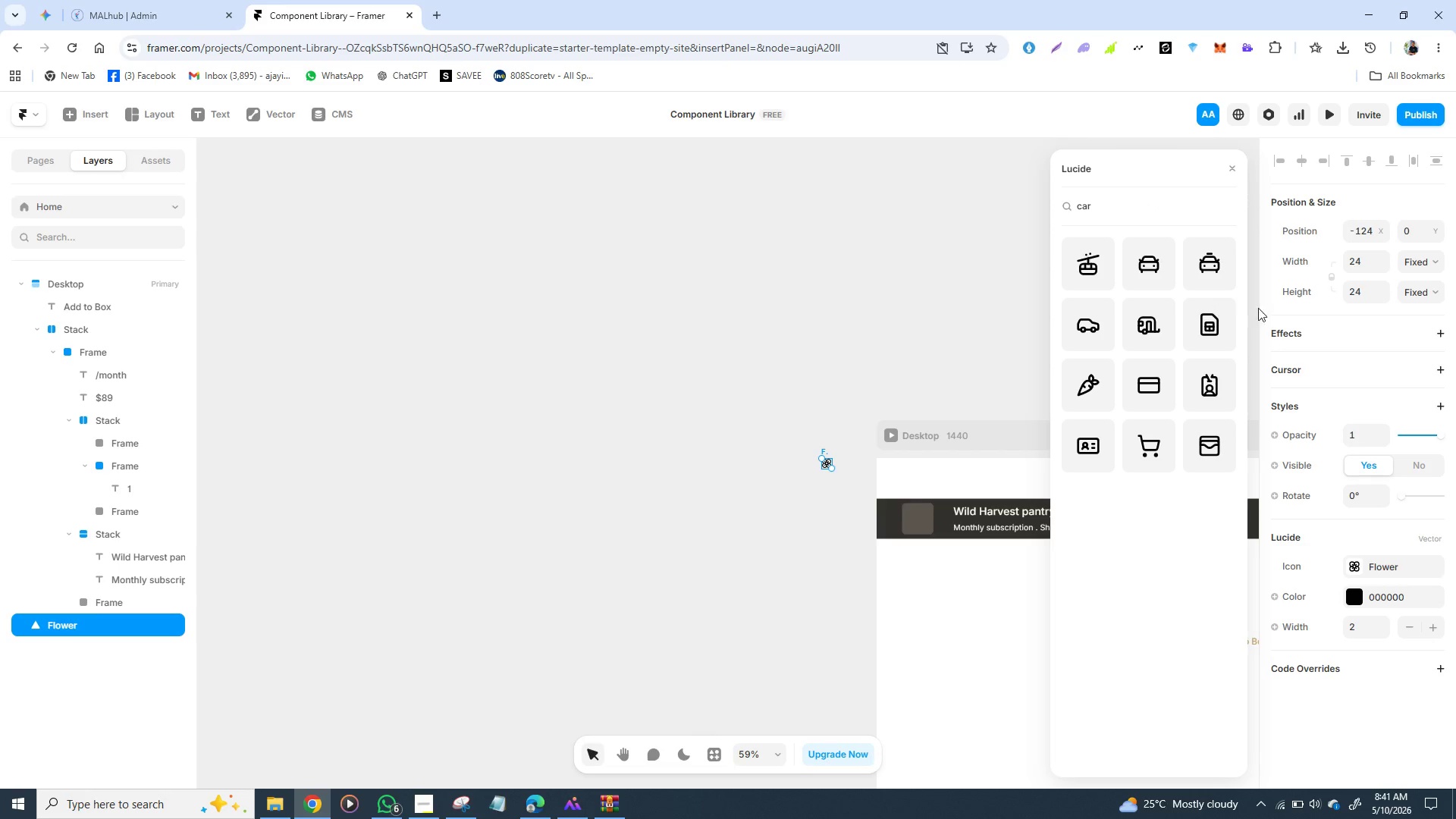 
wait(5.38)
 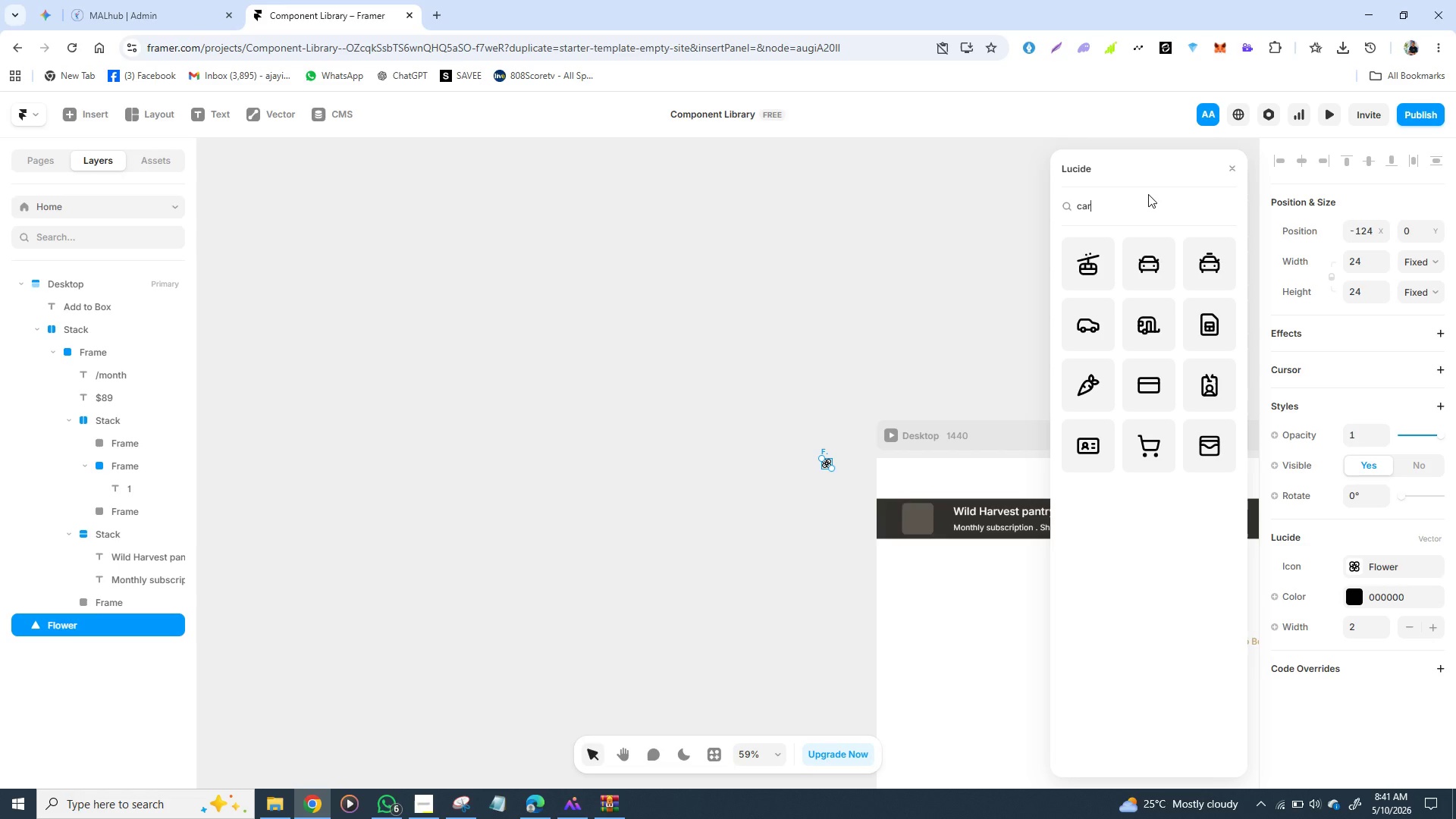 
mouse_move([1146, 423])
 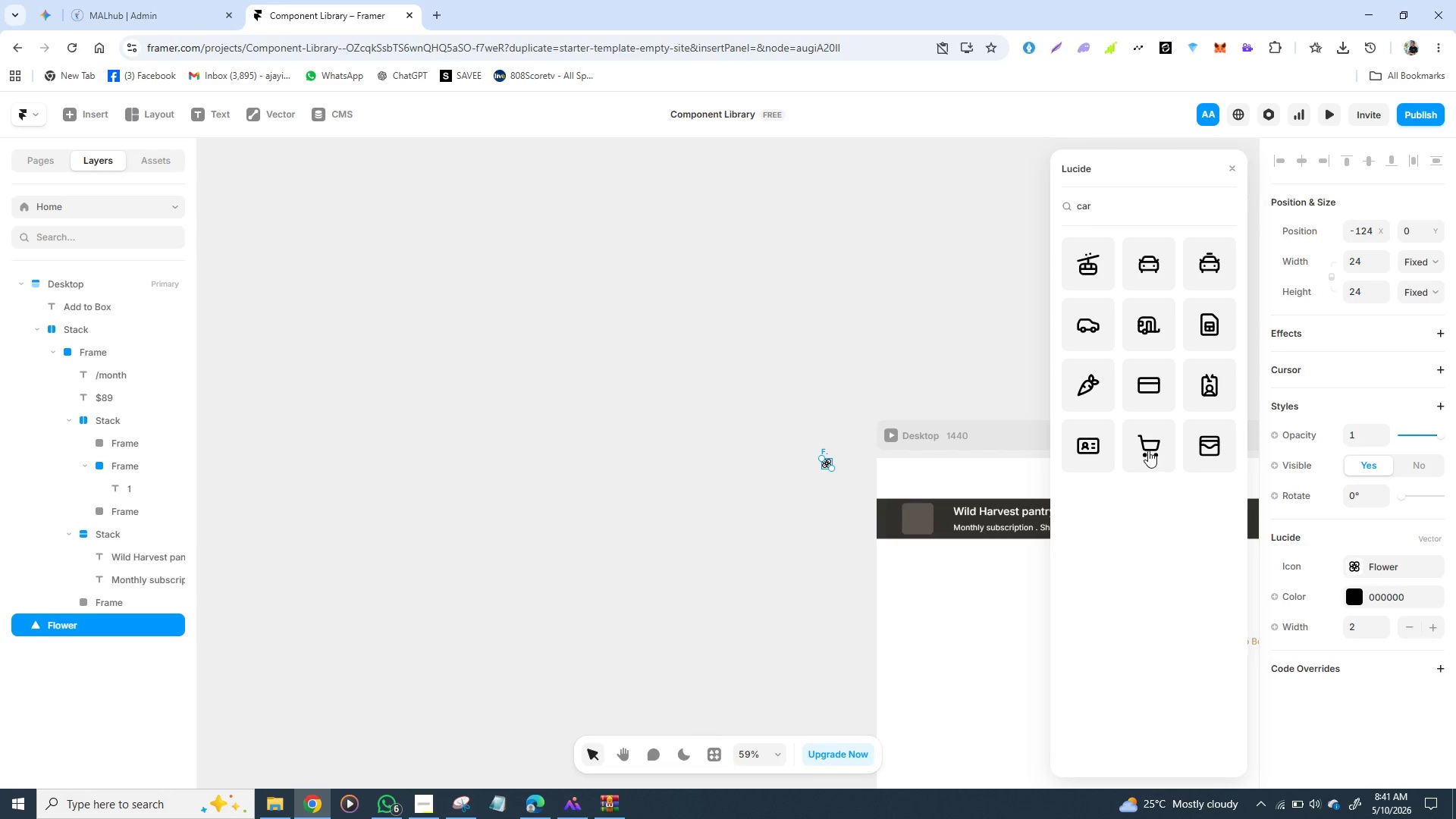 
left_click([1151, 450])
 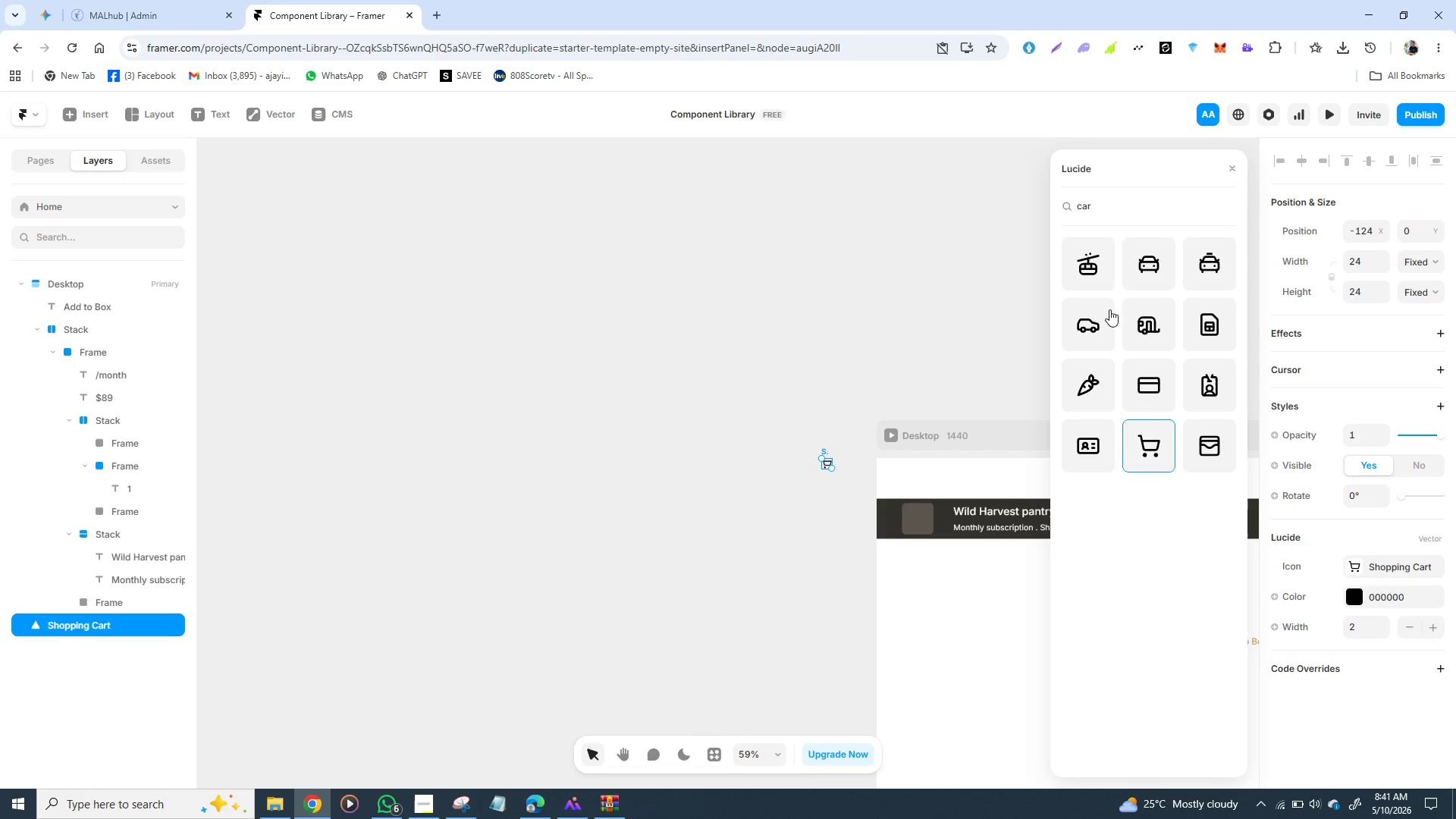 
left_click([1103, 204])
 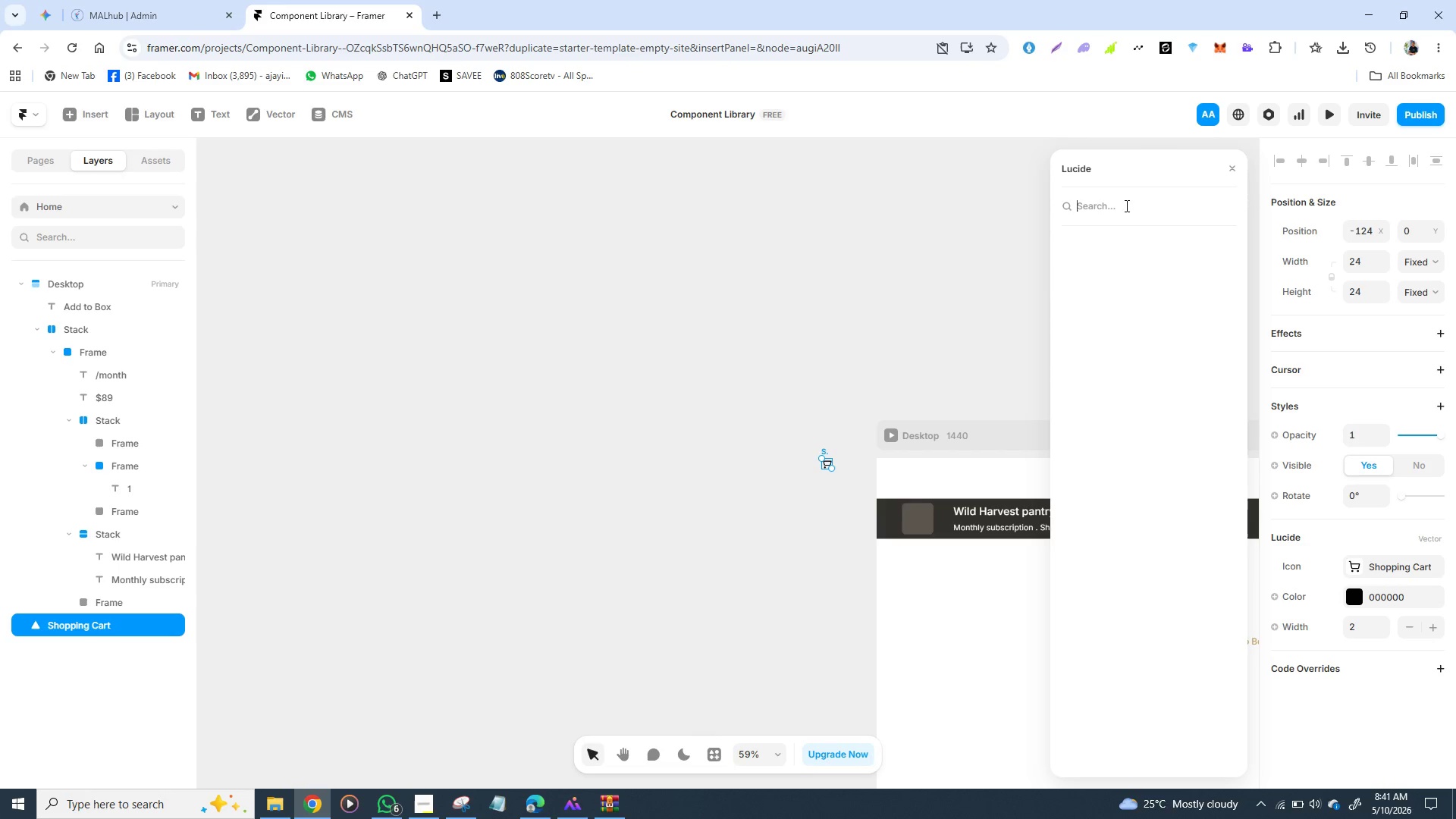 
key(Backspace)
 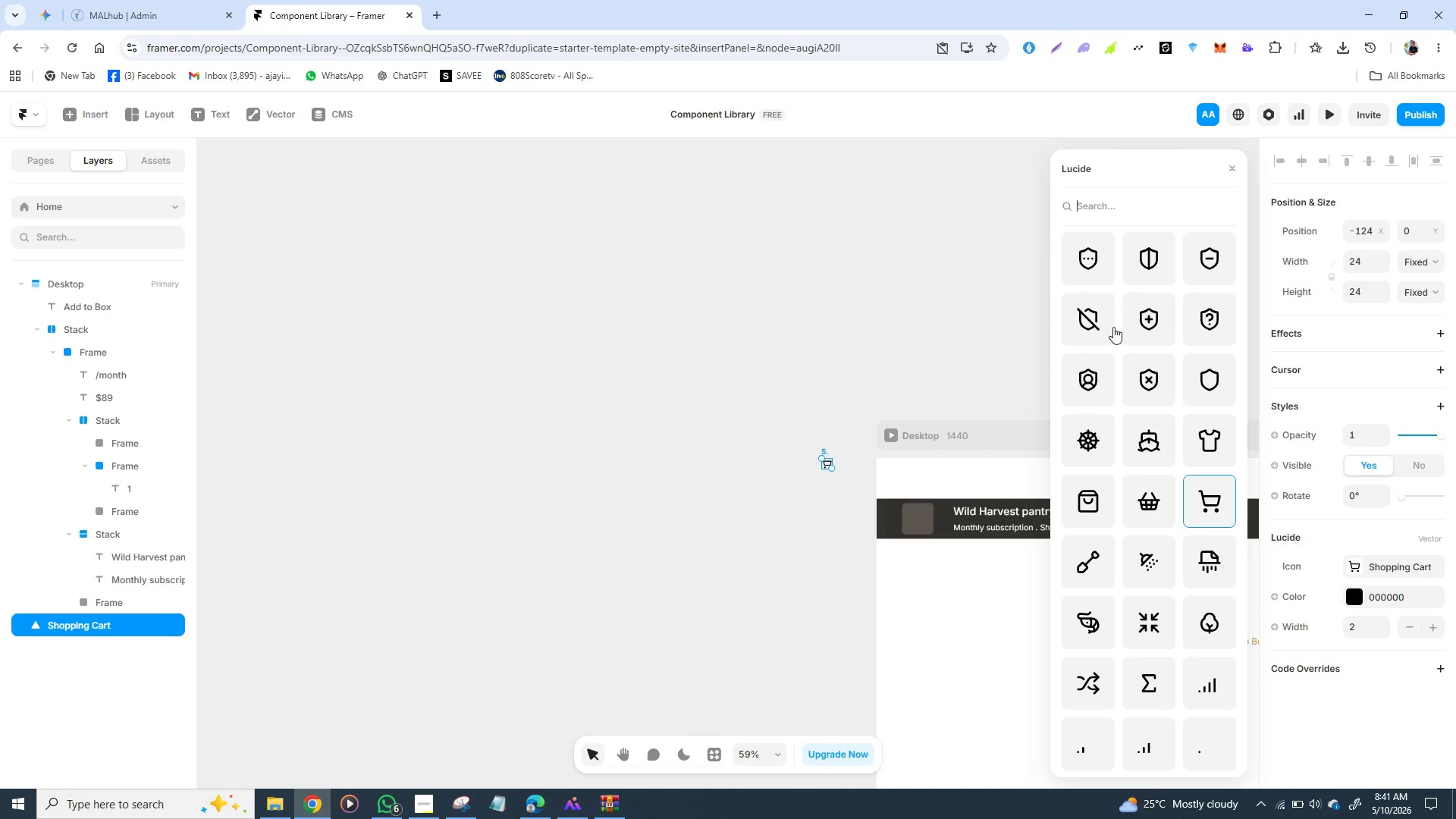 
scroll: coordinate [1134, 300], scroll_direction: down, amount: 8.0
 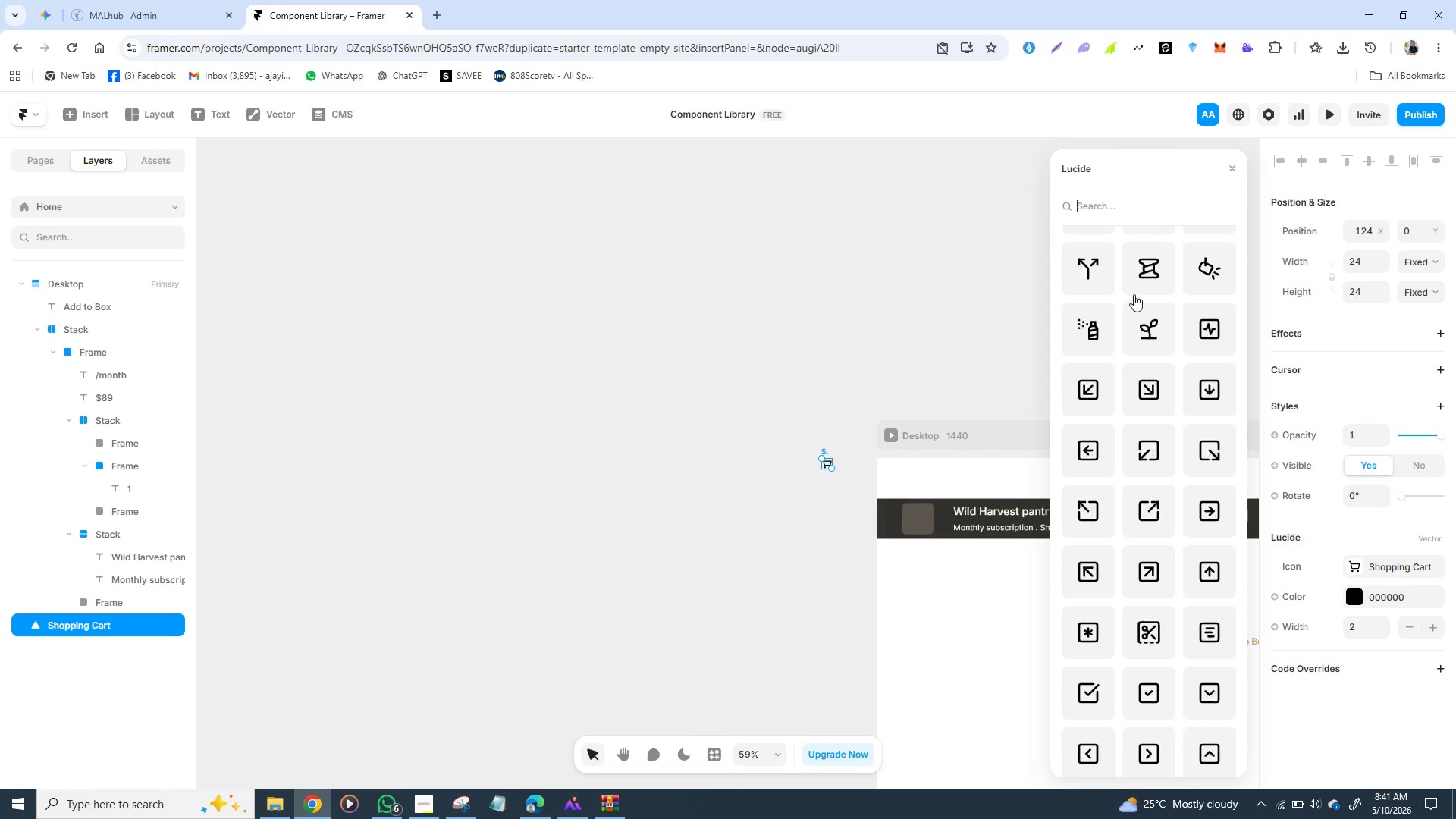 
scroll: coordinate [1134, 294], scroll_direction: up, amount: 2.0
 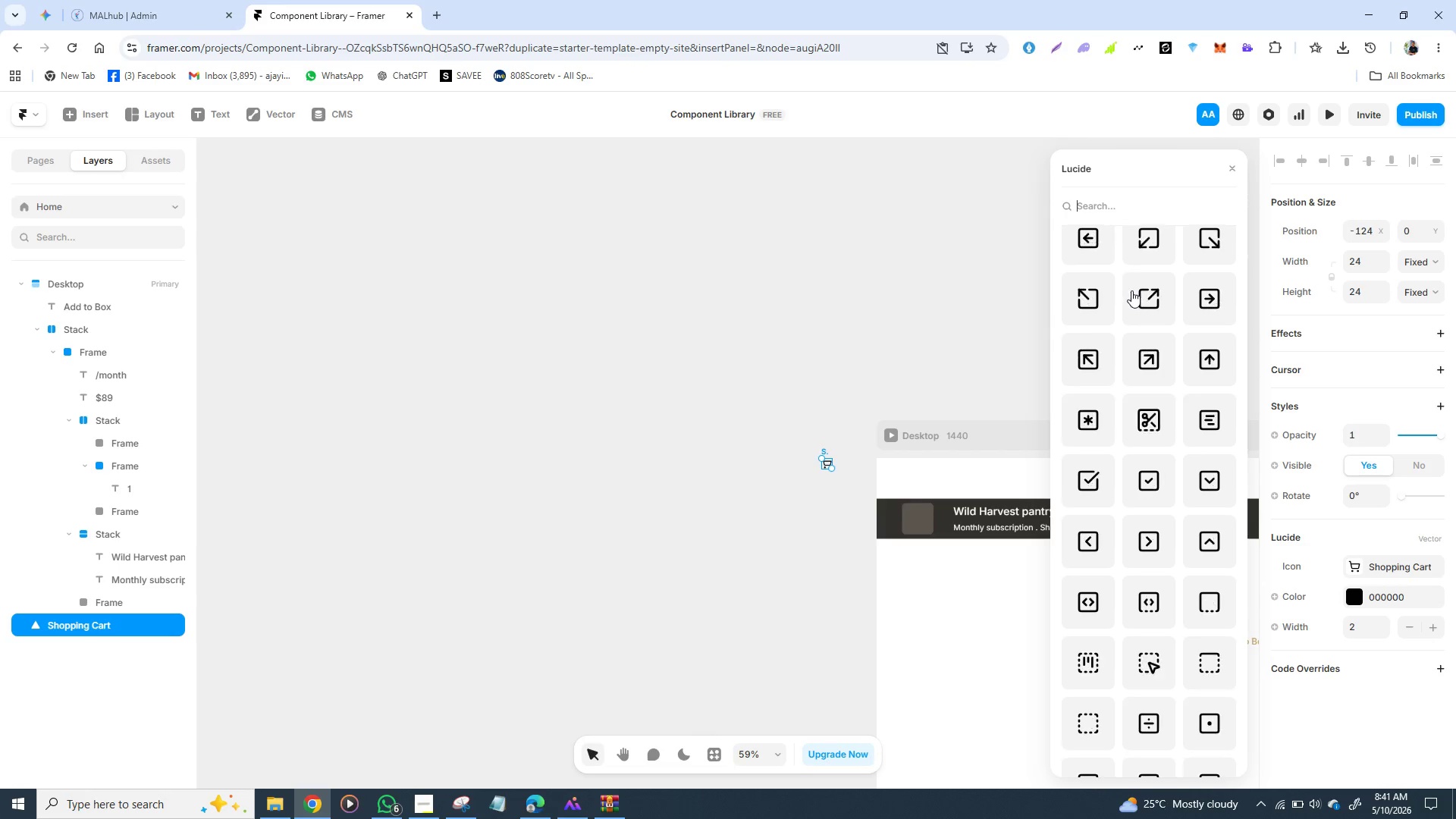 
scroll: coordinate [1111, 275], scroll_direction: down, amount: 8.0
 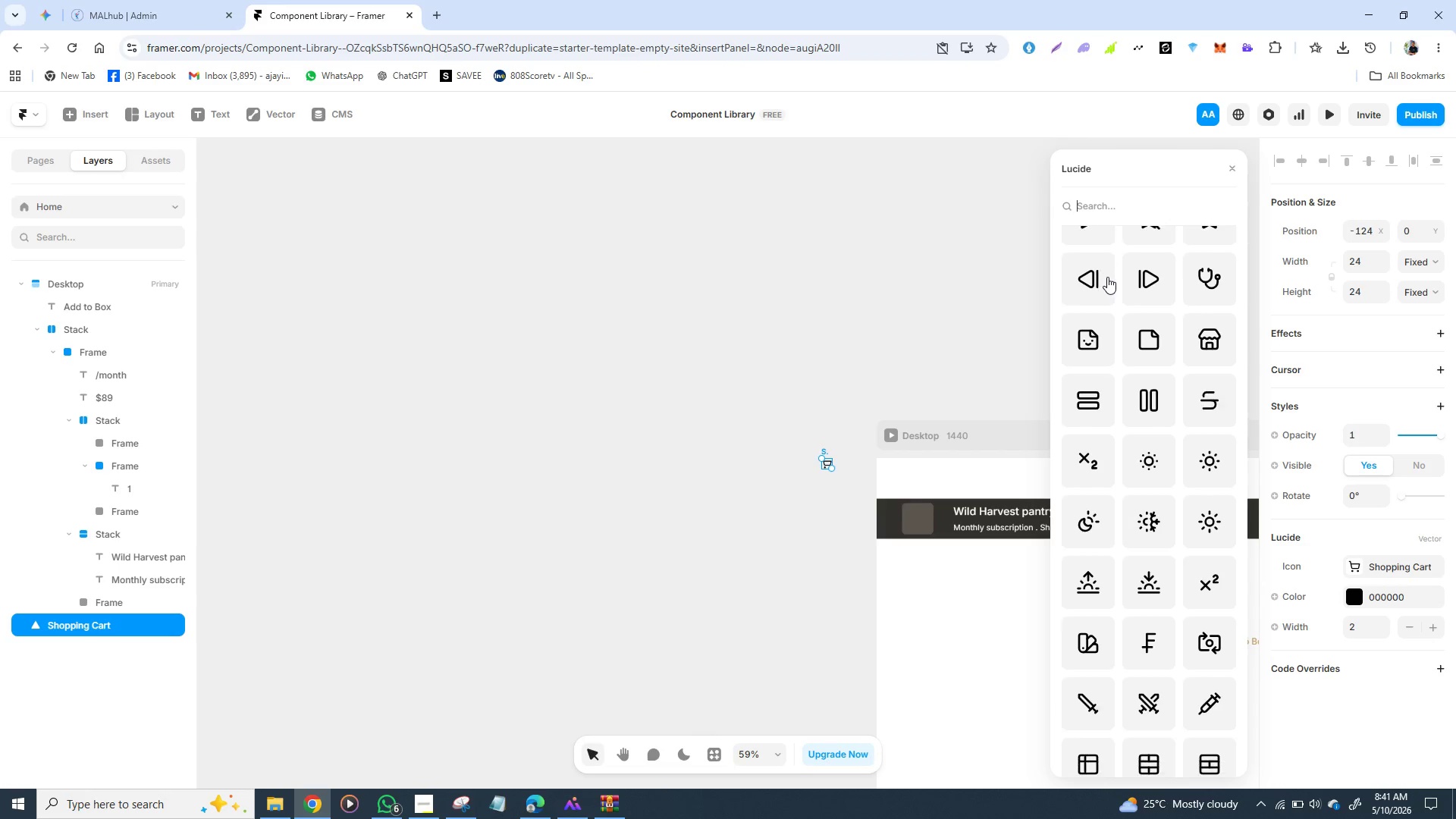 
scroll: coordinate [1108, 300], scroll_direction: down, amount: 6.0
 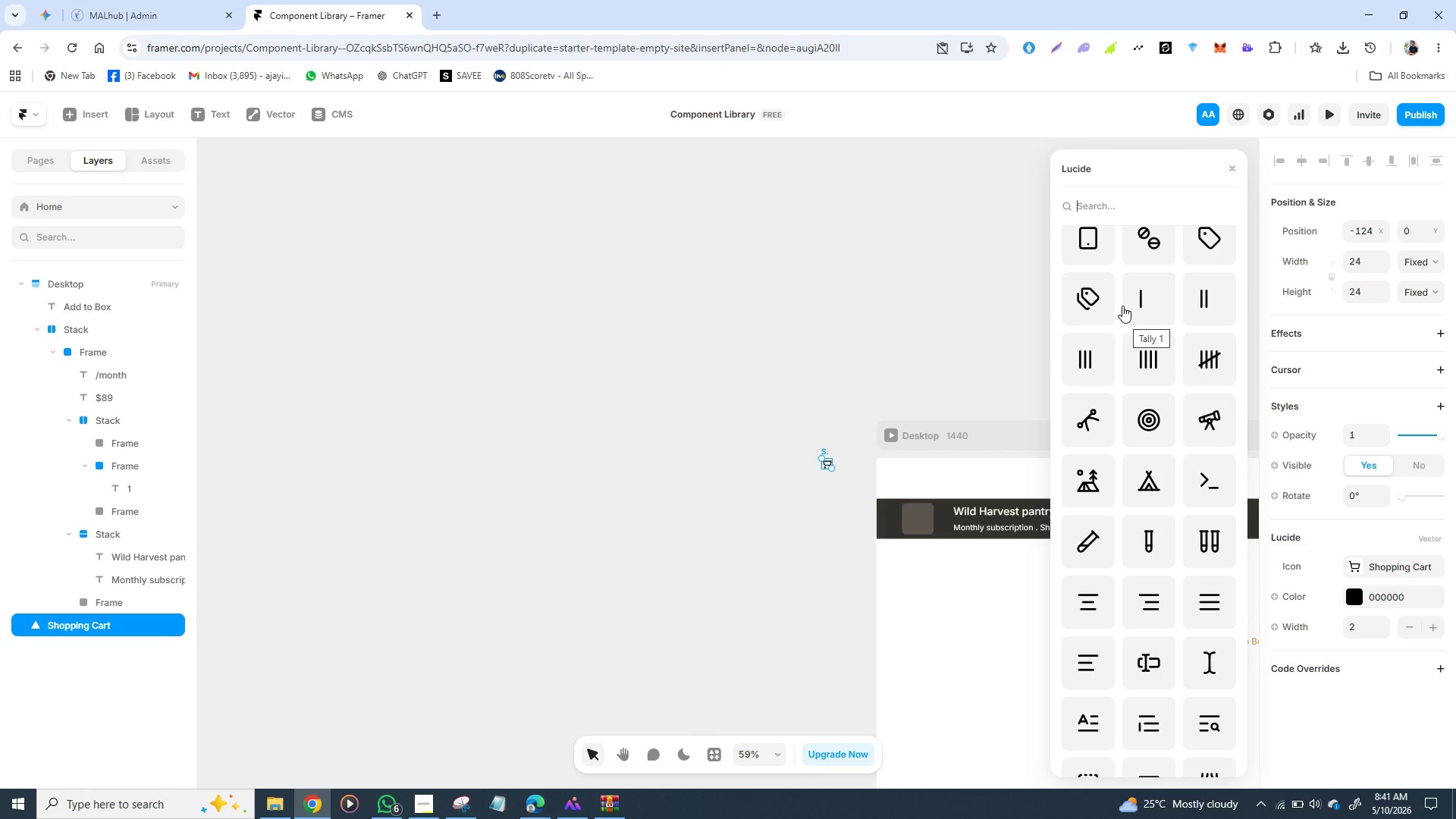 
wait(9.67)
 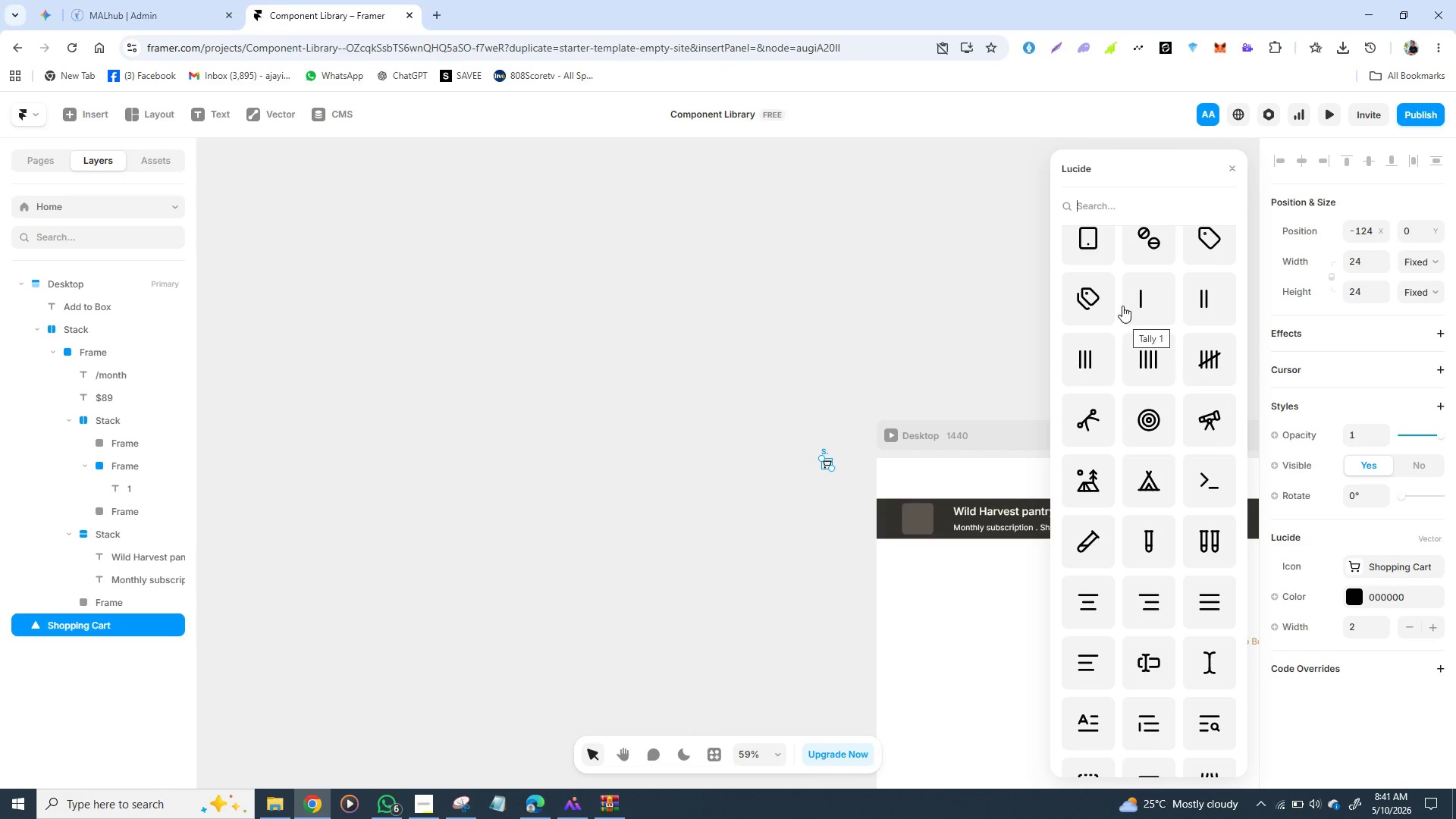 
scroll: coordinate [1156, 404], scroll_direction: down, amount: 5.0
 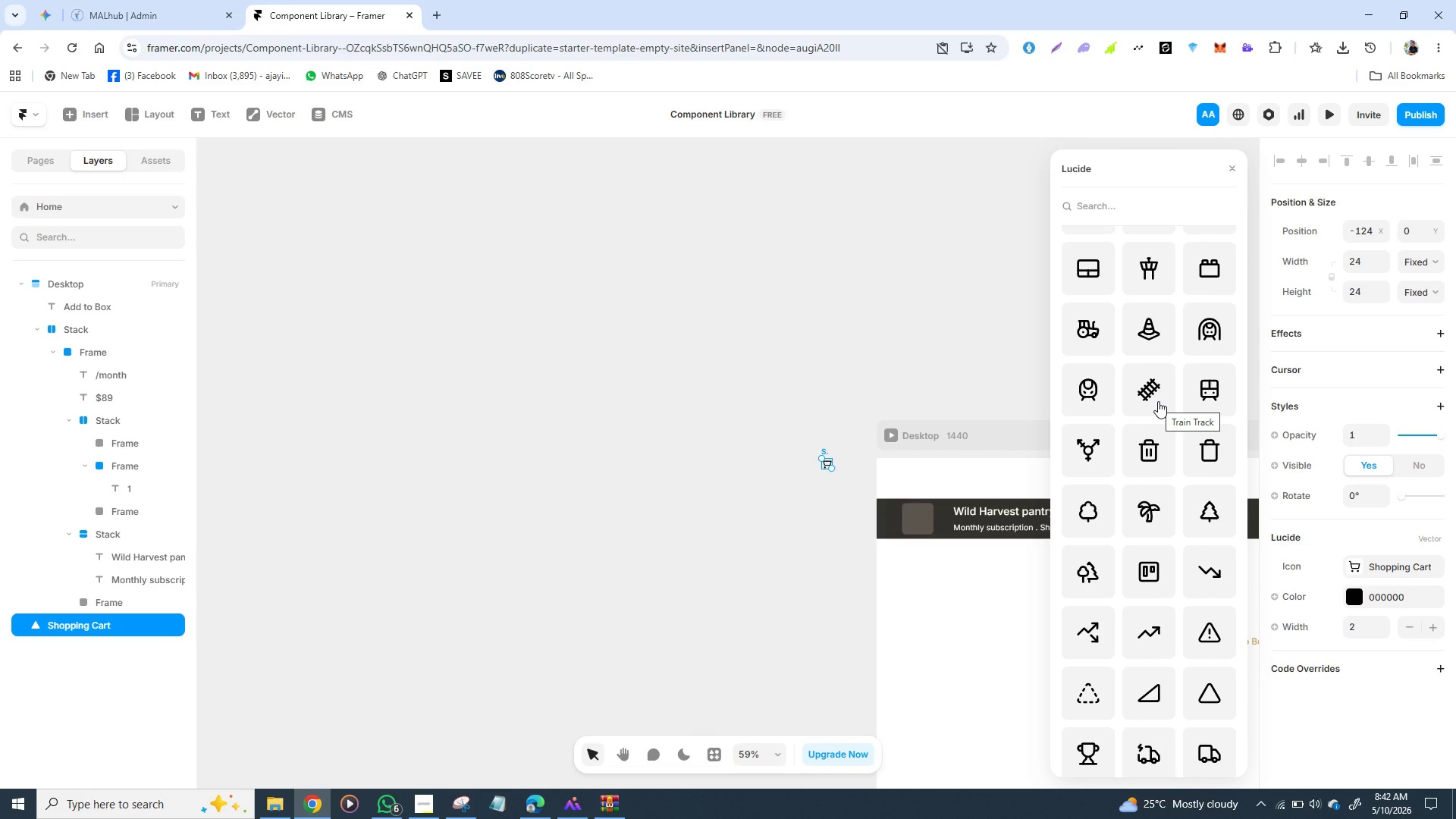 
scroll: coordinate [1158, 401], scroll_direction: up, amount: 1.0
 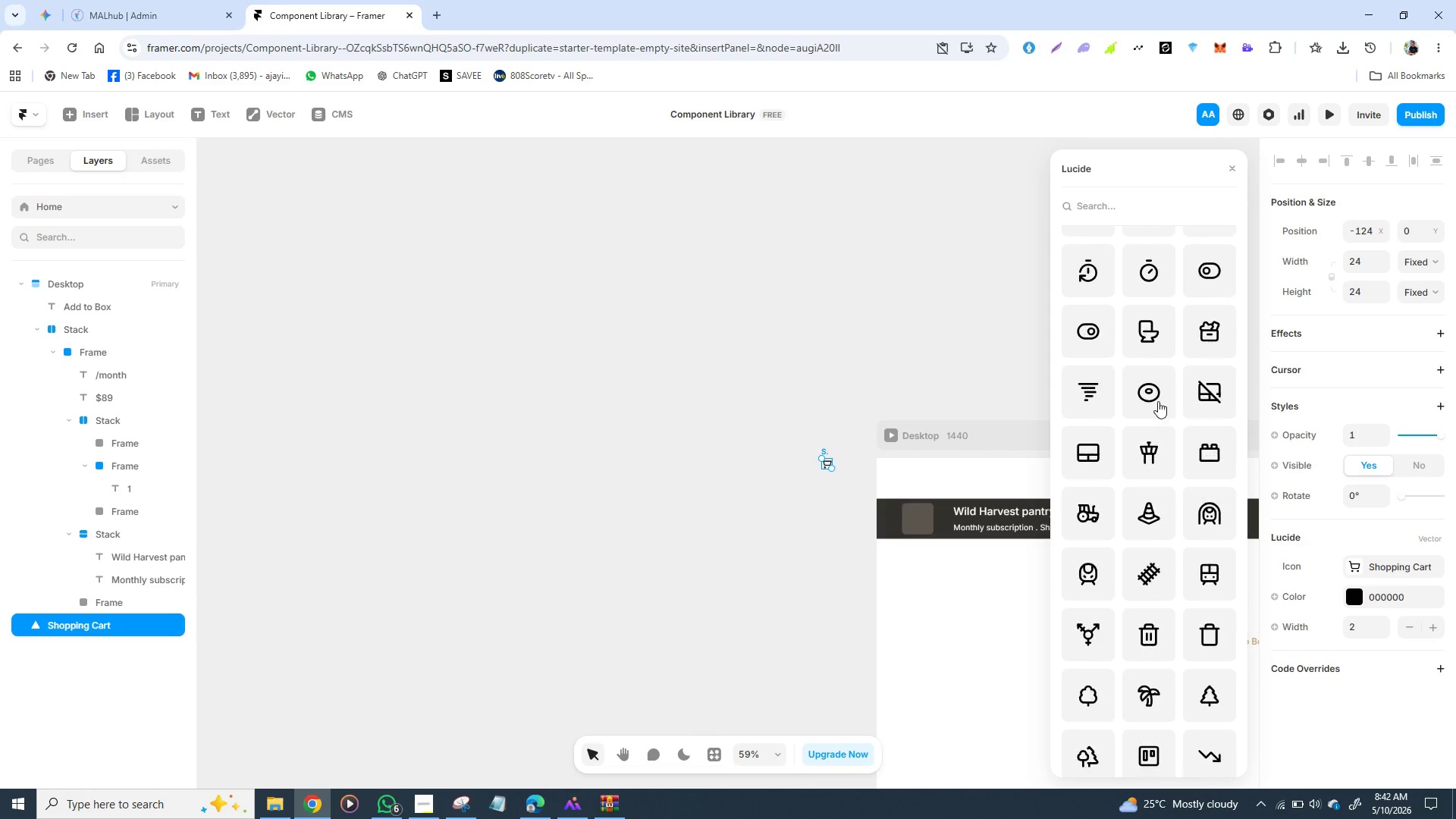 
scroll: coordinate [1158, 397], scroll_direction: down, amount: 9.0
 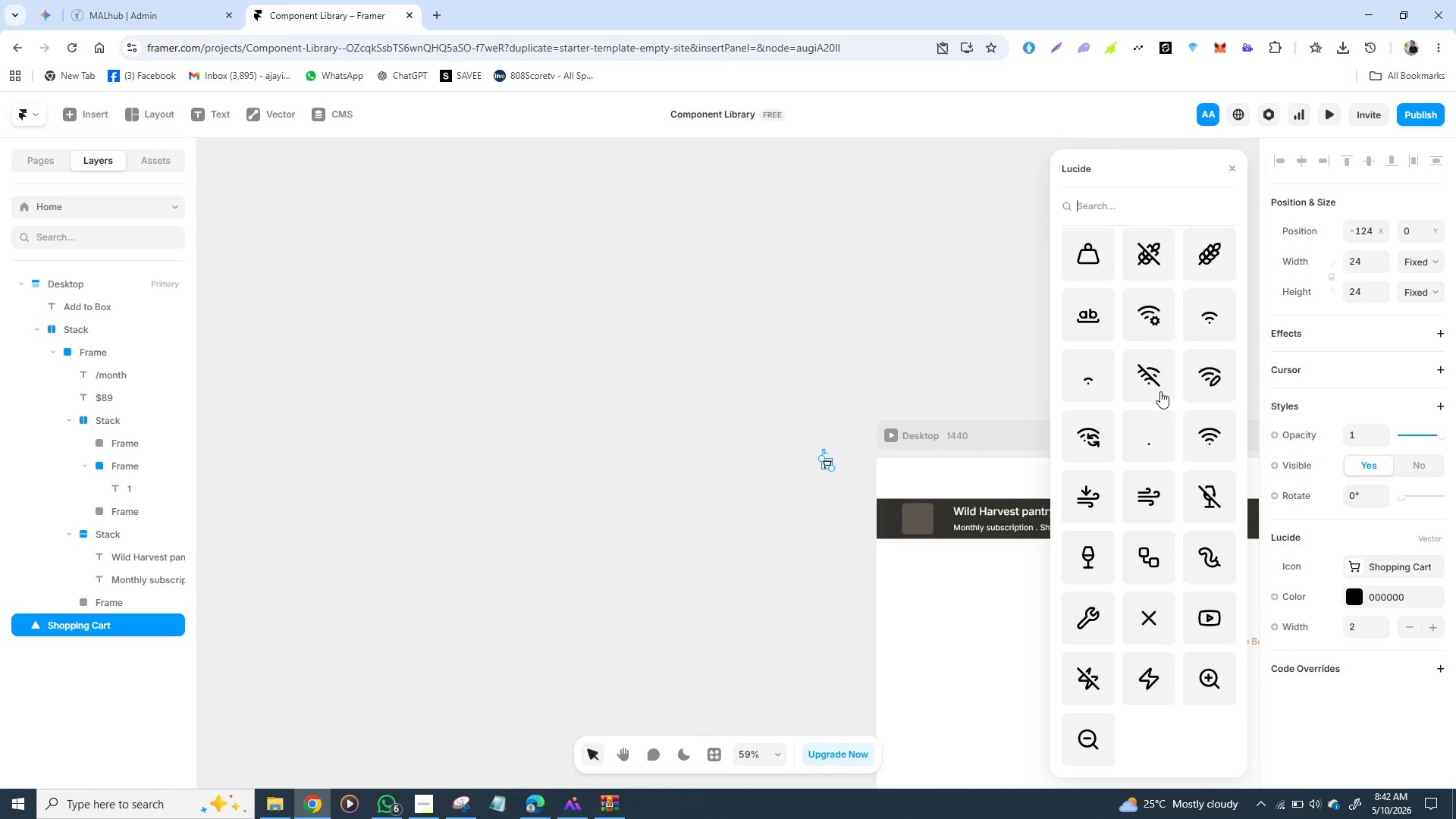 
scroll: coordinate [1162, 381], scroll_direction: up, amount: 25.0
 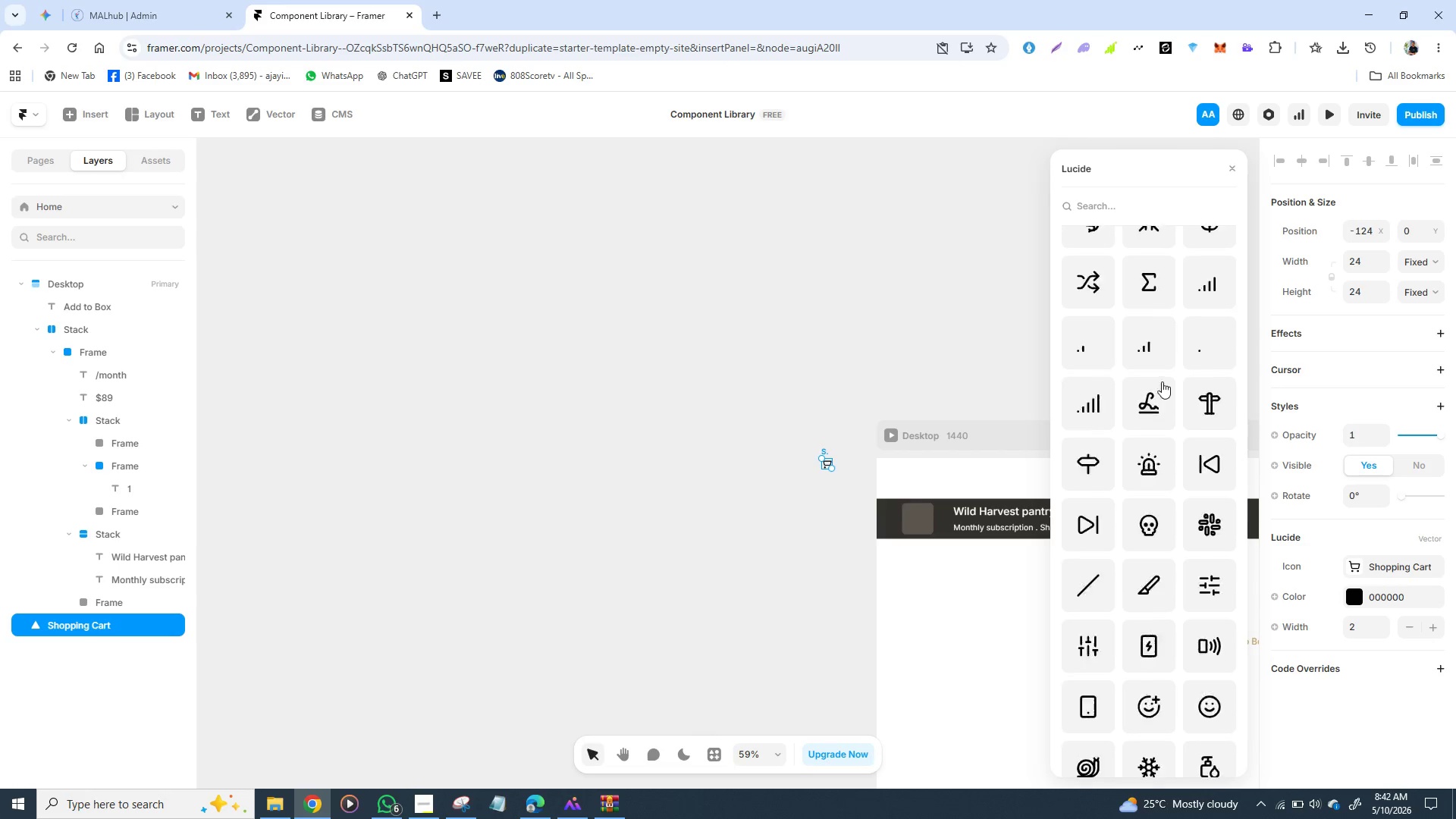 
scroll: coordinate [1162, 381], scroll_direction: up, amount: 4.0
 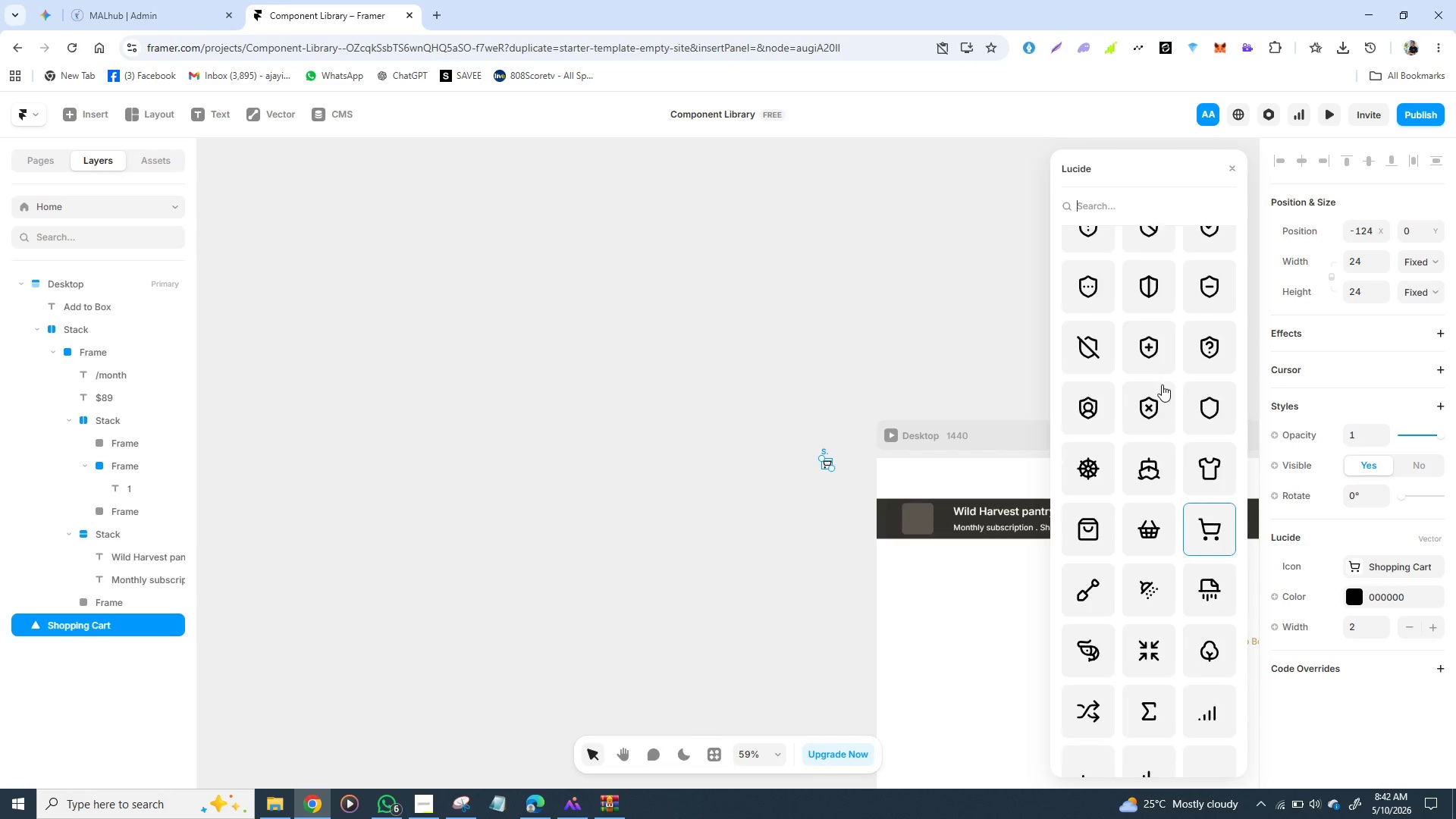 
scroll: coordinate [1162, 383], scroll_direction: down, amount: 2.0
 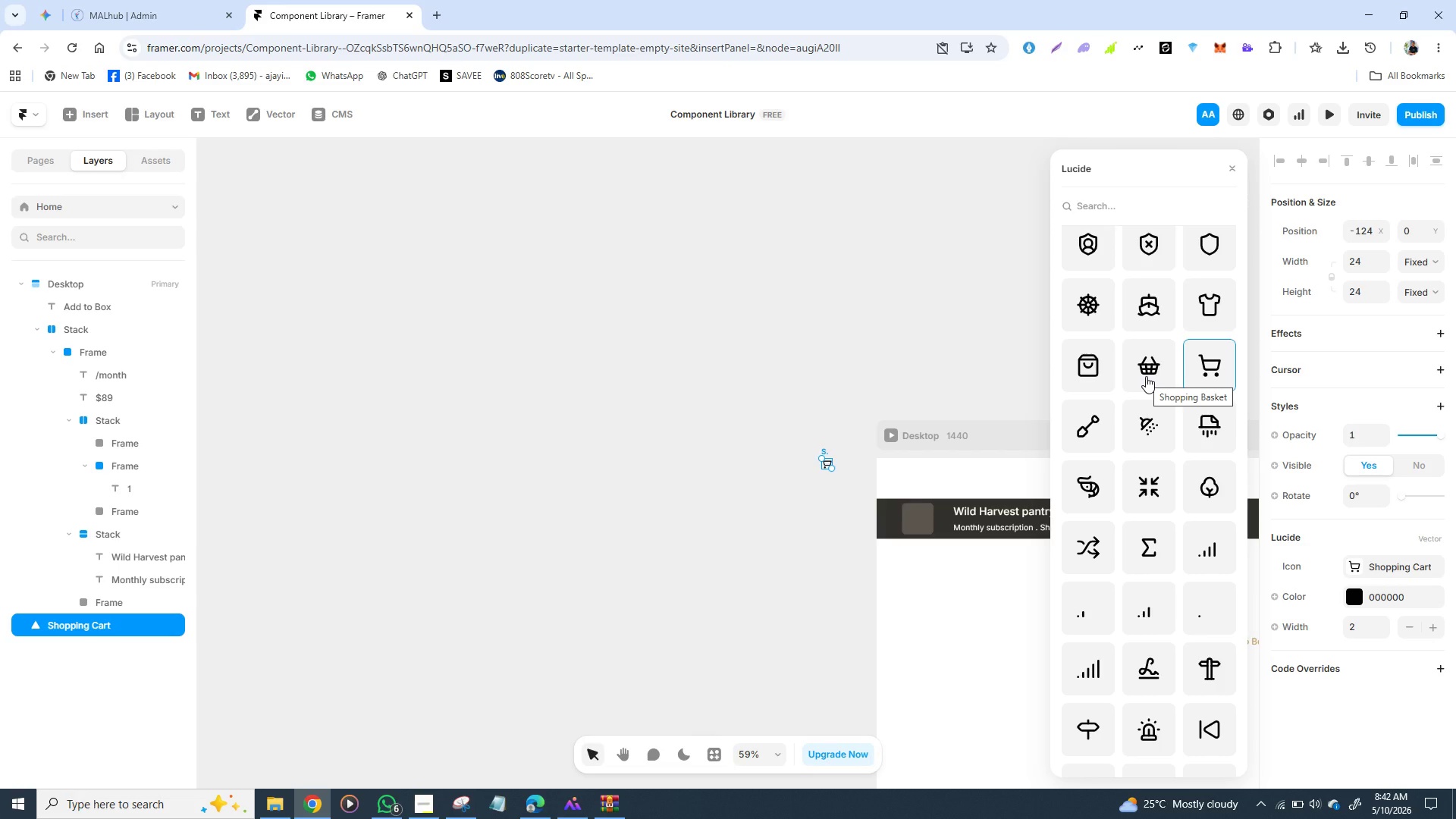 
wait(10.77)
 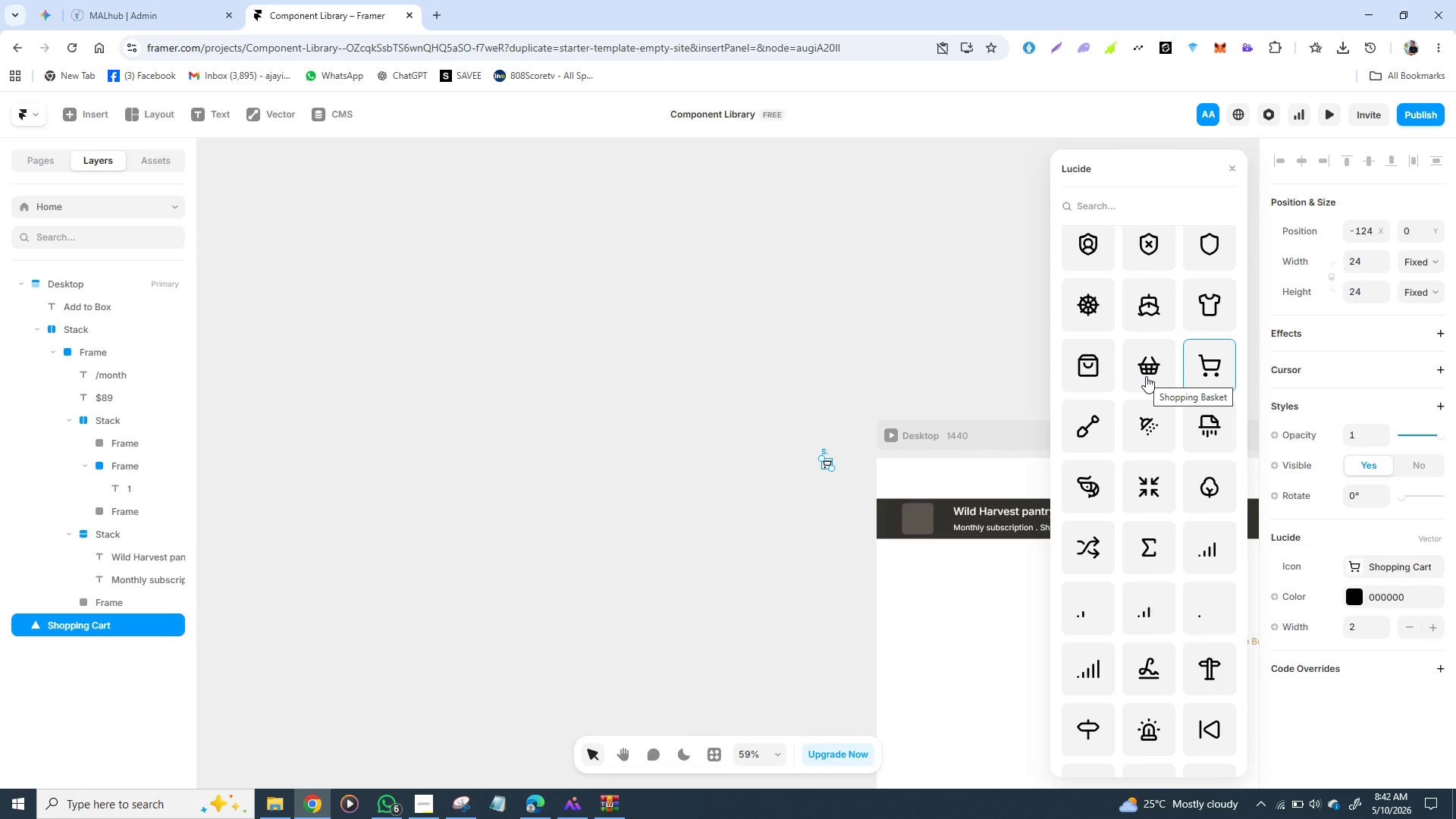 
left_click([1138, 368])
 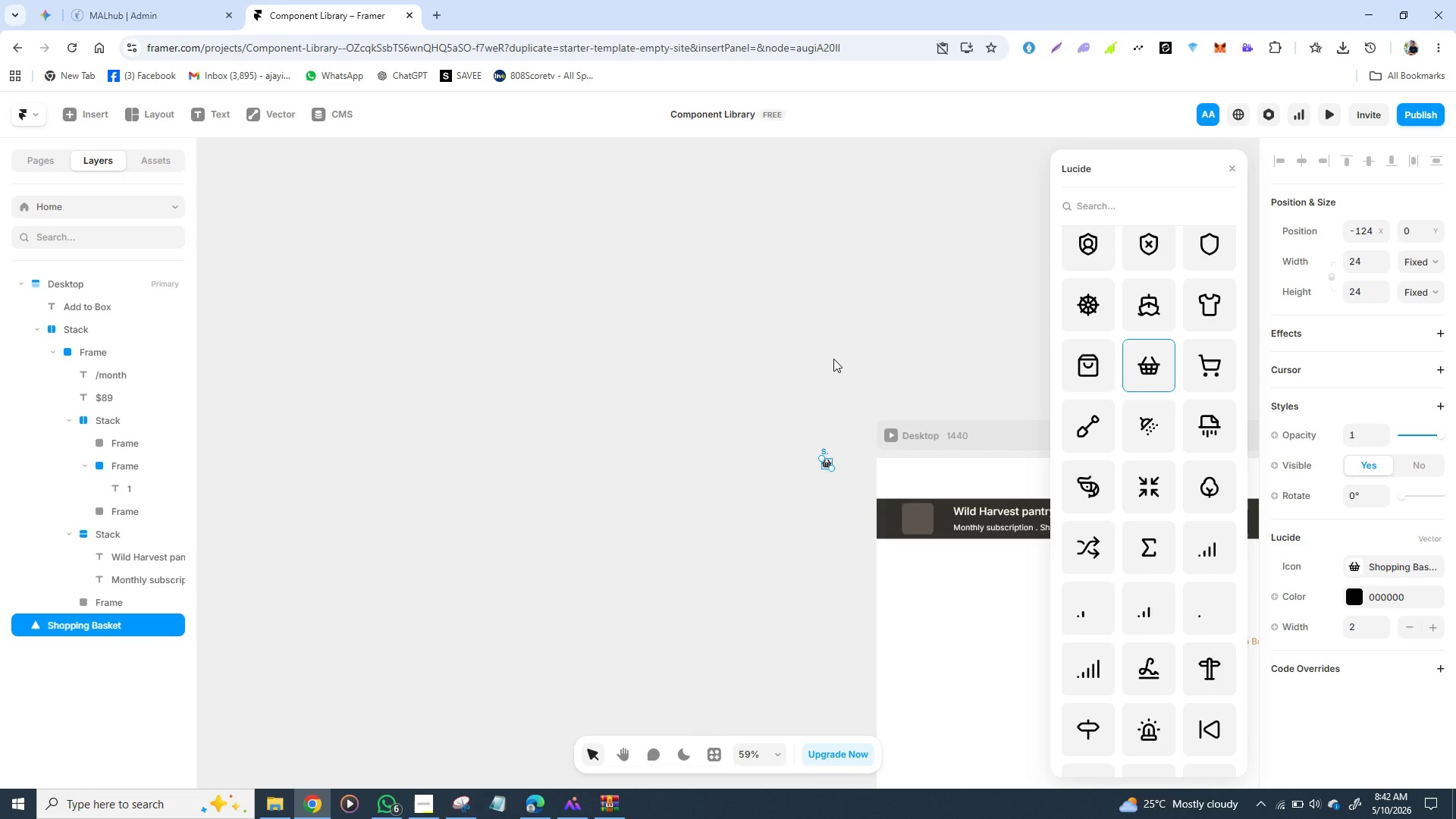 
left_click([836, 353])
 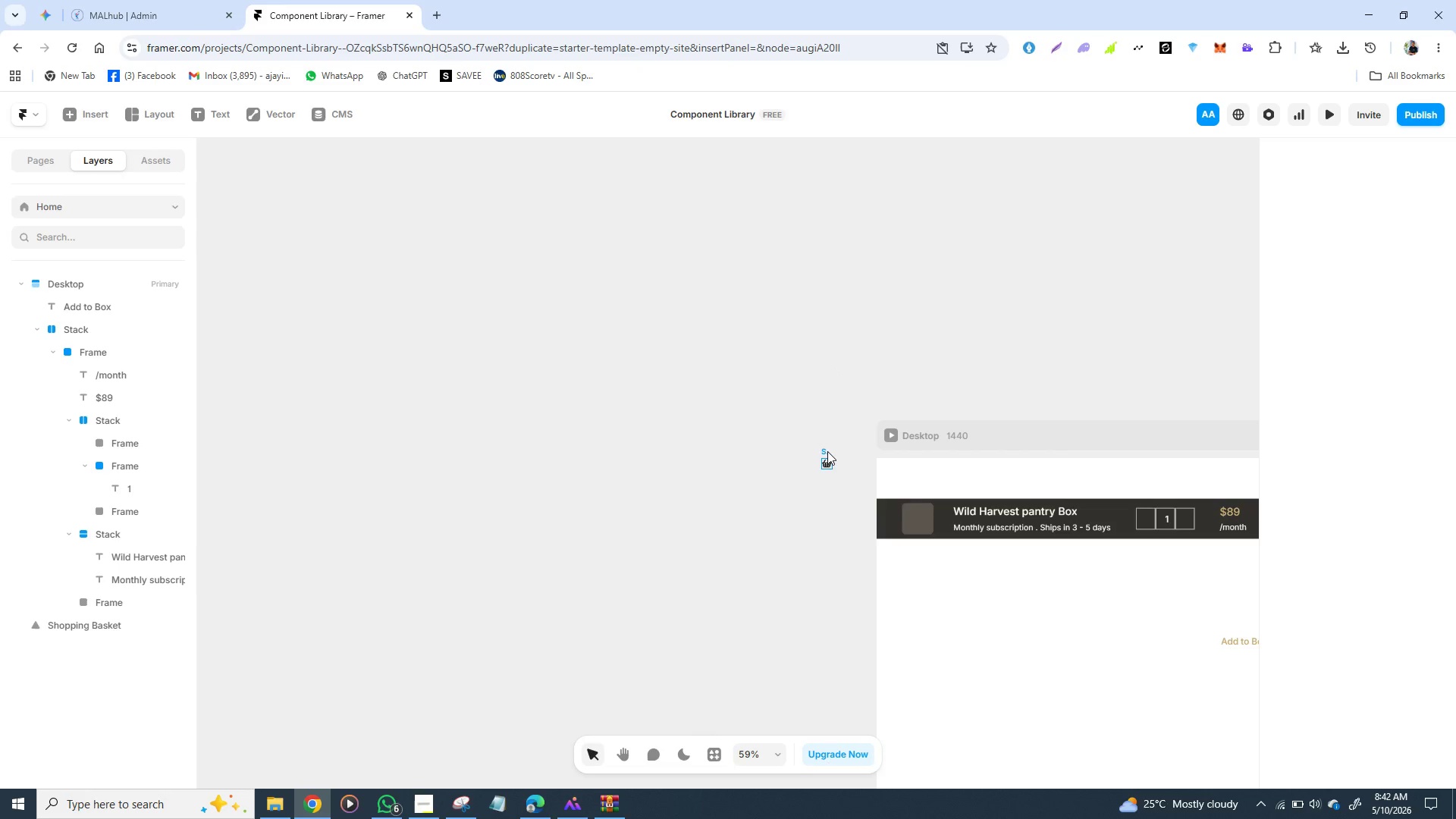 
left_click([827, 451])
 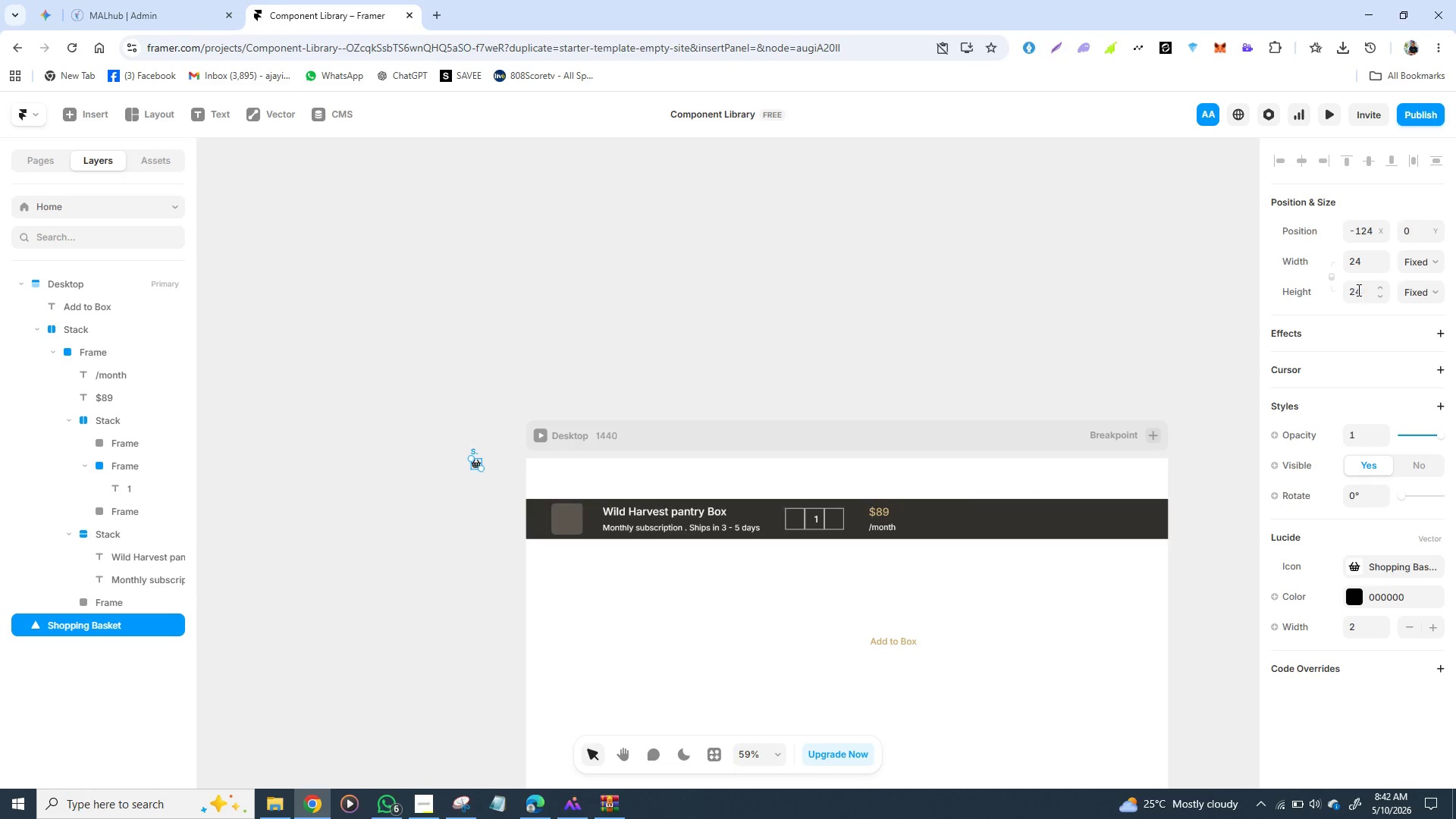 
wait(5.36)
 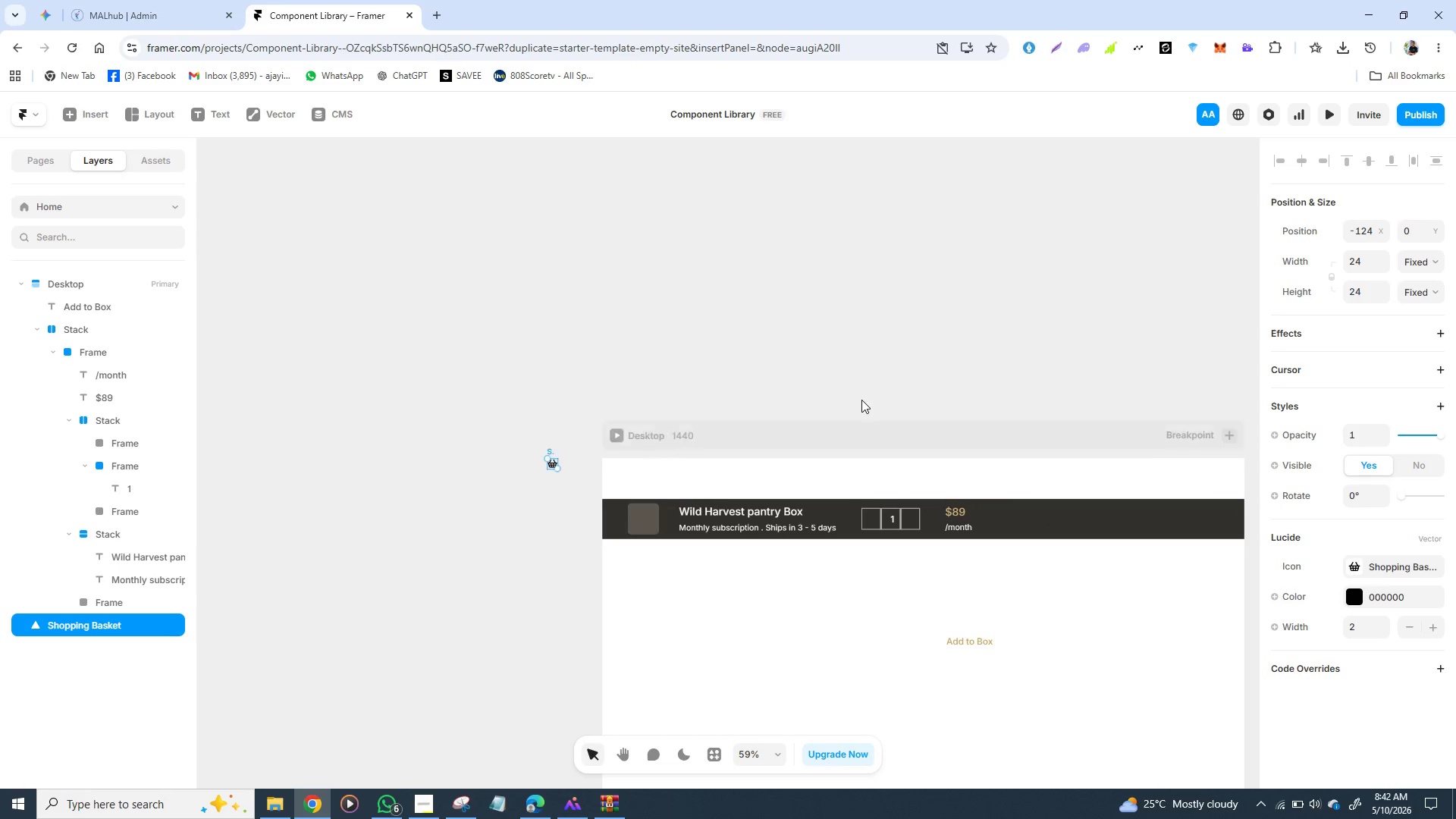 
left_click([1357, 268])
 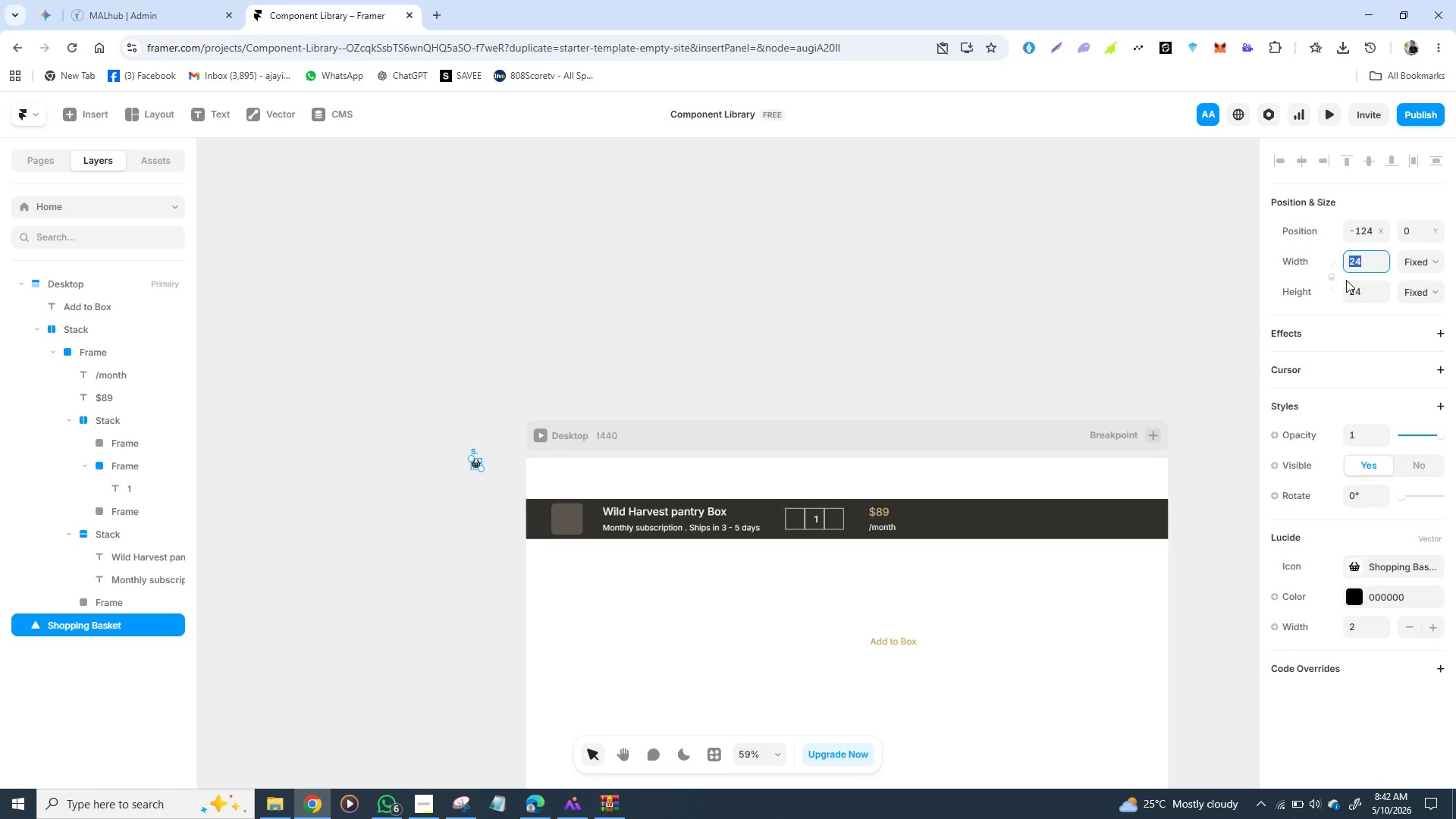 
wait(14.03)
 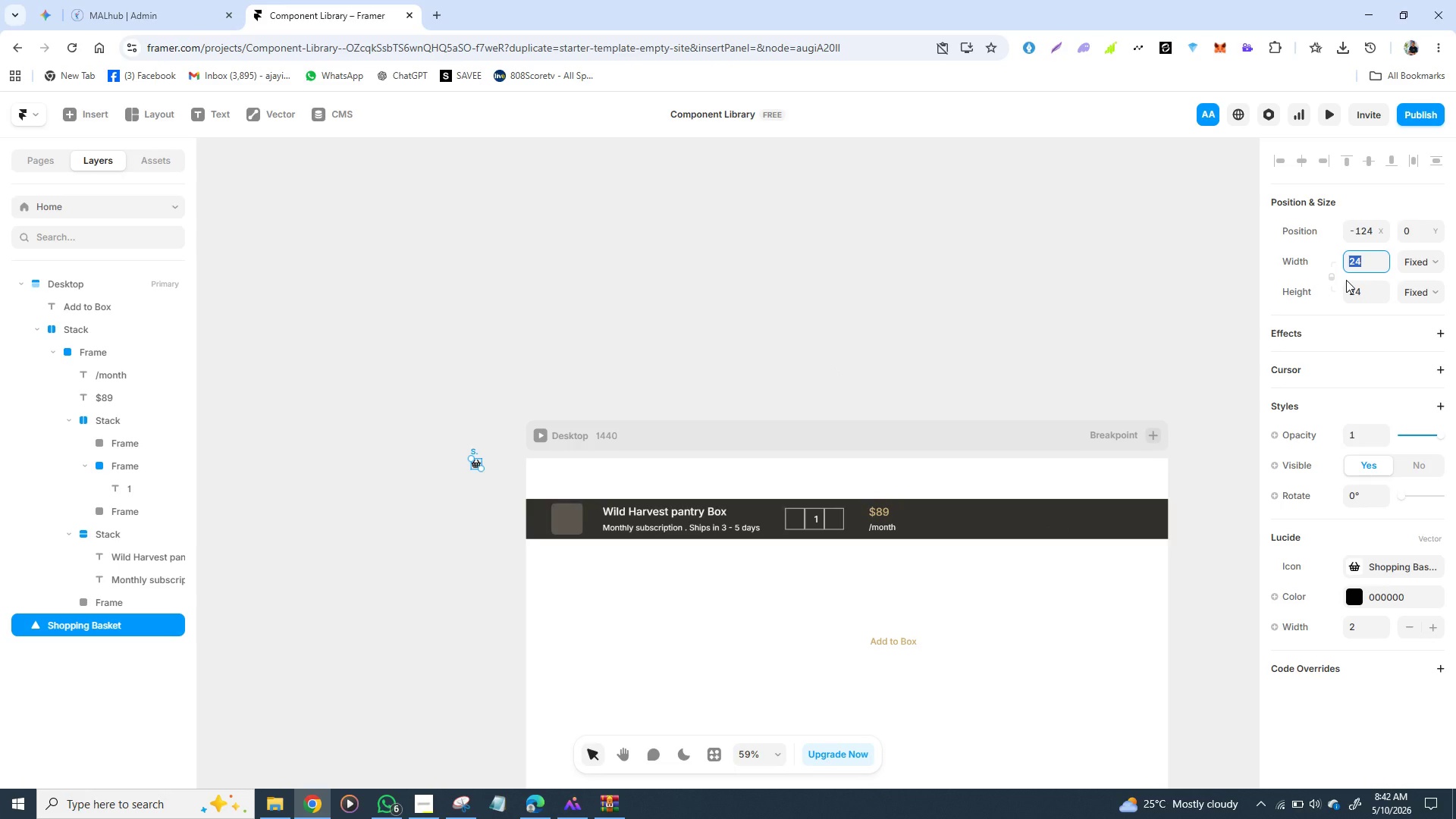 
left_click_drag(start_coordinate=[475, 448], to_coordinate=[858, 627])
 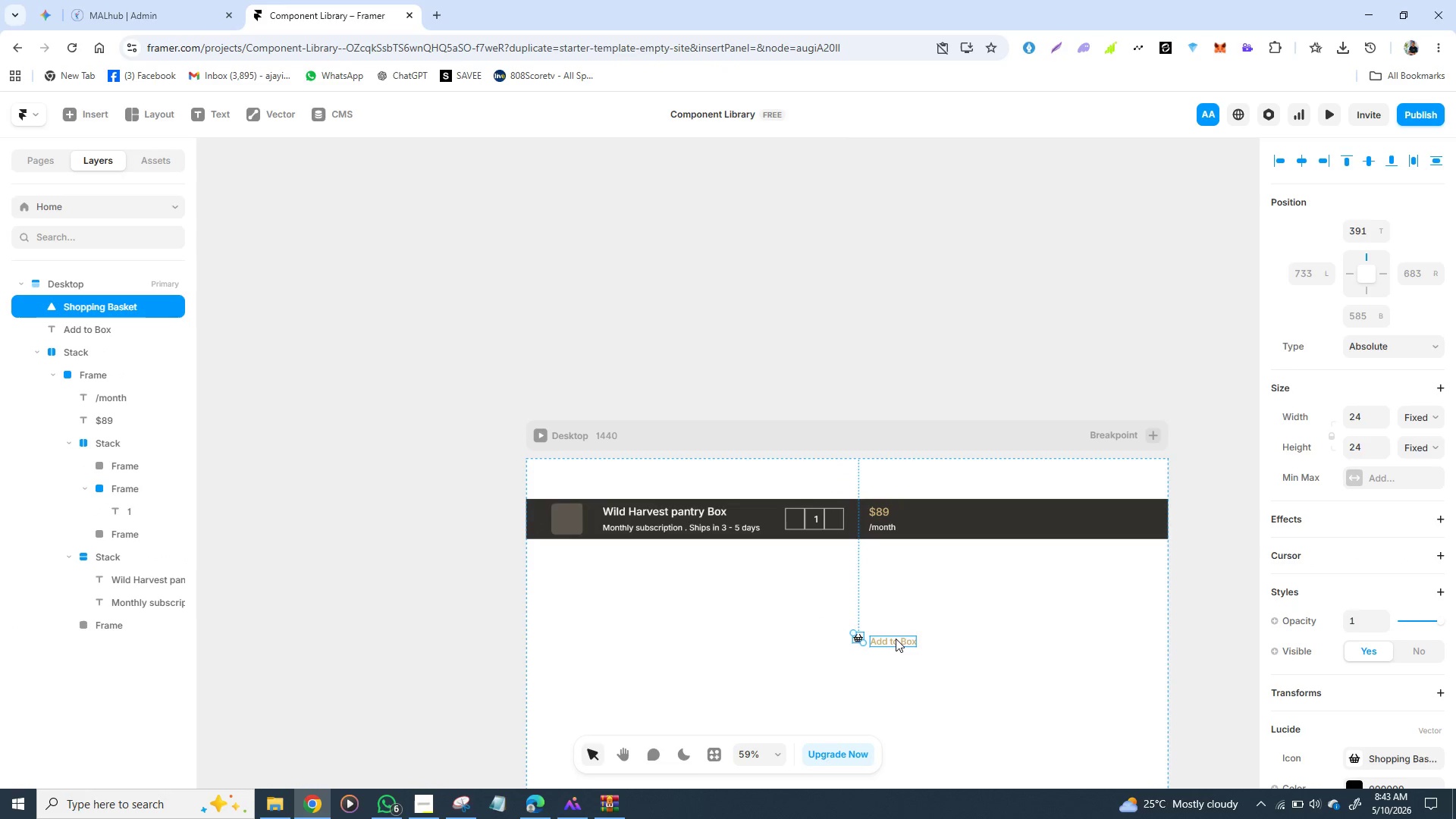 
left_click([896, 639])
 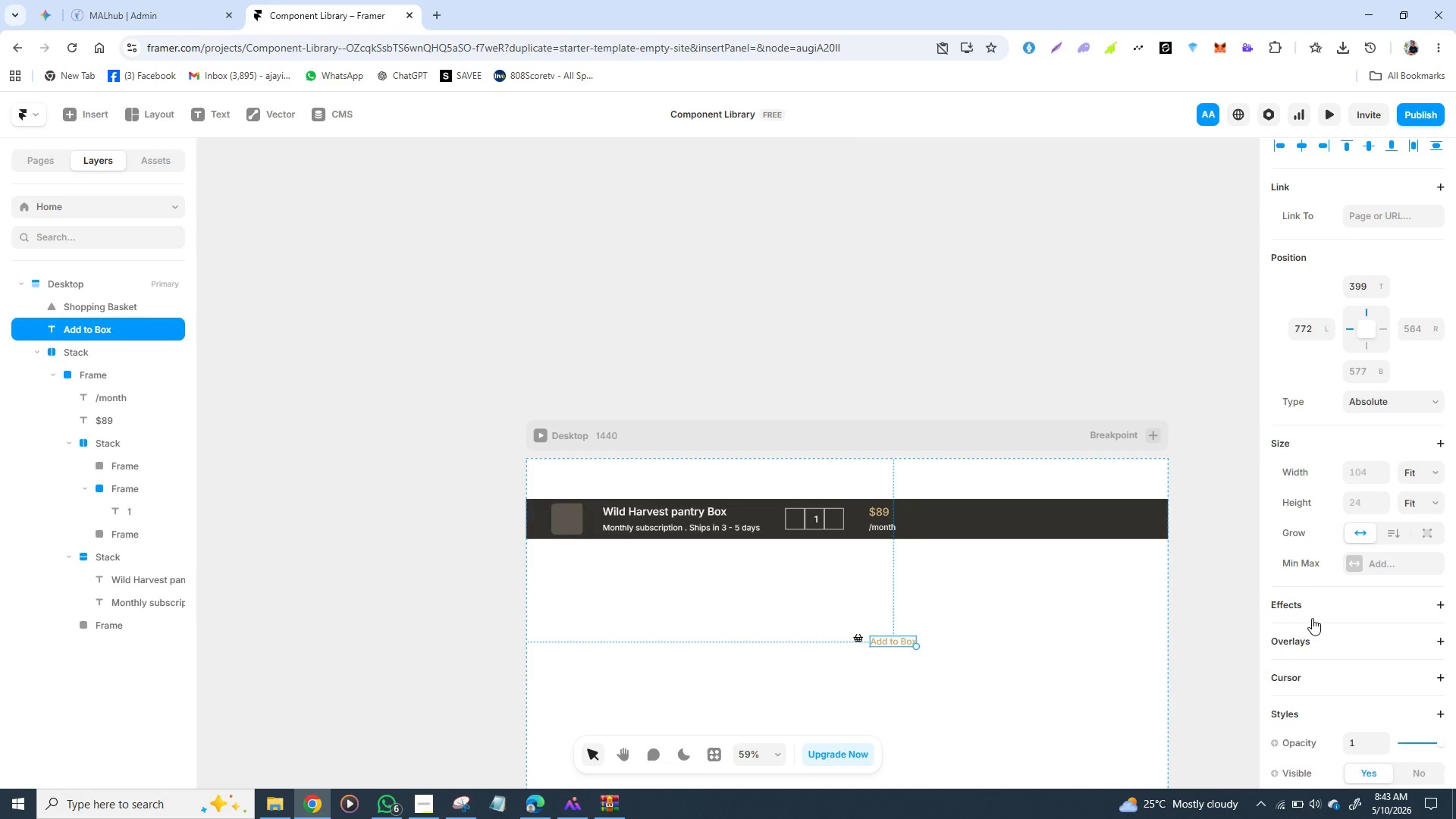 
scroll: coordinate [1312, 619], scroll_direction: down, amount: 2.0
 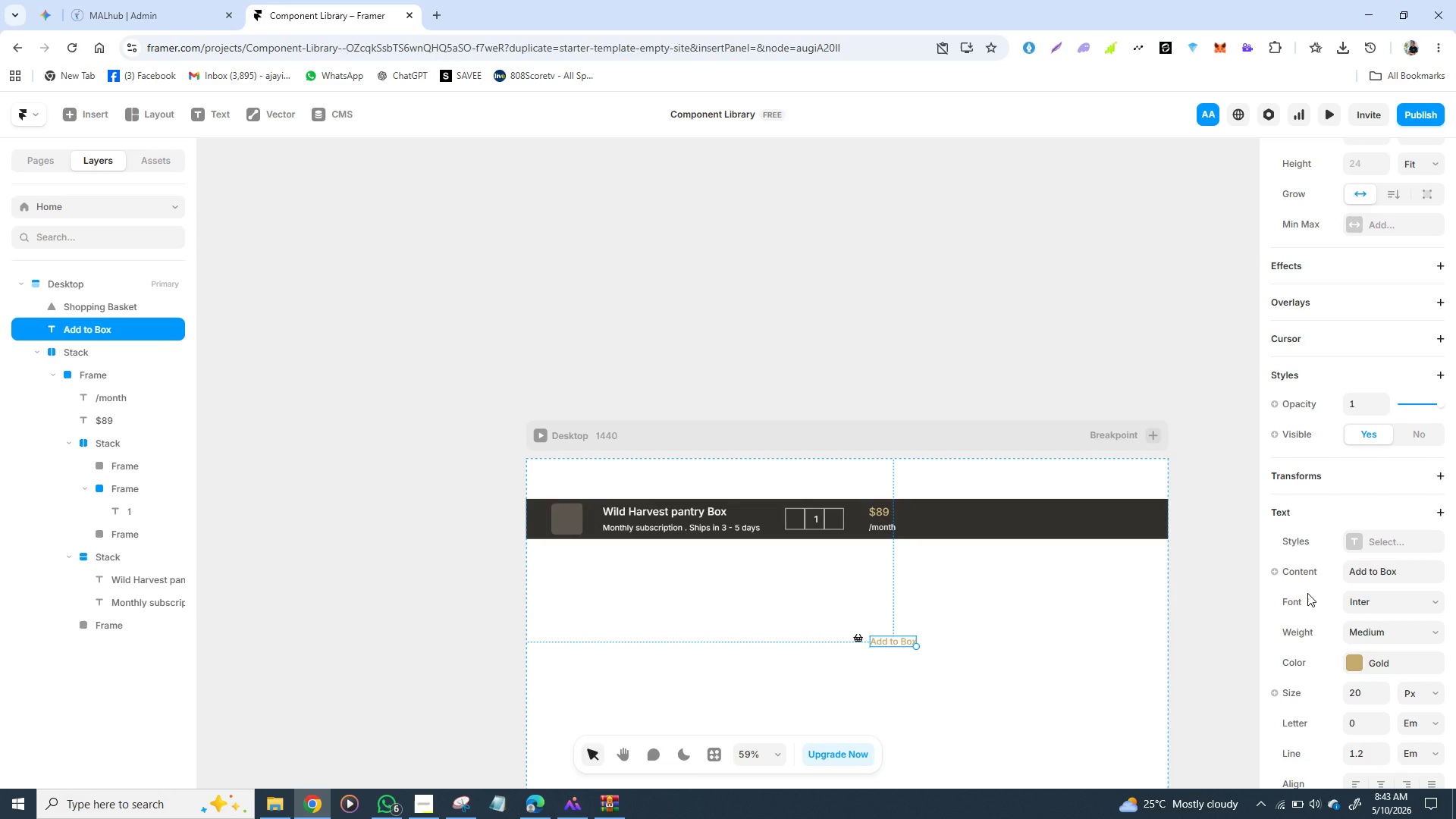 
mouse_move([1321, 591])
 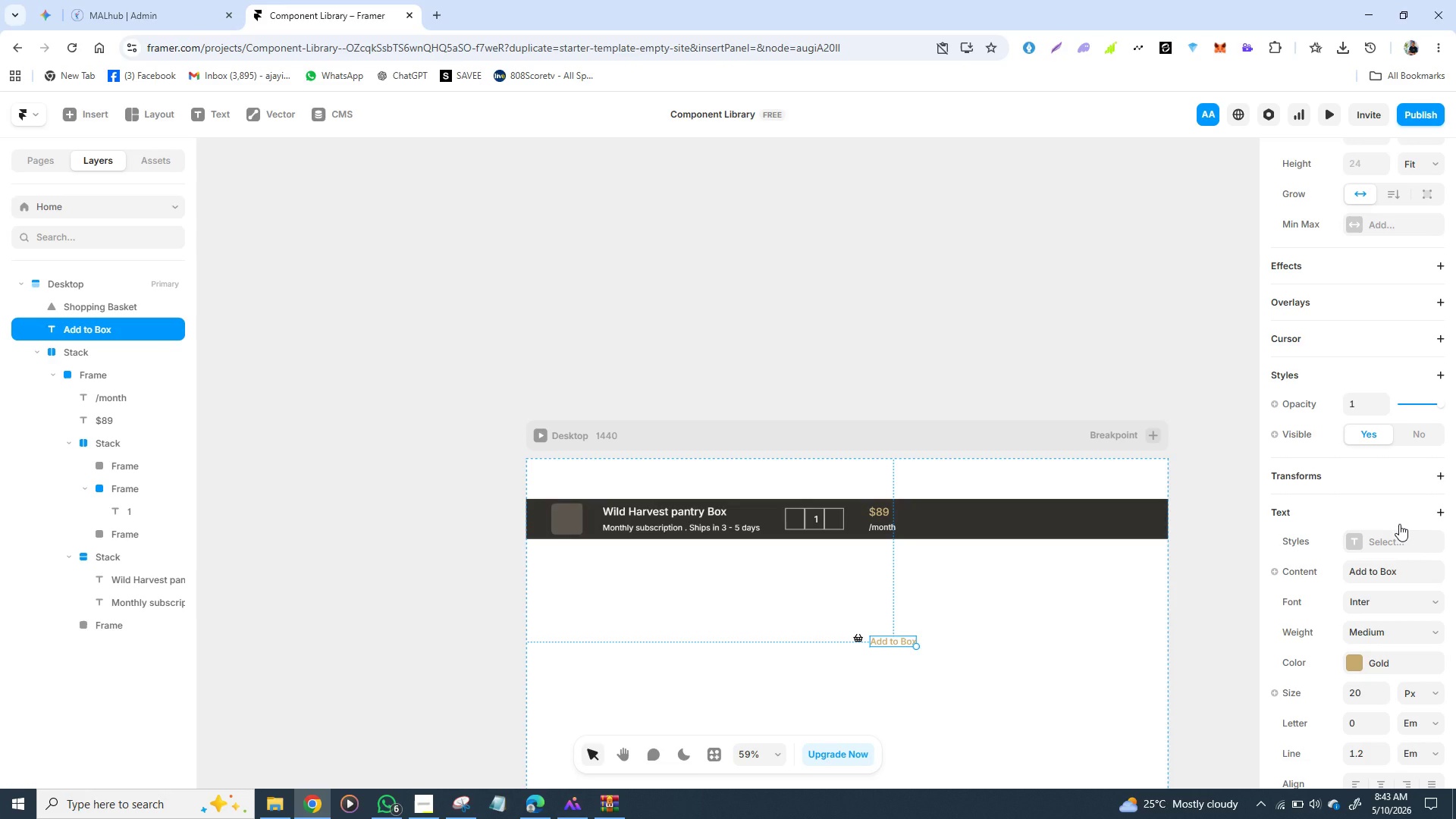 
wait(10.9)
 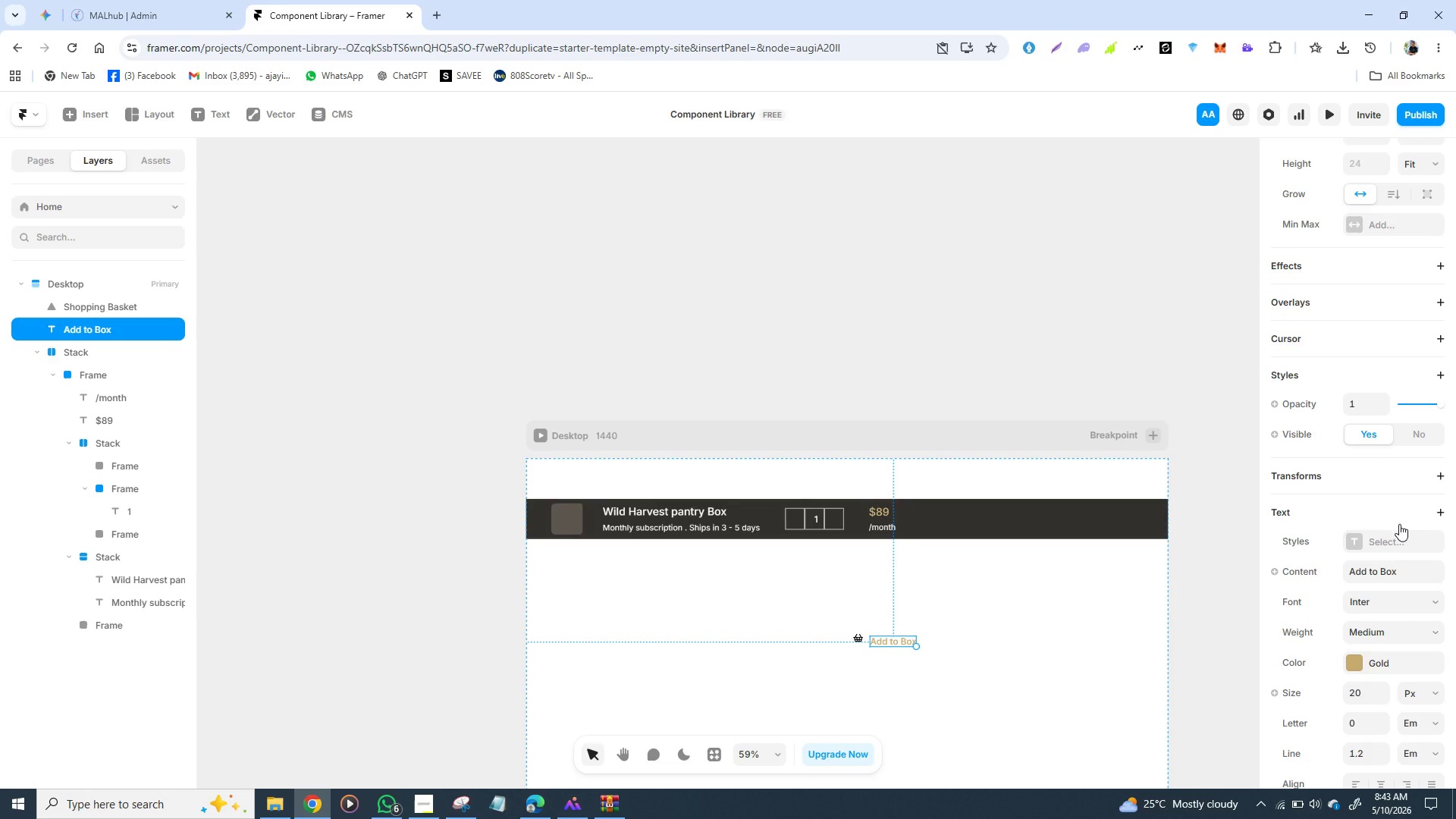 
scroll: coordinate [1387, 679], scroll_direction: down, amount: 1.0
 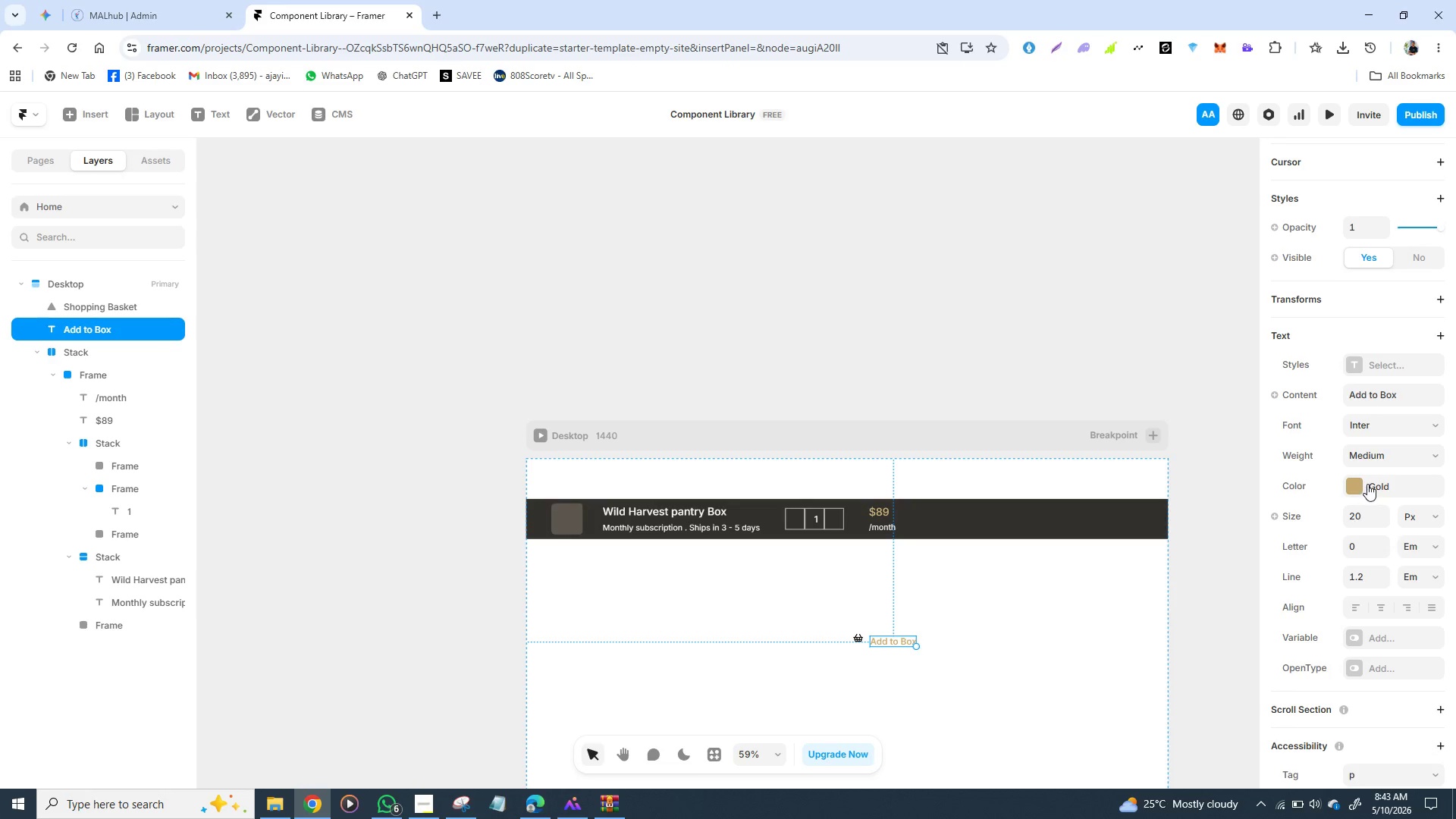 
wait(13.86)
 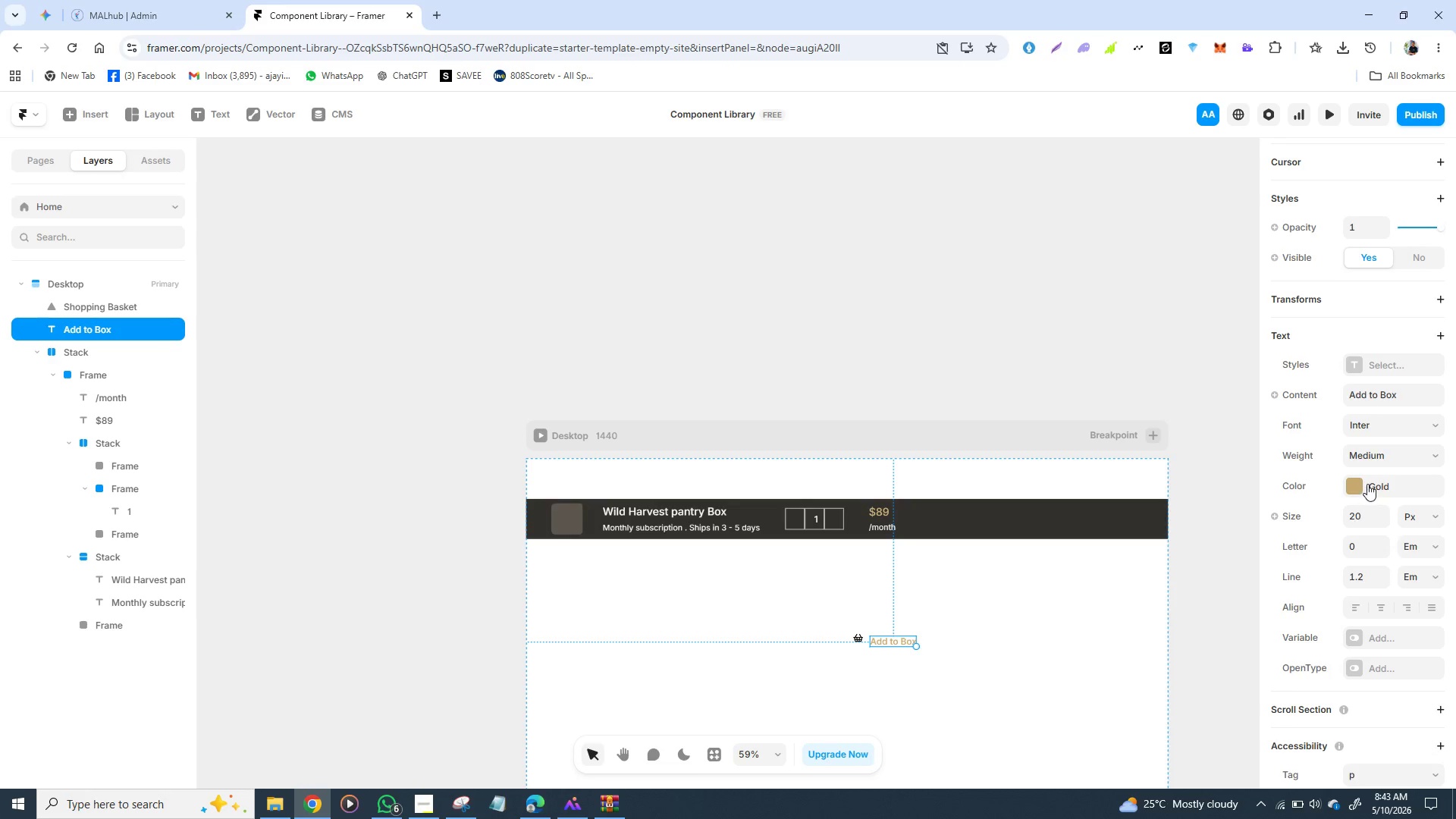 
left_click([1369, 510])
 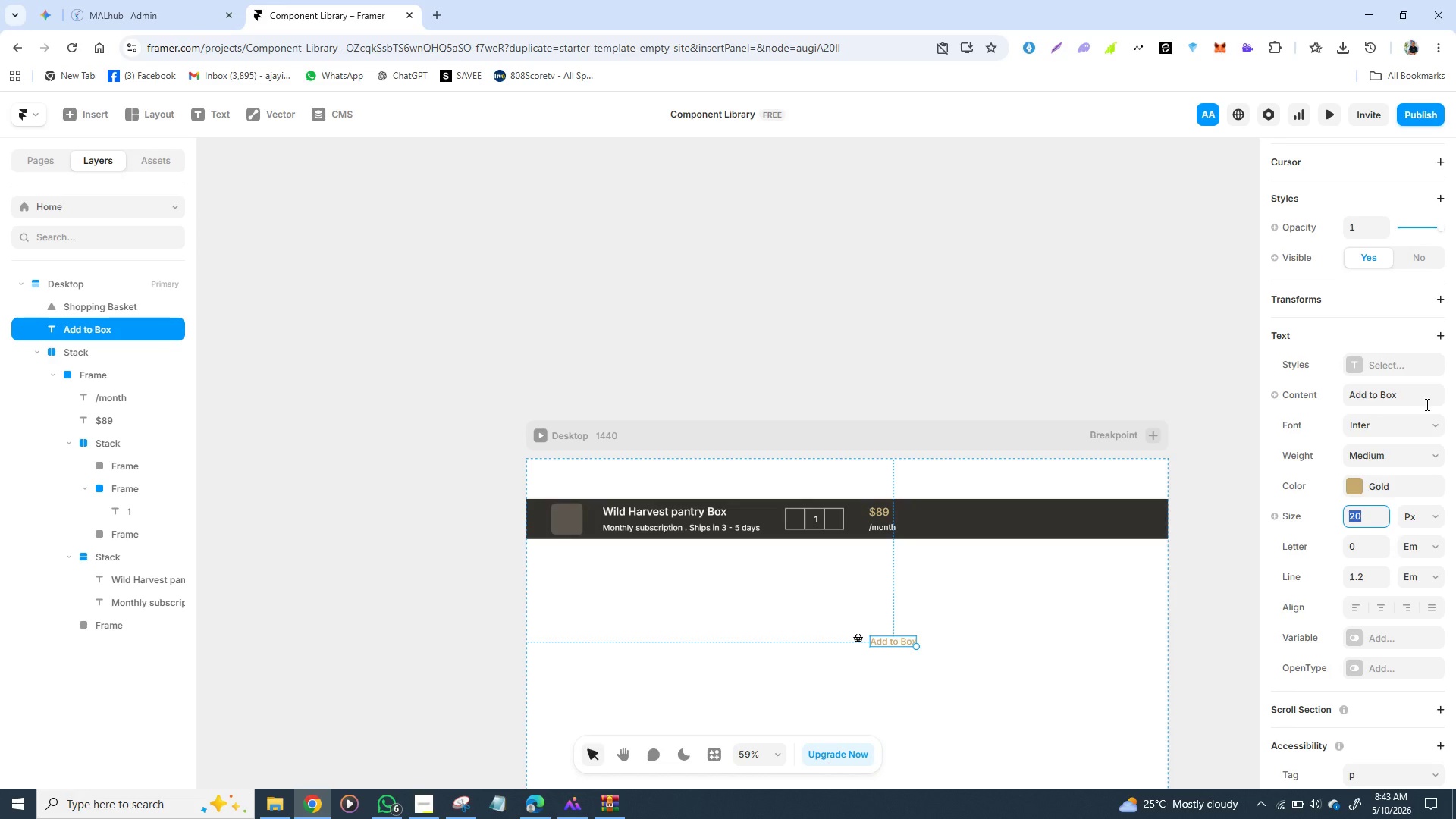 
wait(7.89)
 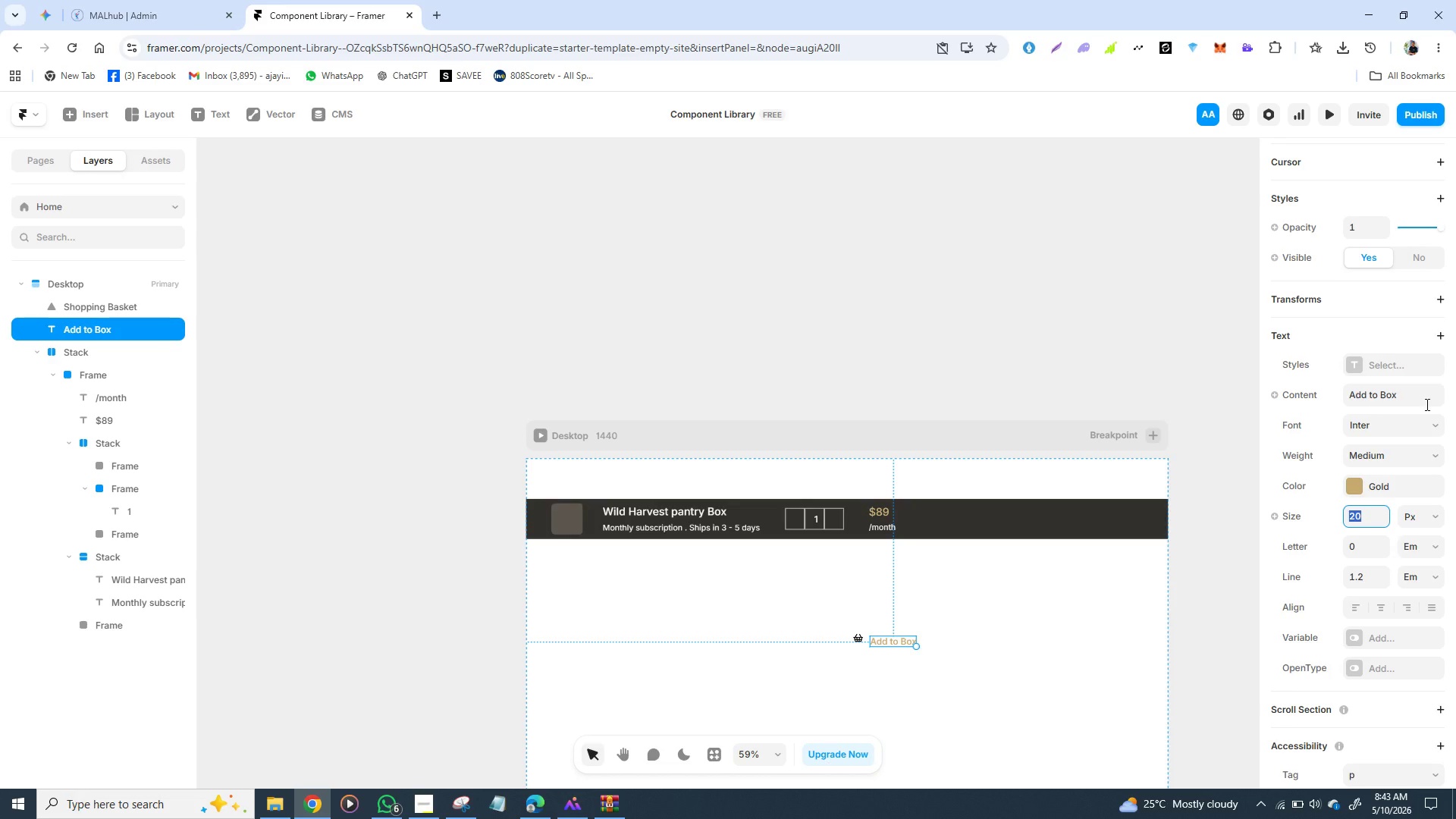 
type(16)
 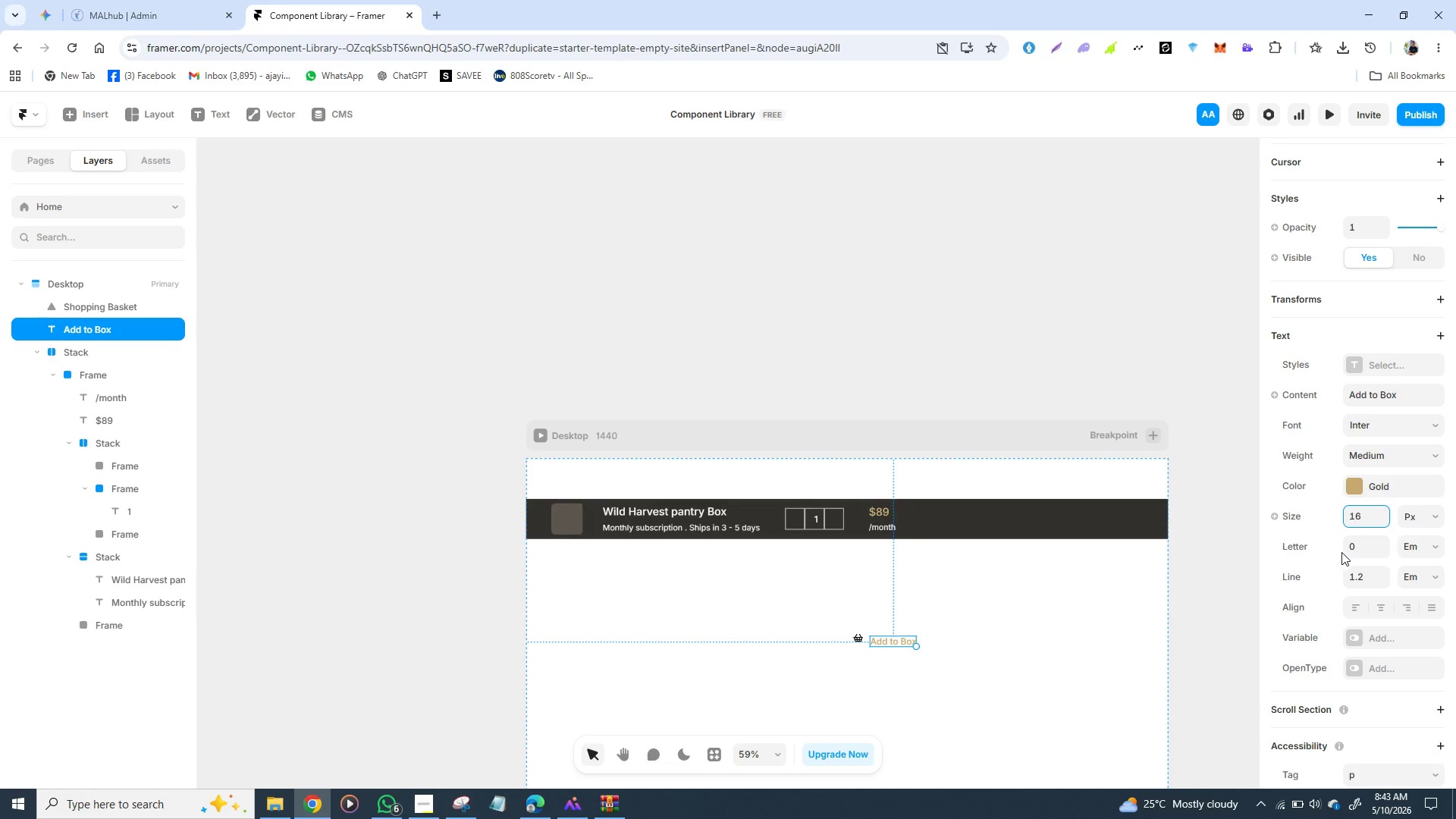 
wait(8.83)
 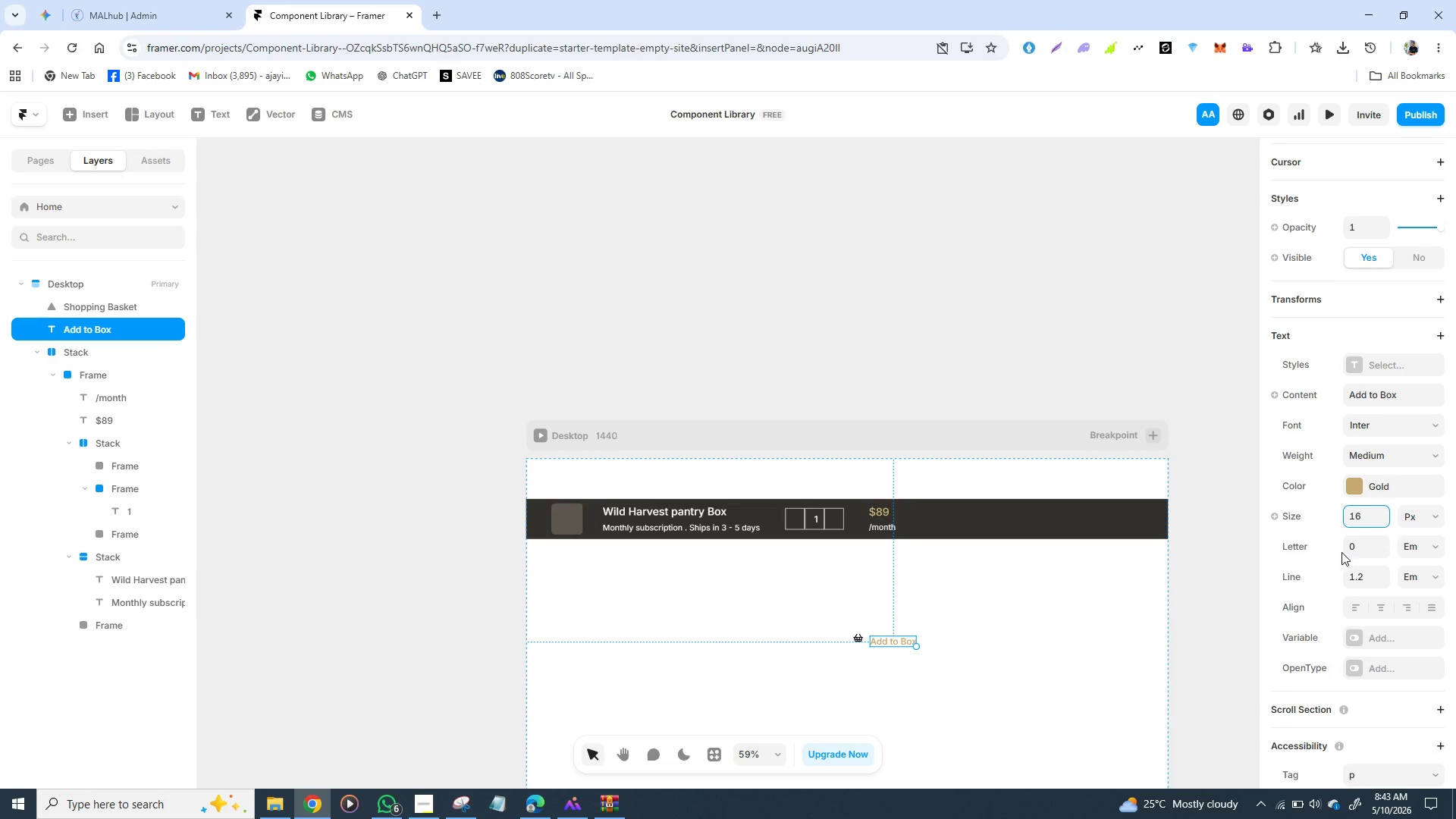 
key(Enter)
 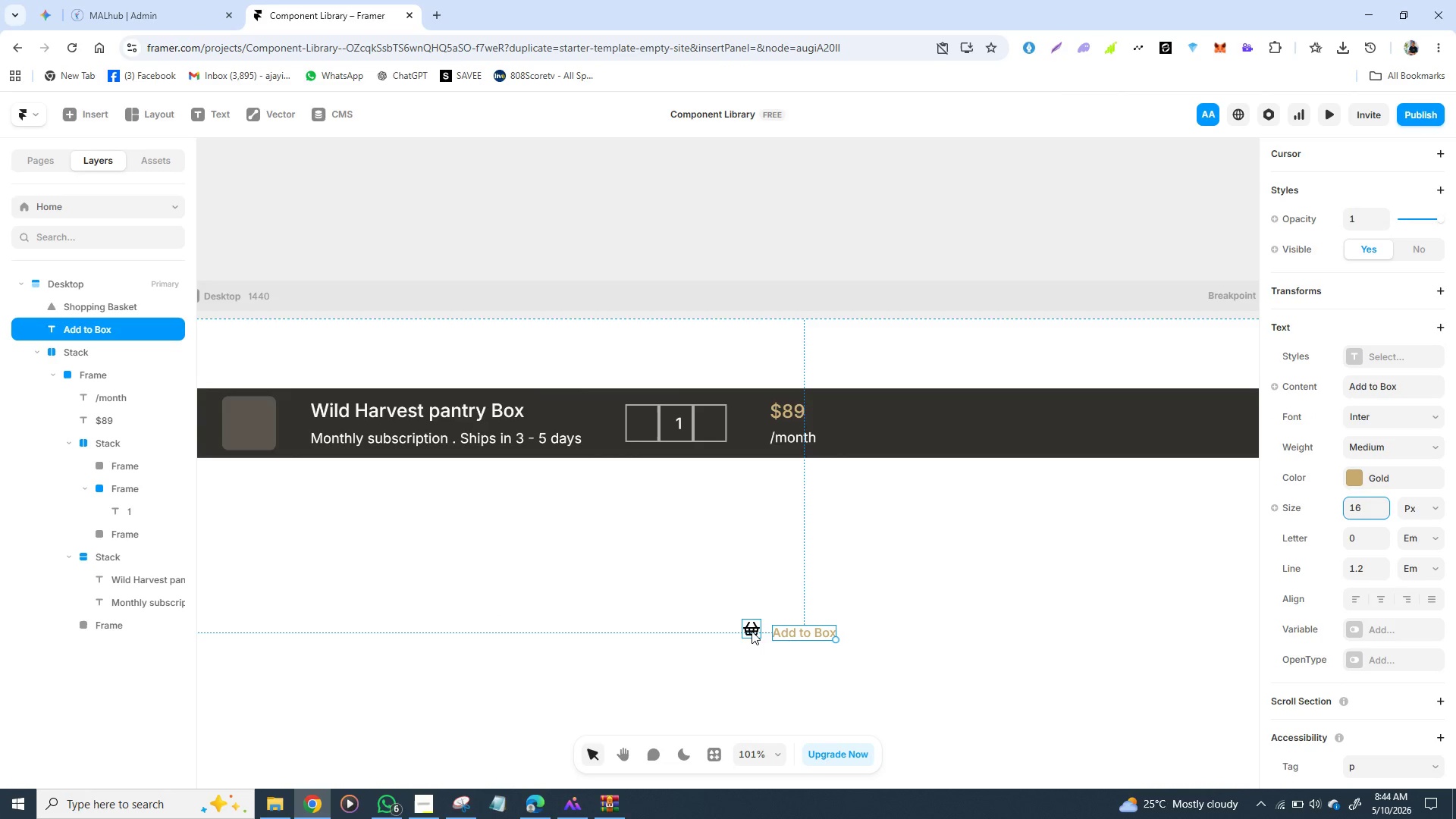 
wait(5.38)
 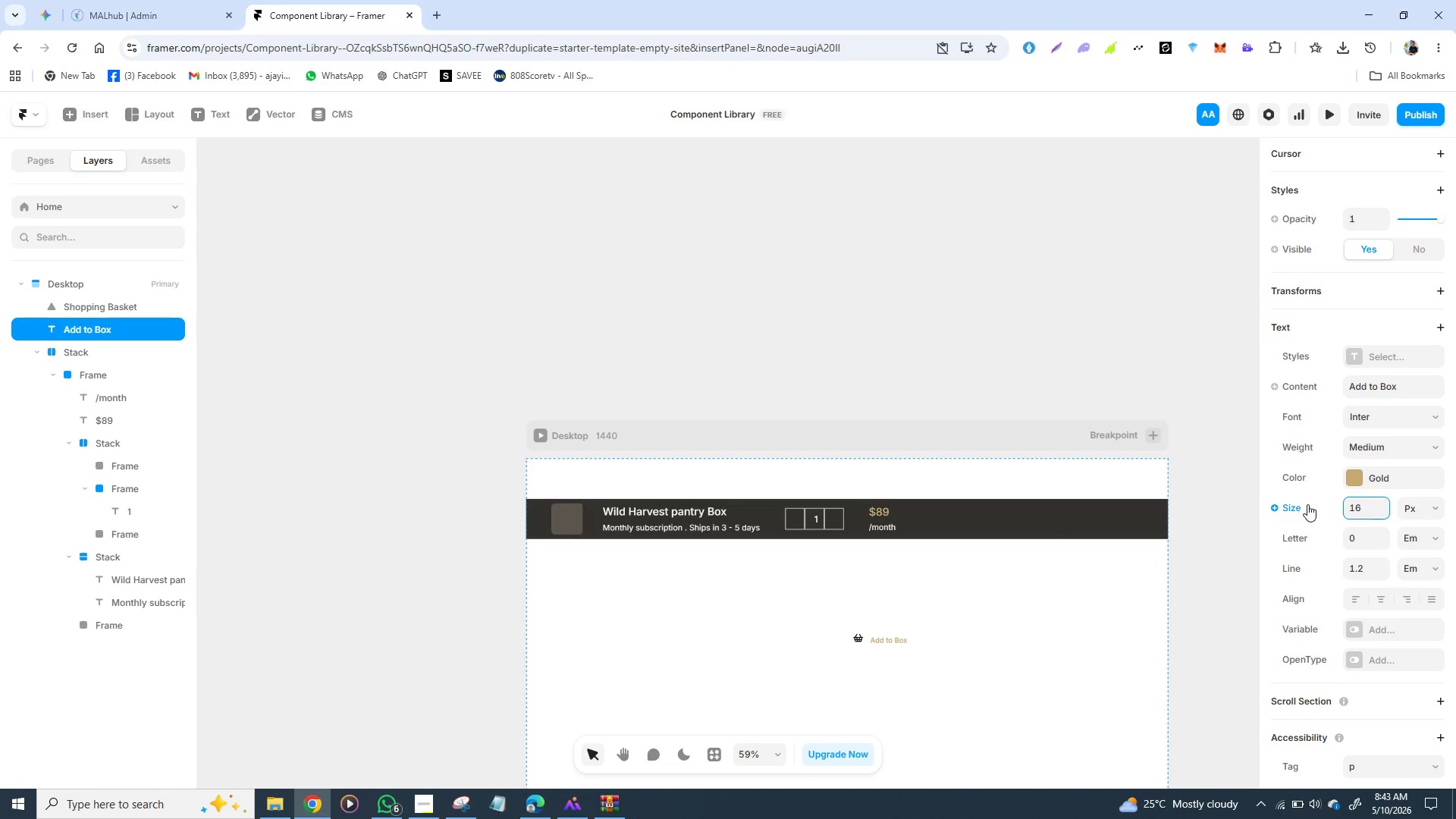 
left_click_drag(start_coordinate=[749, 631], to_coordinate=[746, 638])
 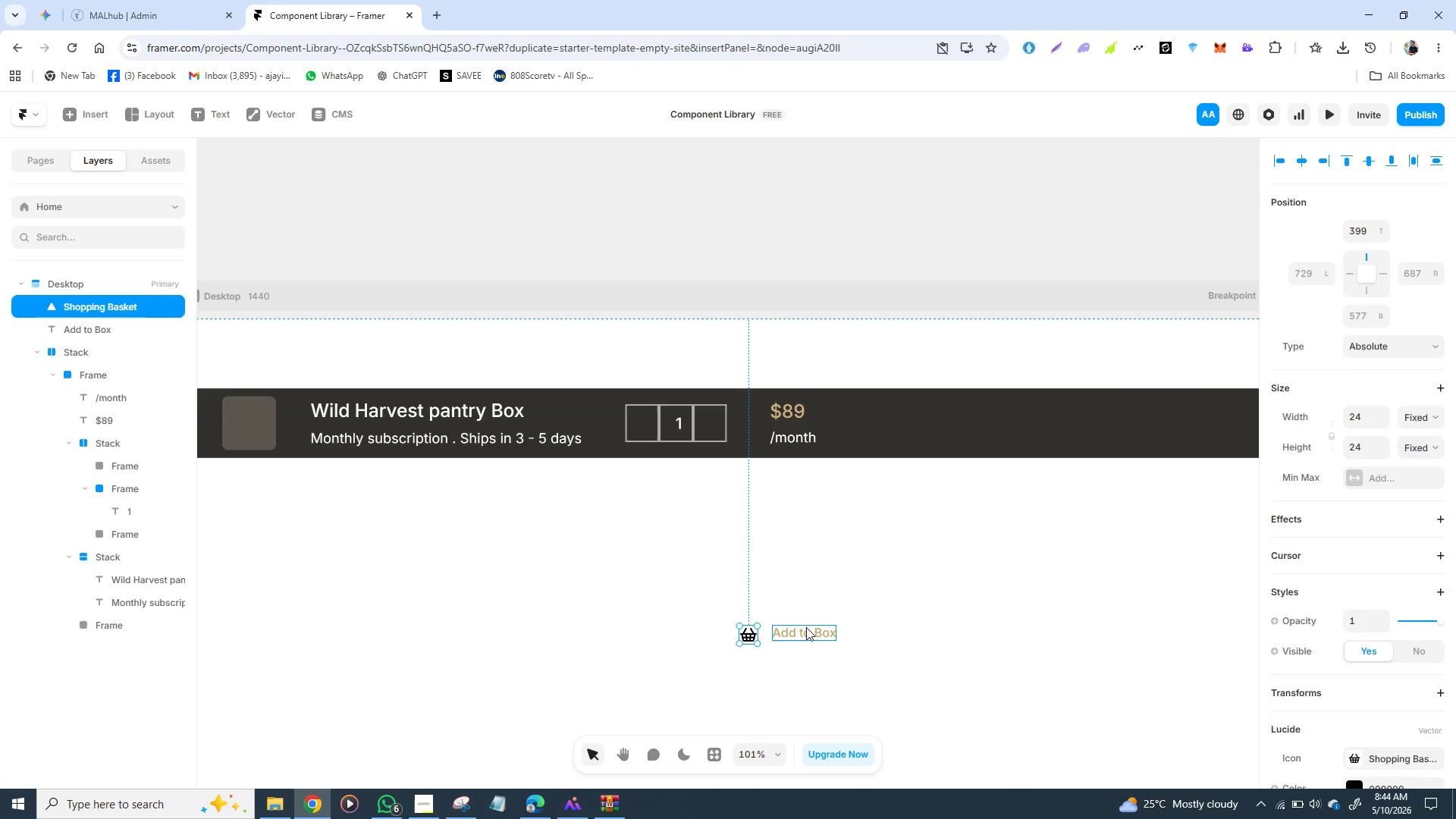 
left_click([806, 627])
 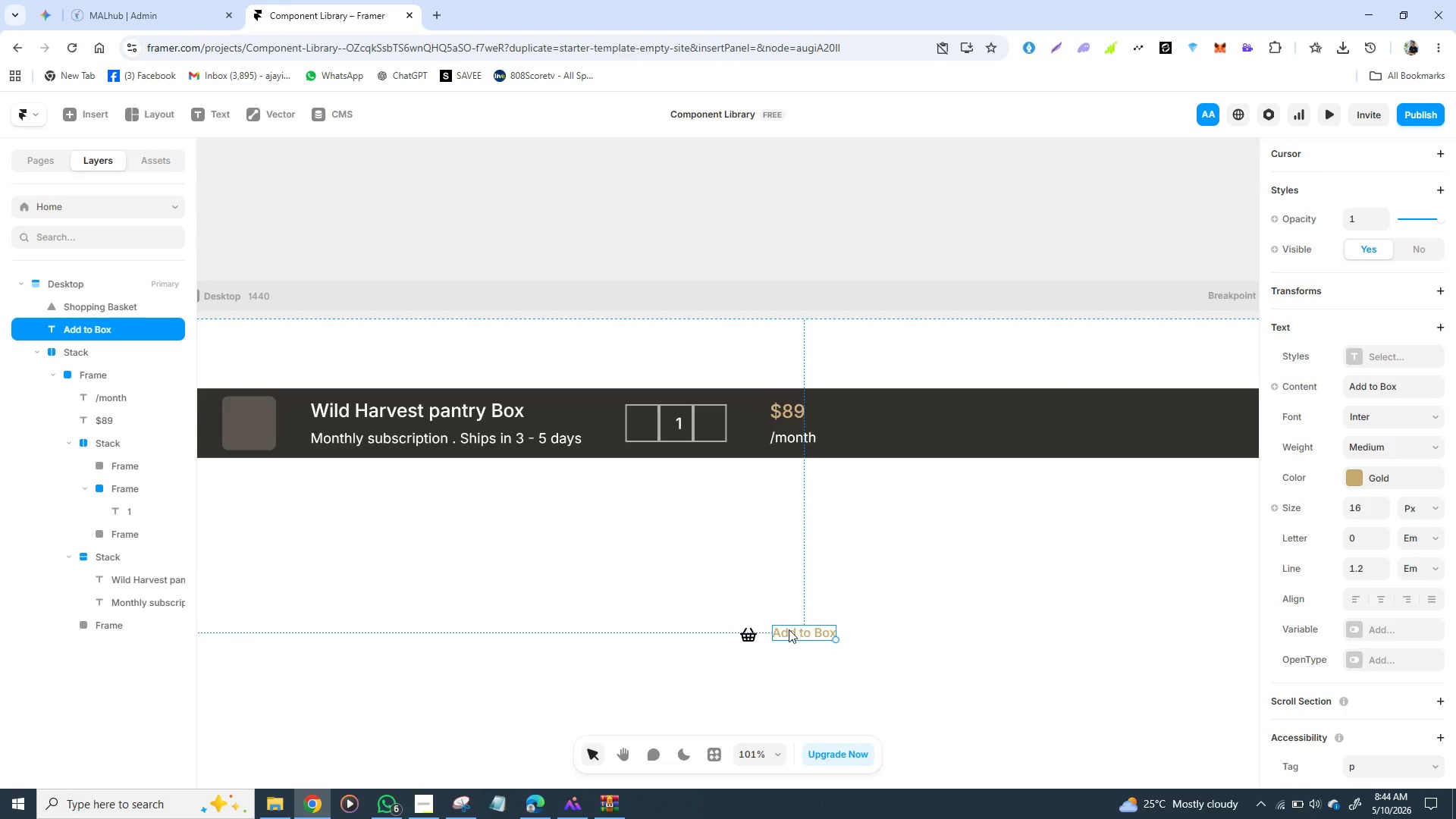 
hold_key(key=ShiftLeft, duration=1.53)
 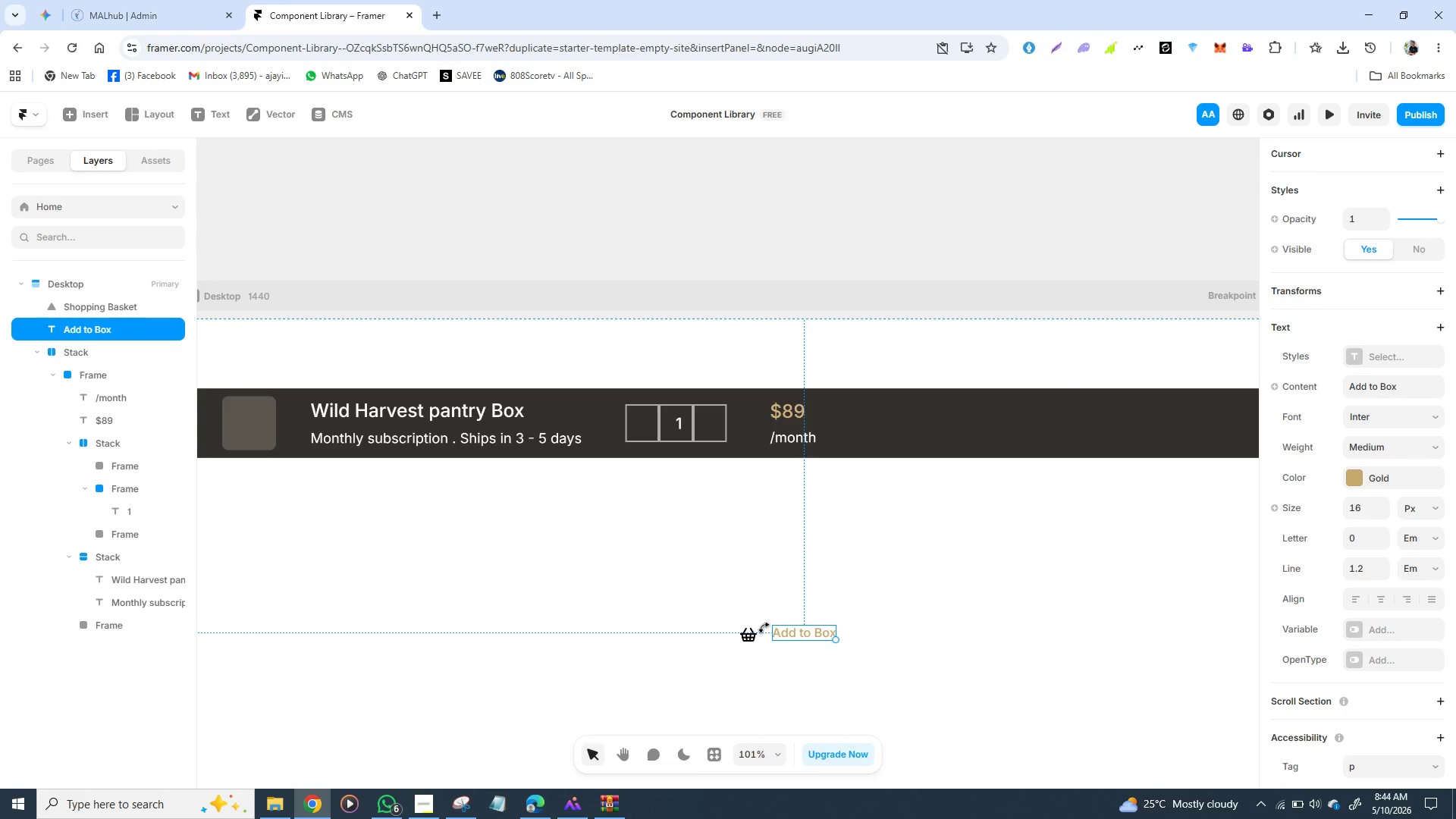 
hold_key(key=ShiftLeft, duration=0.62)
 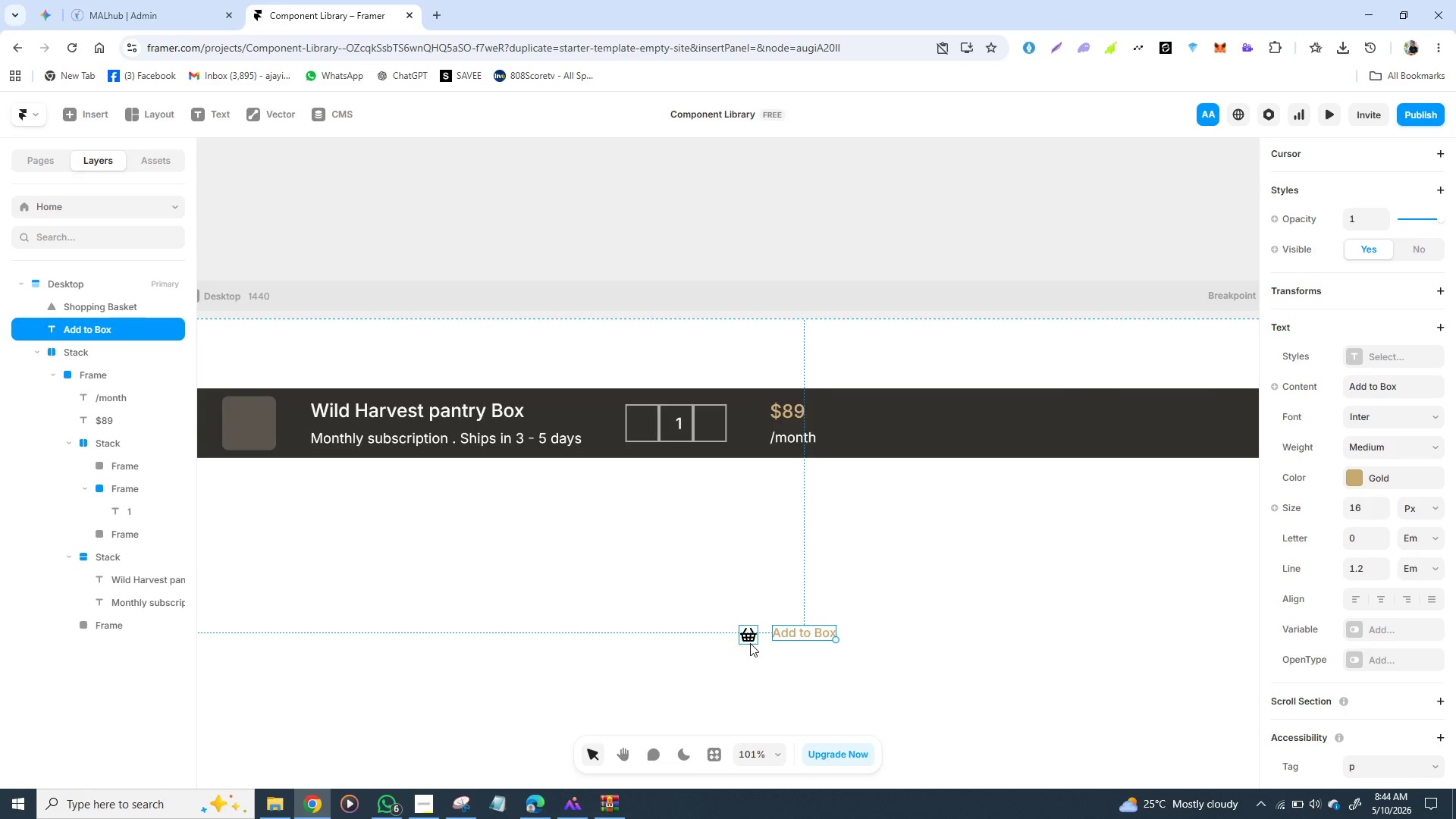 
wait(5.52)
 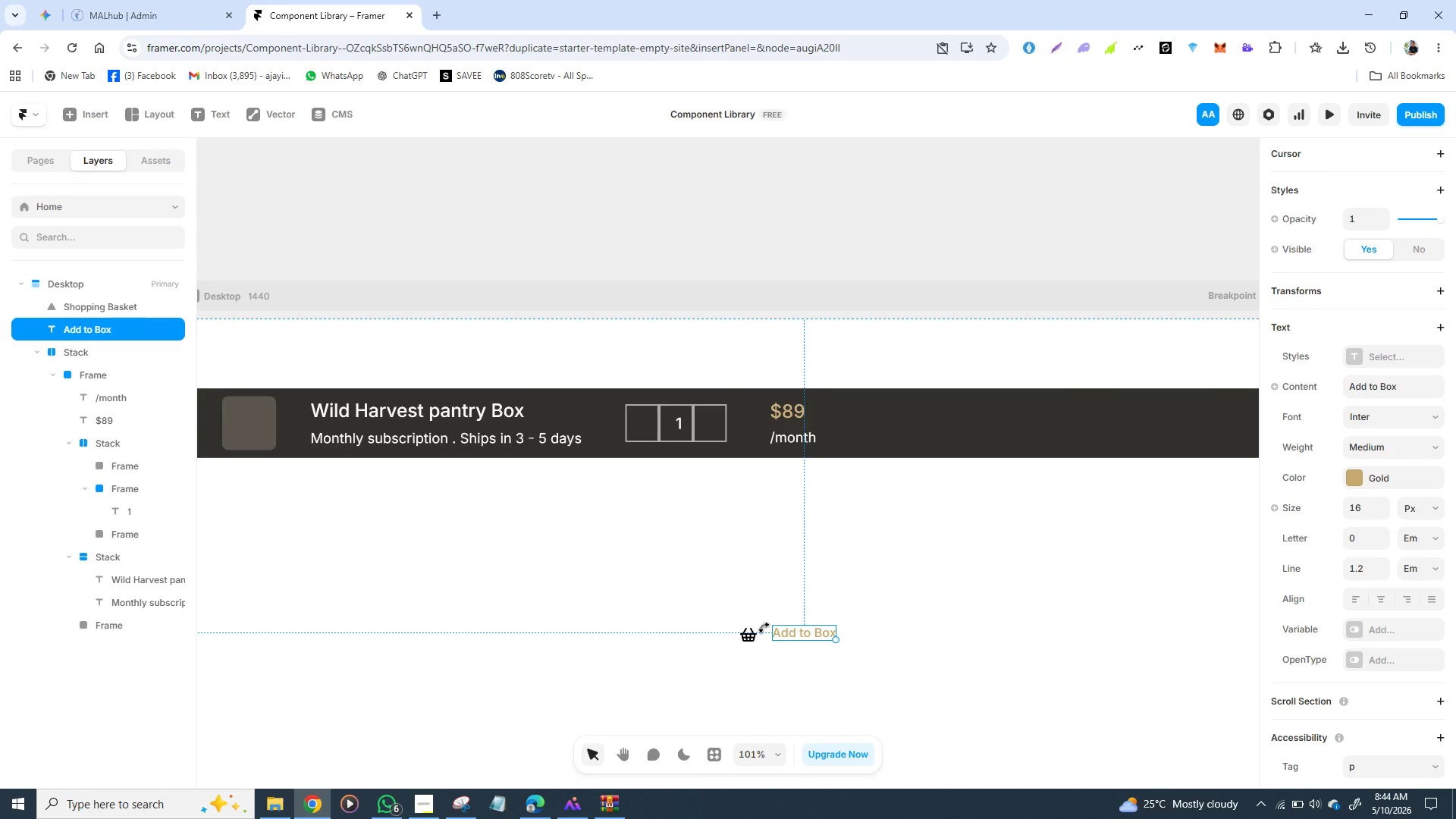 
hold_key(key=ShiftLeft, duration=1.03)
 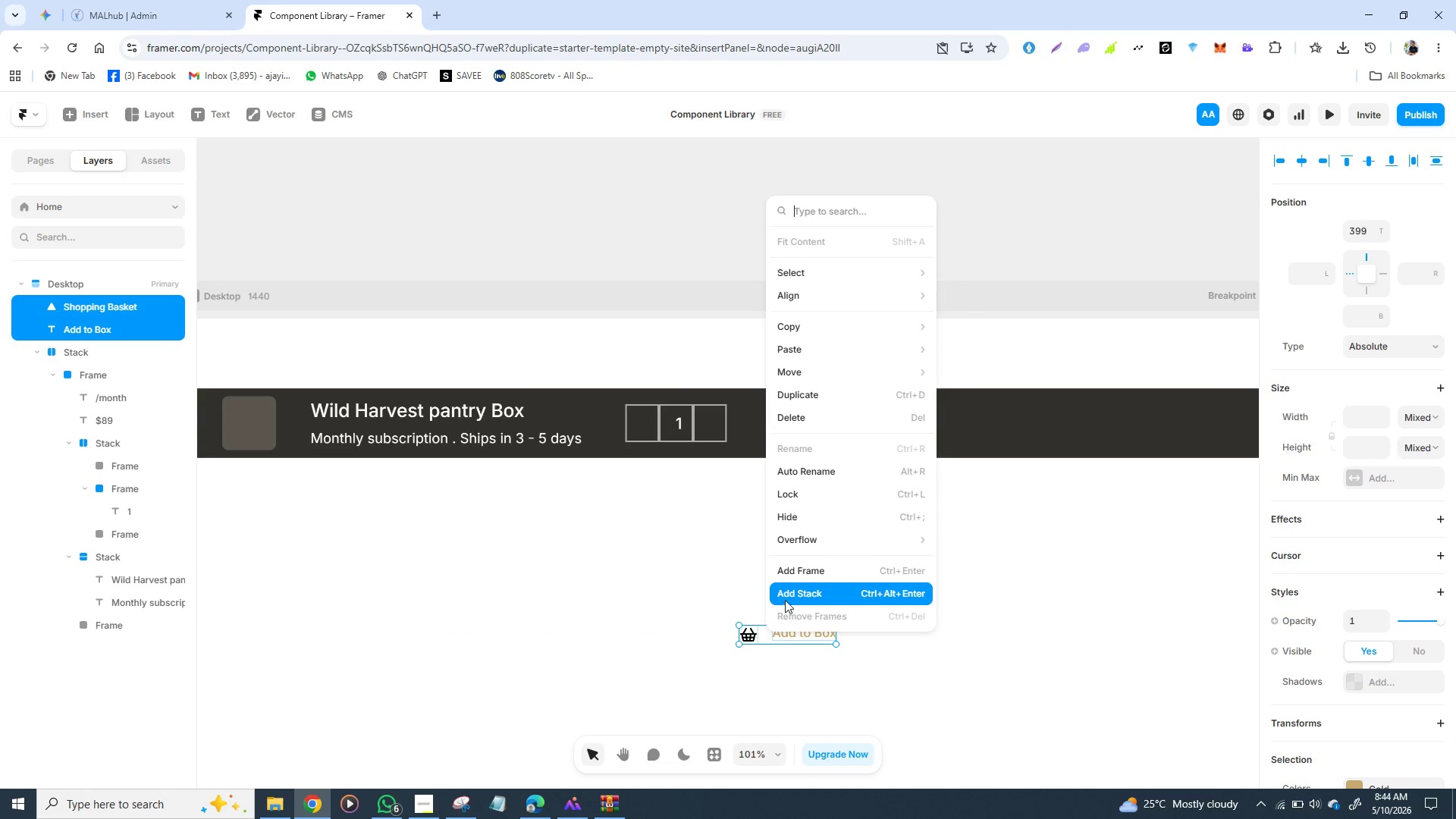 
left_click([791, 592])
 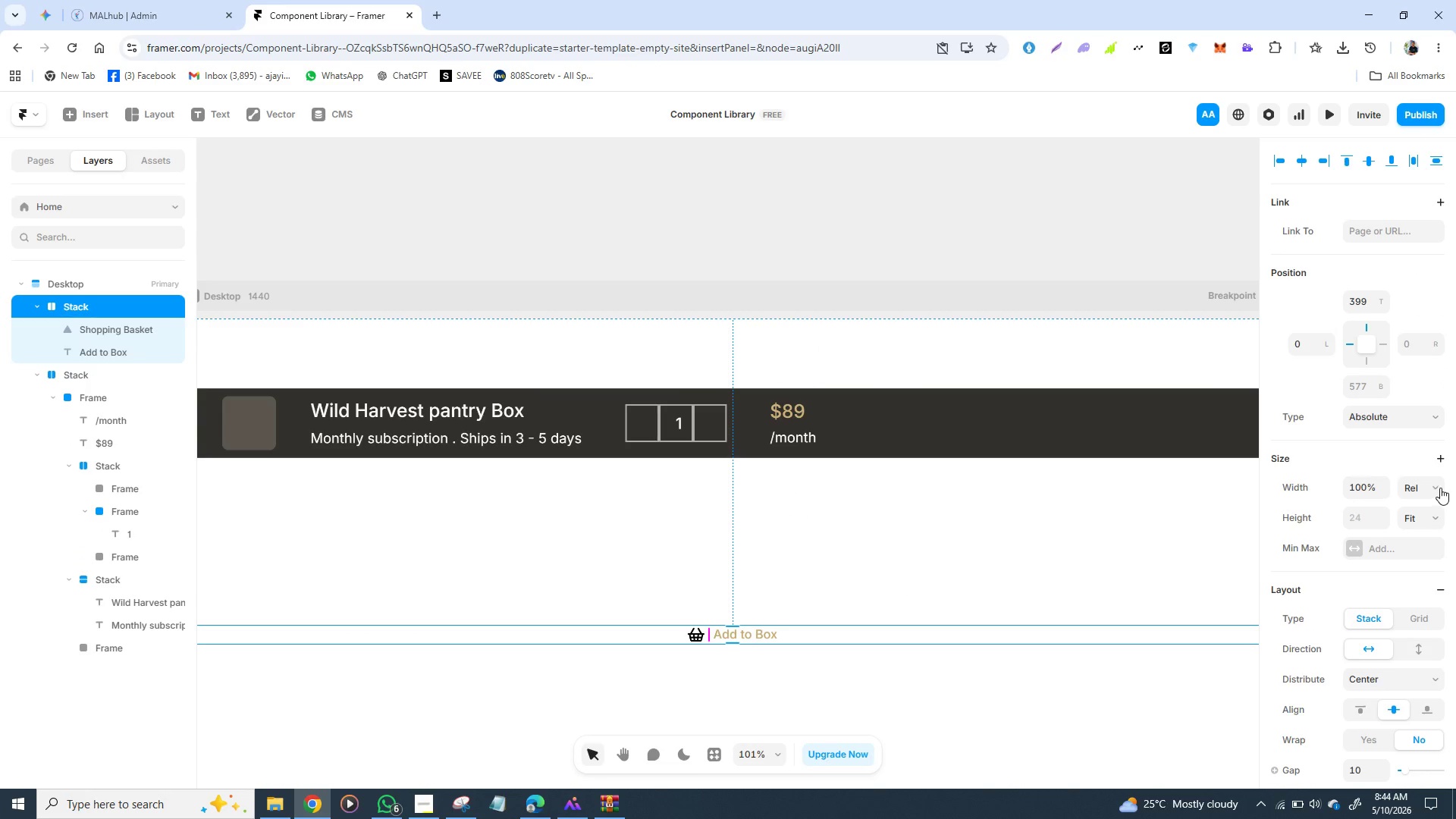 
left_click([1436, 487])
 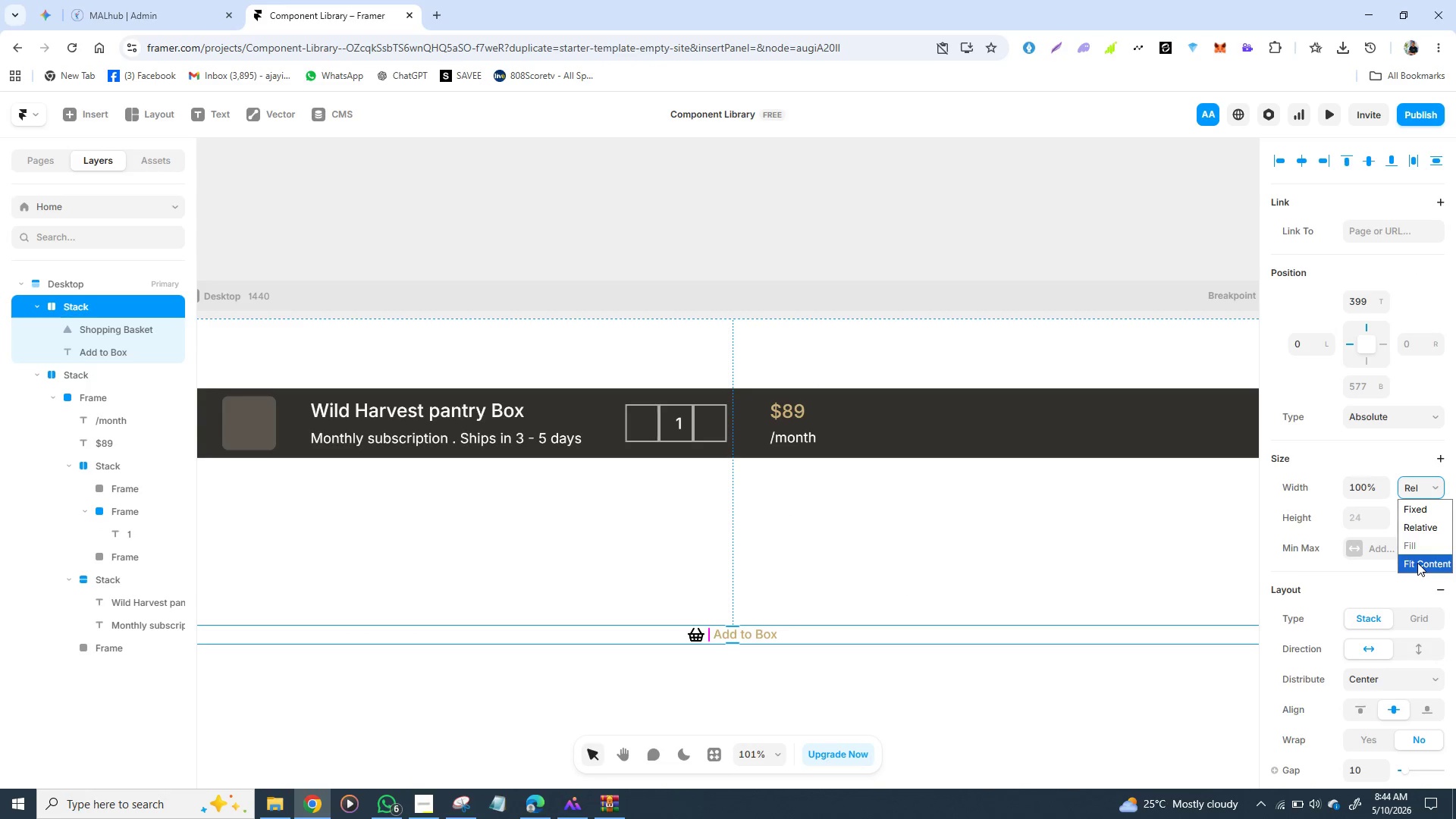 
left_click([1417, 563])
 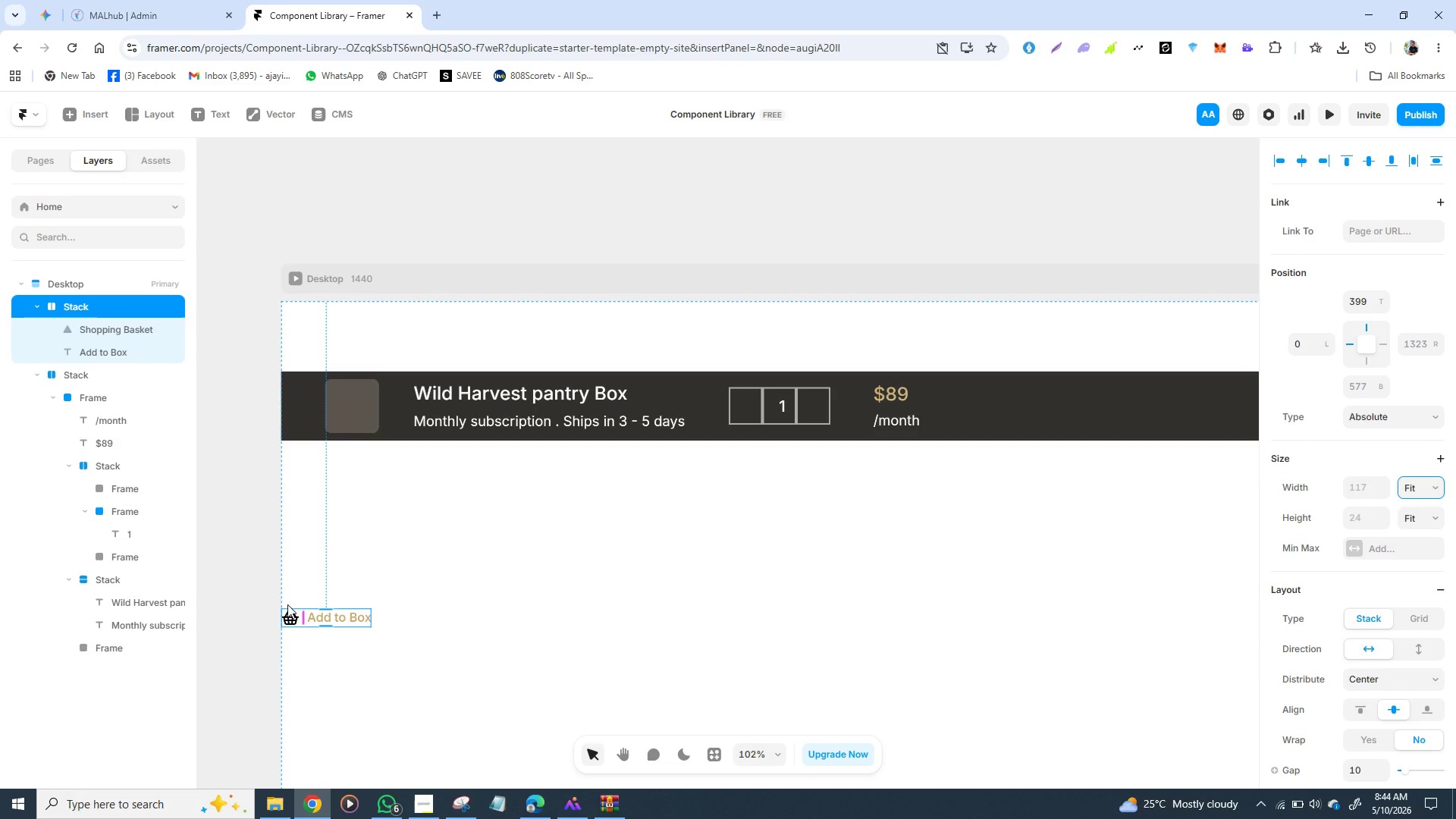 
wait(12.66)
 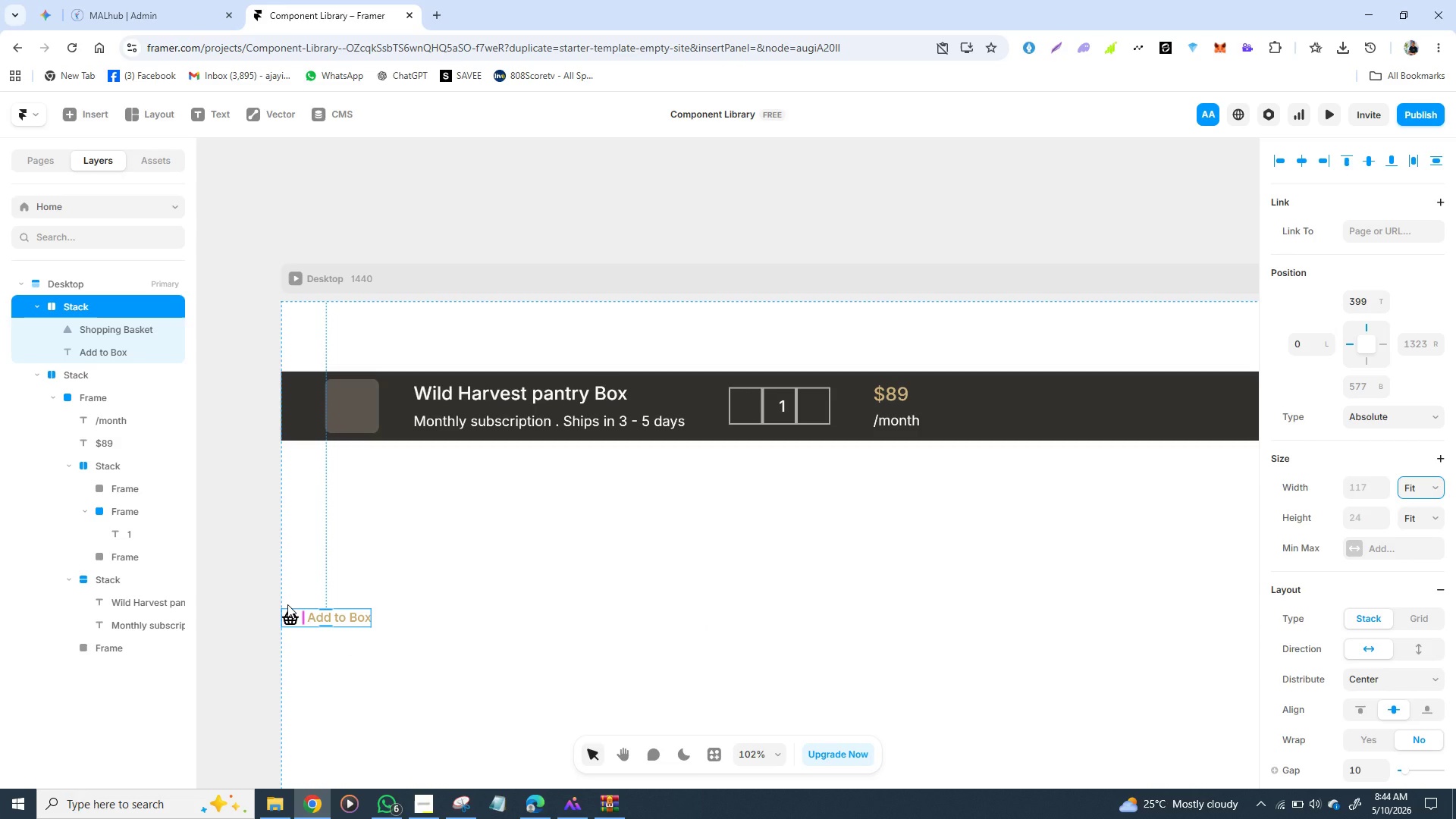 
left_click([100, 309])
 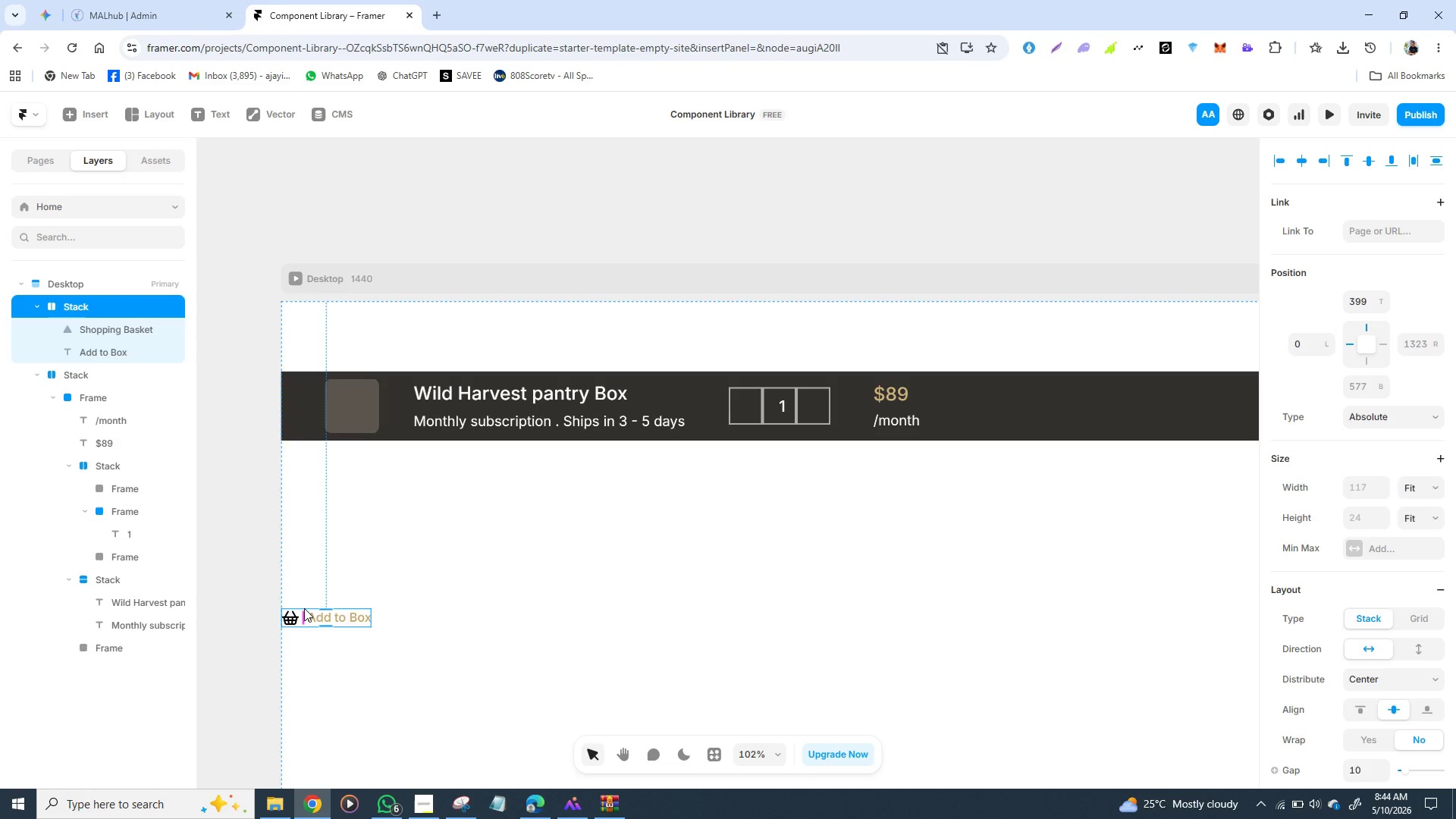 
left_click_drag(start_coordinate=[304, 608], to_coordinate=[372, 598])
 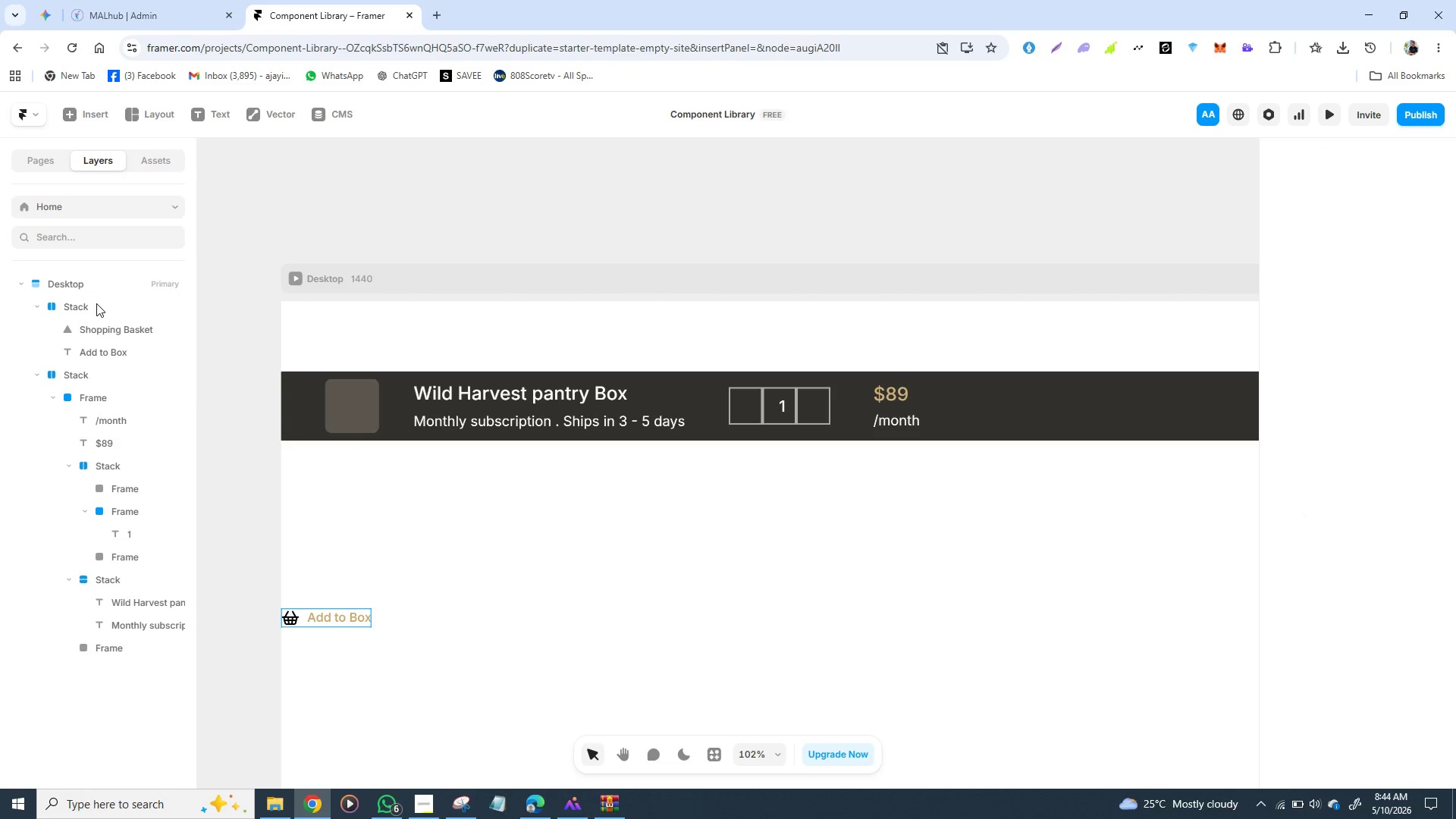 
left_click([96, 303])
 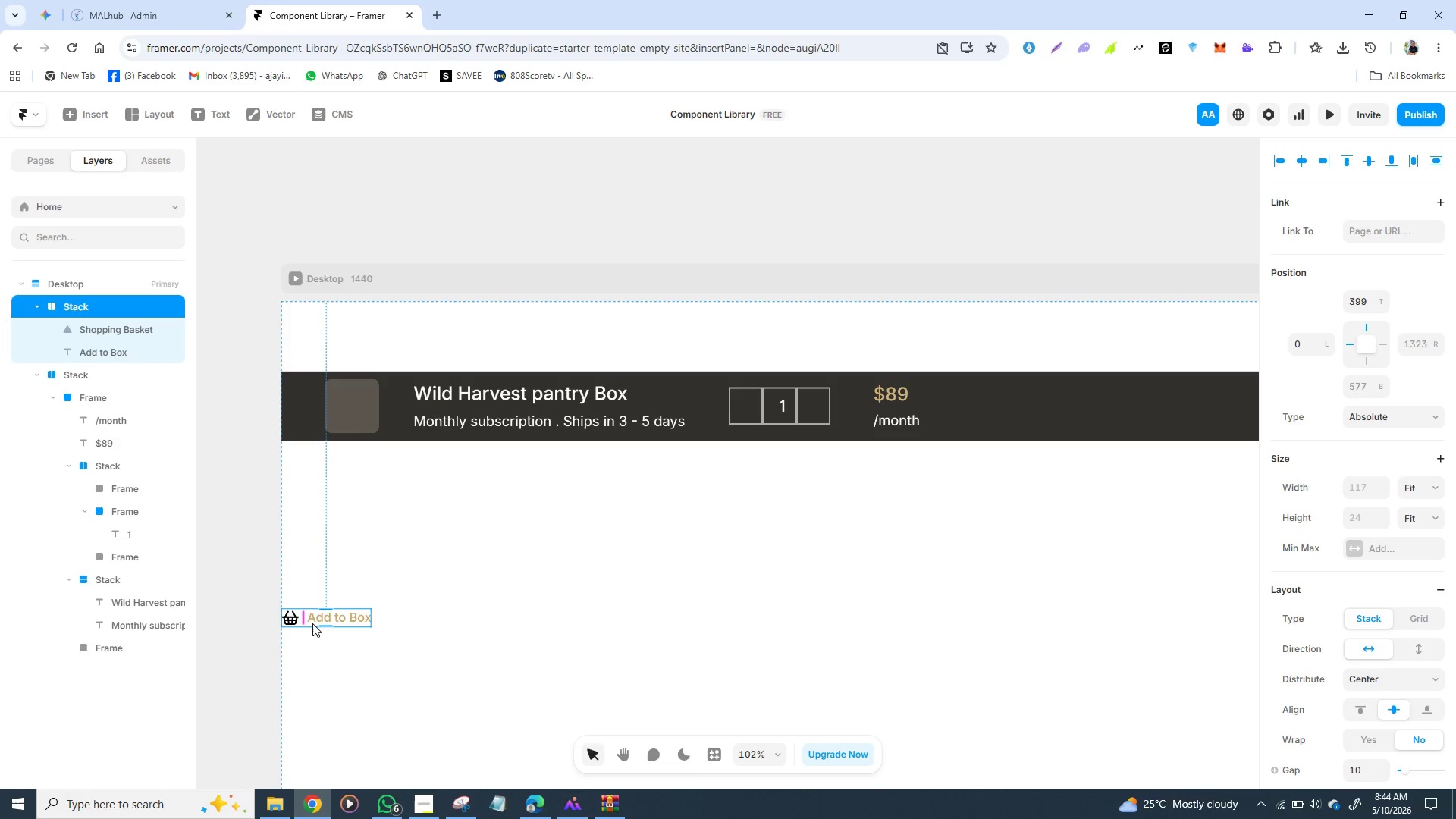 
left_click_drag(start_coordinate=[312, 623], to_coordinate=[973, 568])
 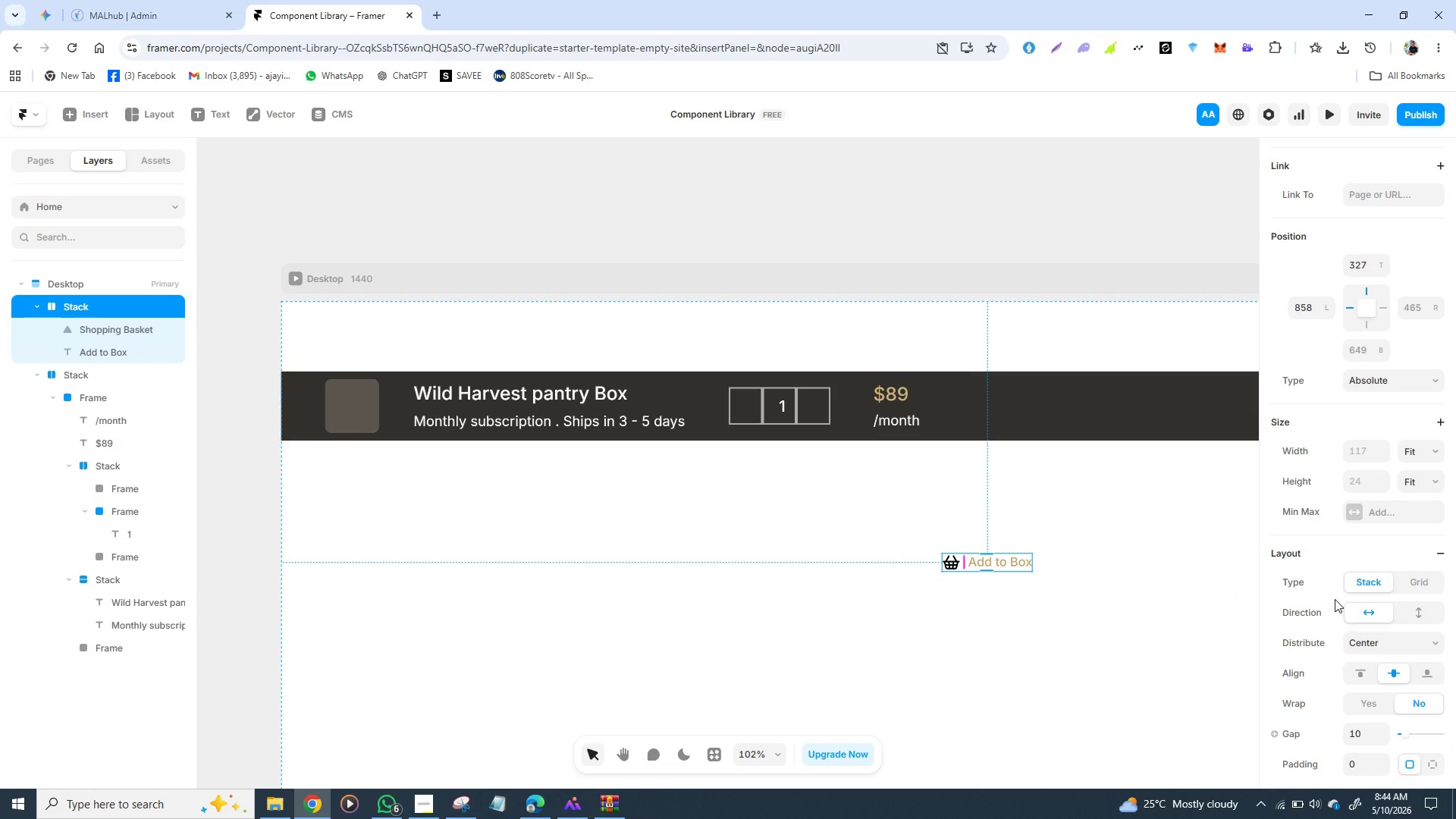 
scroll: coordinate [1334, 599], scroll_direction: down, amount: 2.0
 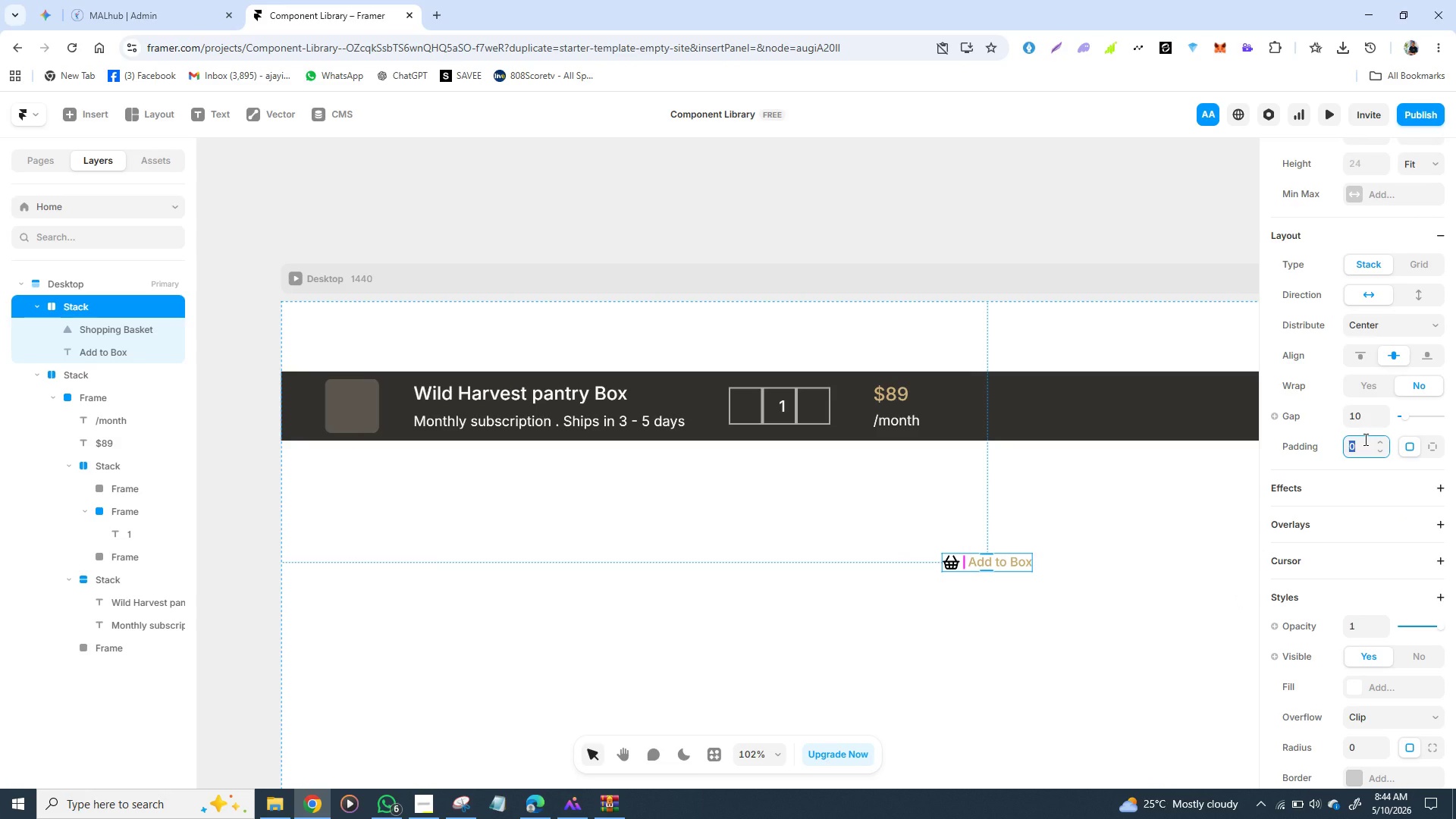 
wait(9.66)
 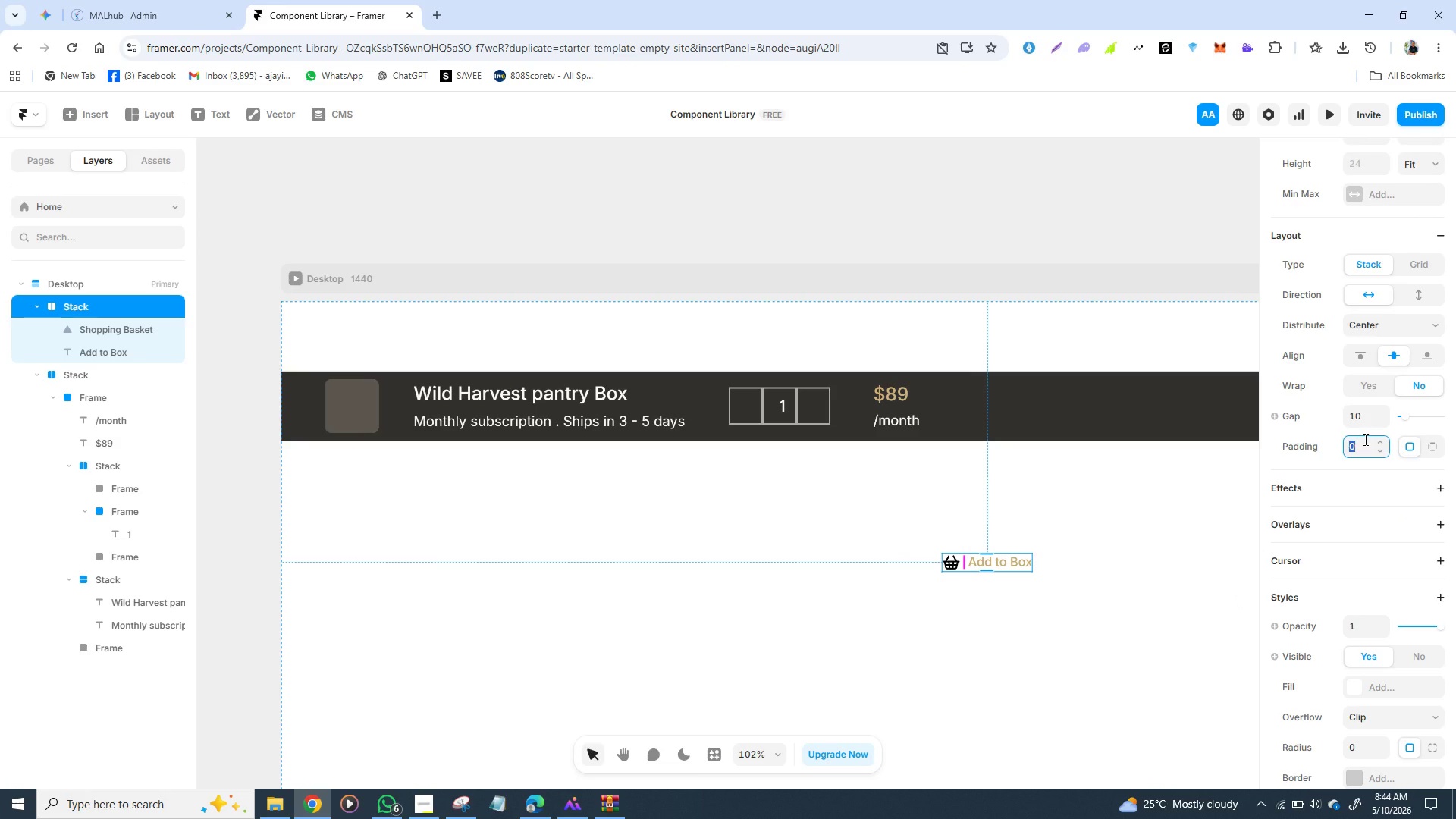 
type(15)
 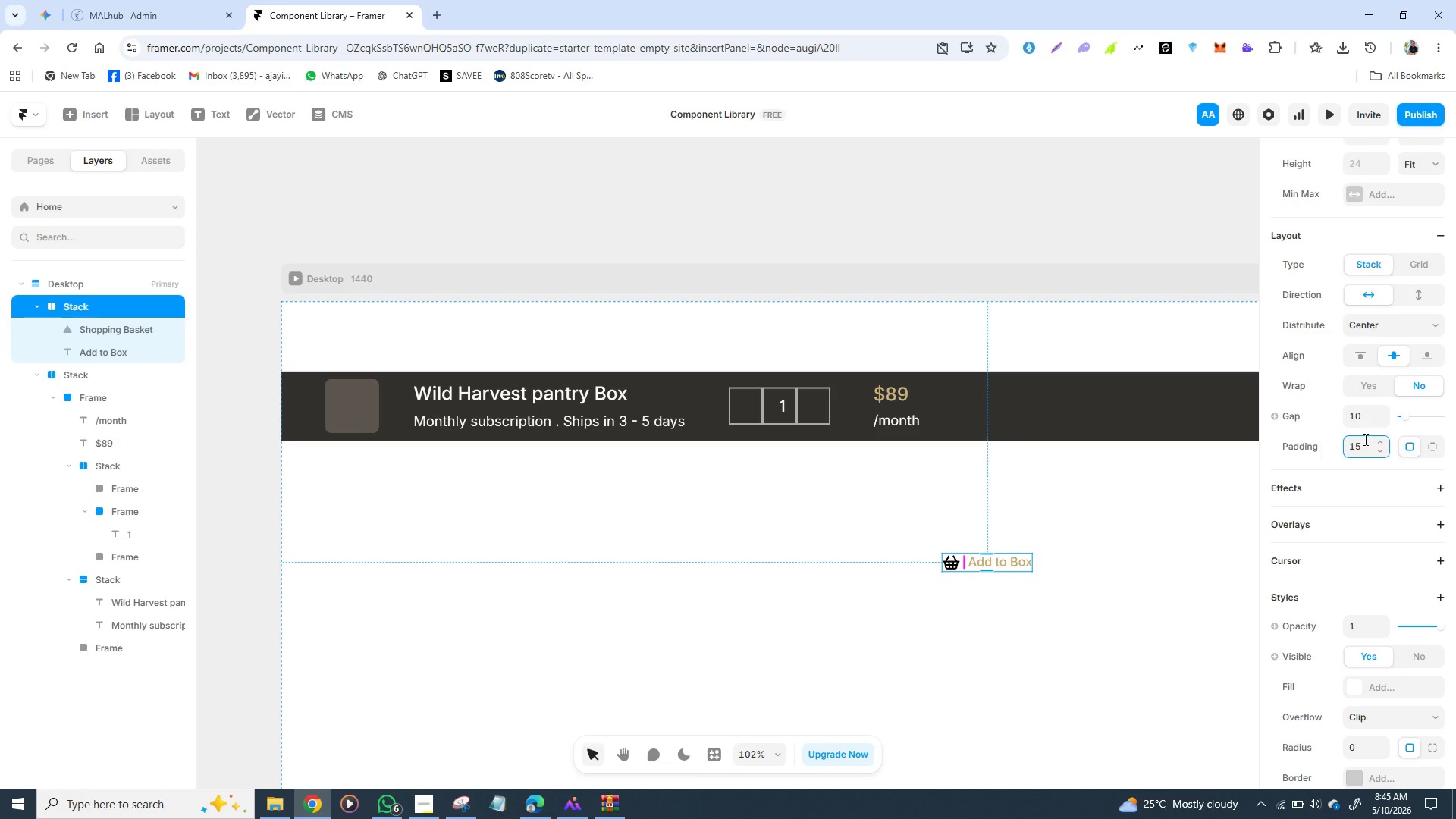 
key(Enter)
 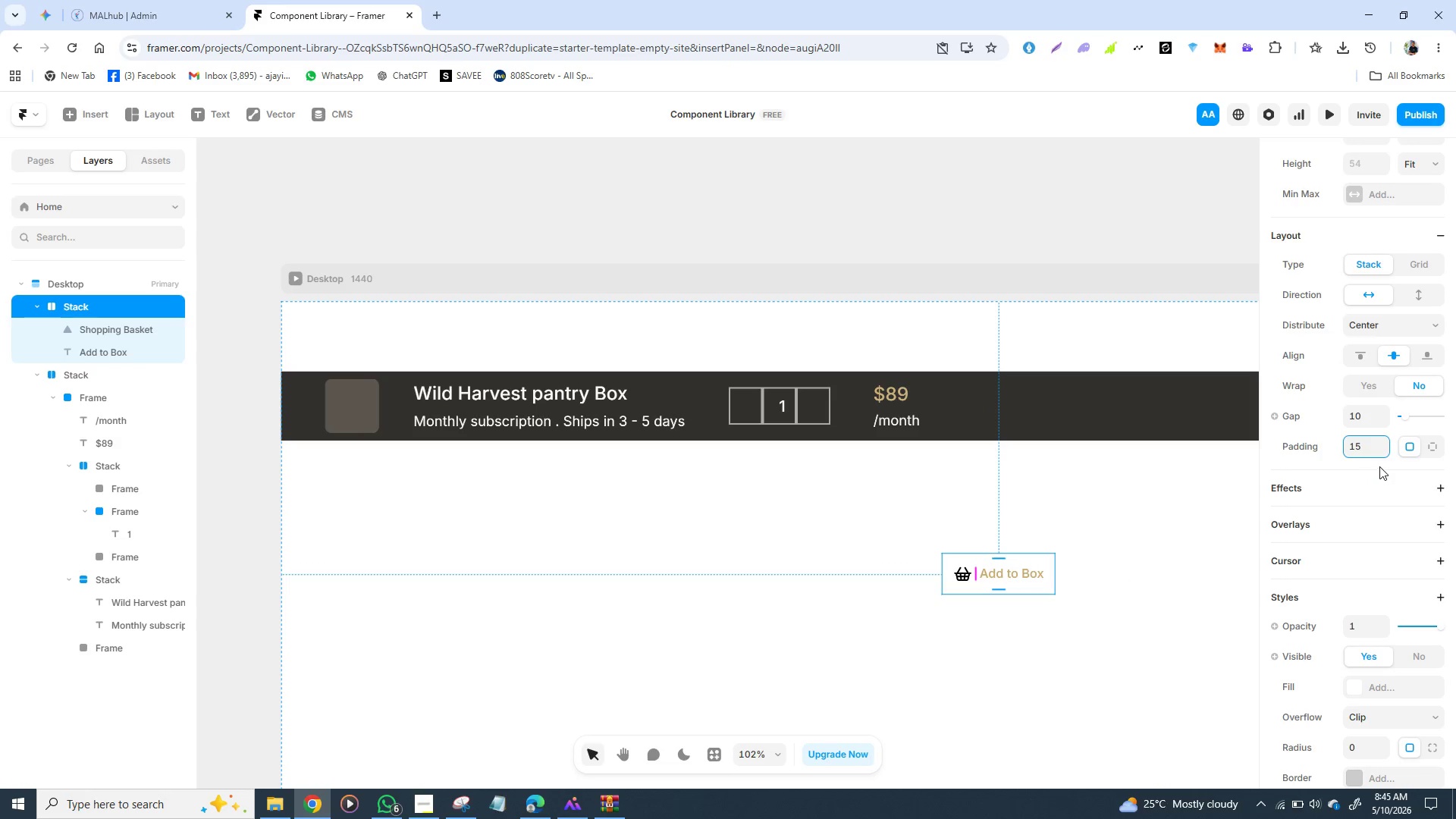 
wait(10.56)
 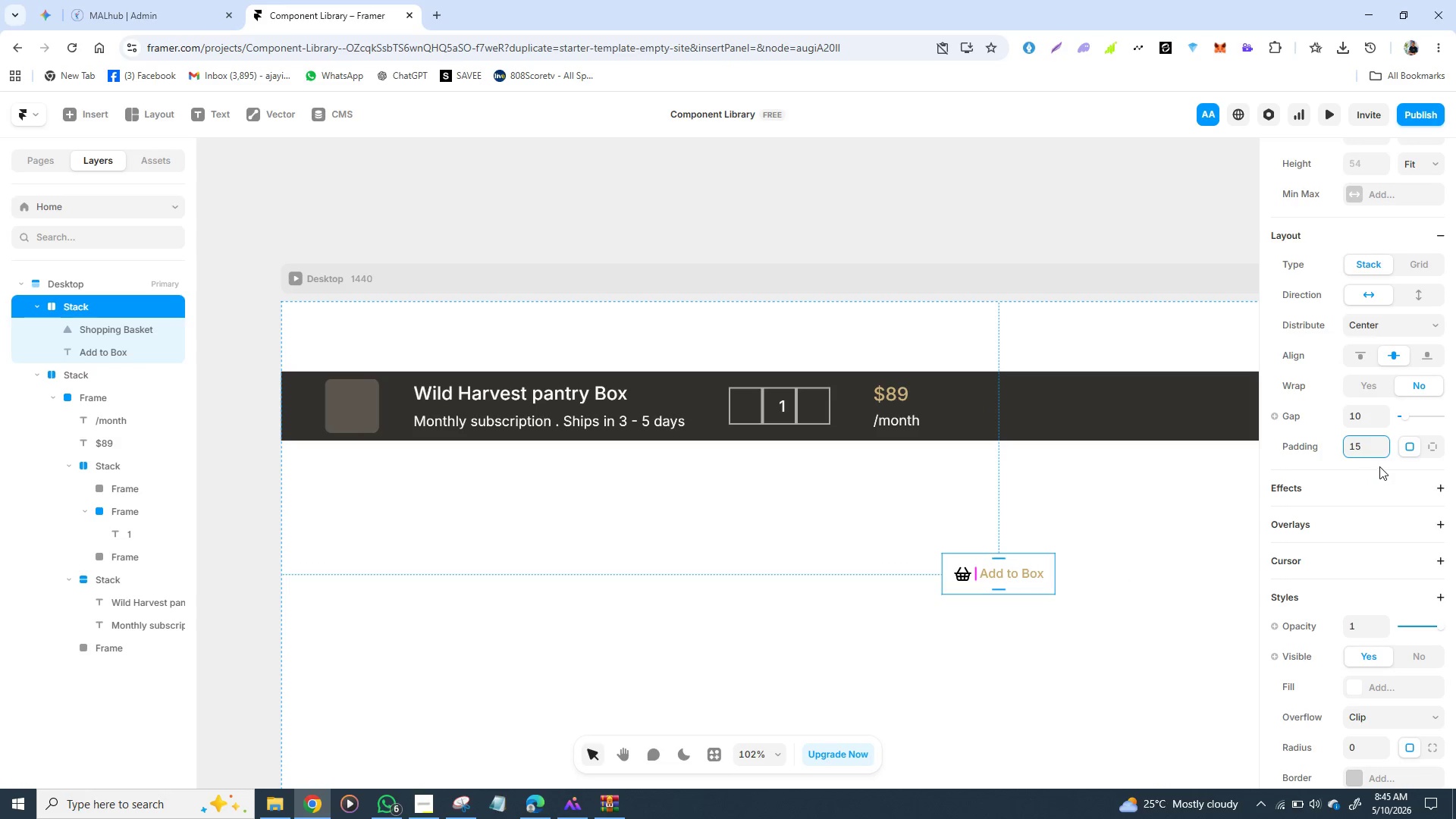 
left_click([1430, 441])
 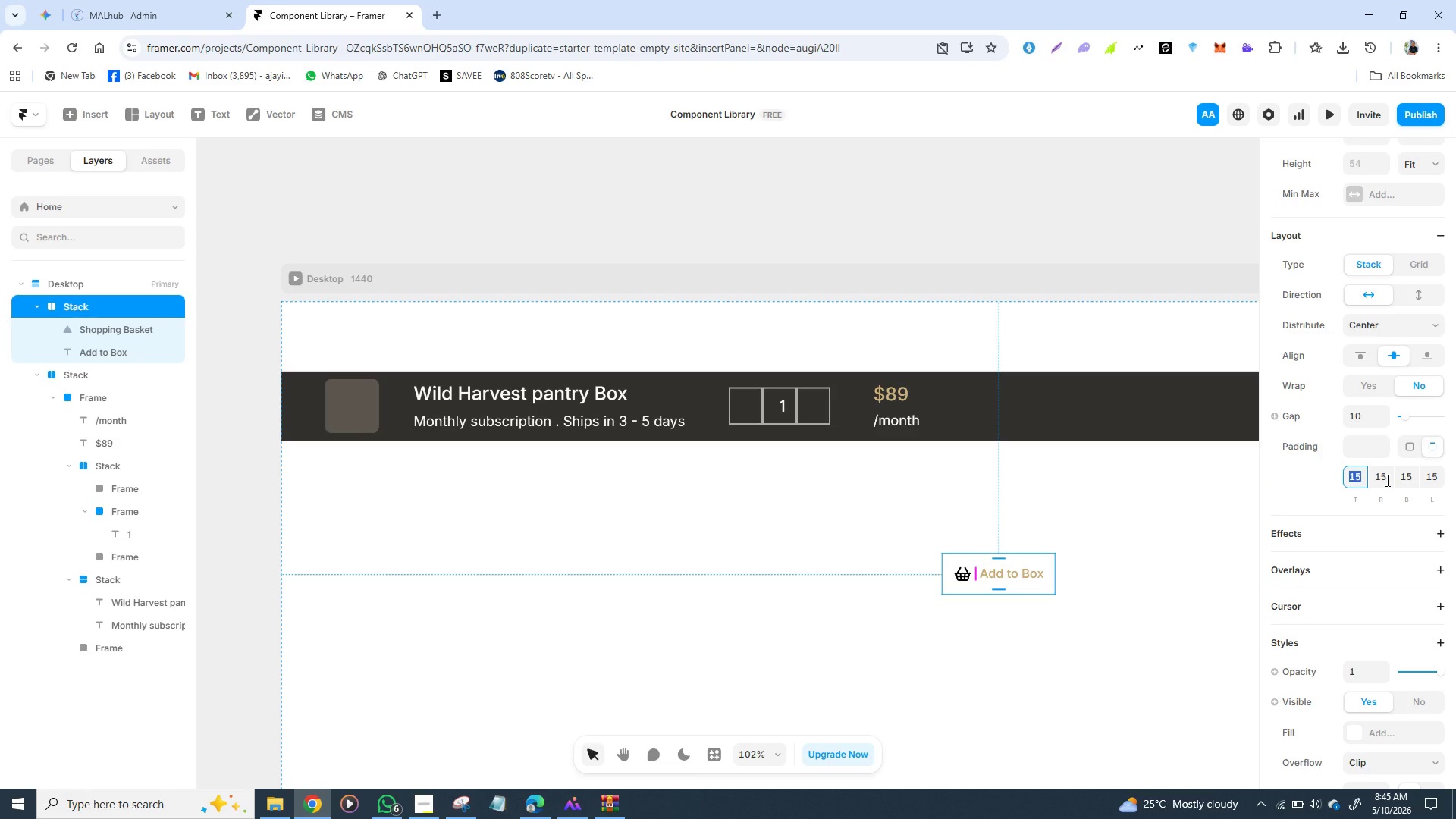 
left_click([1386, 480])
 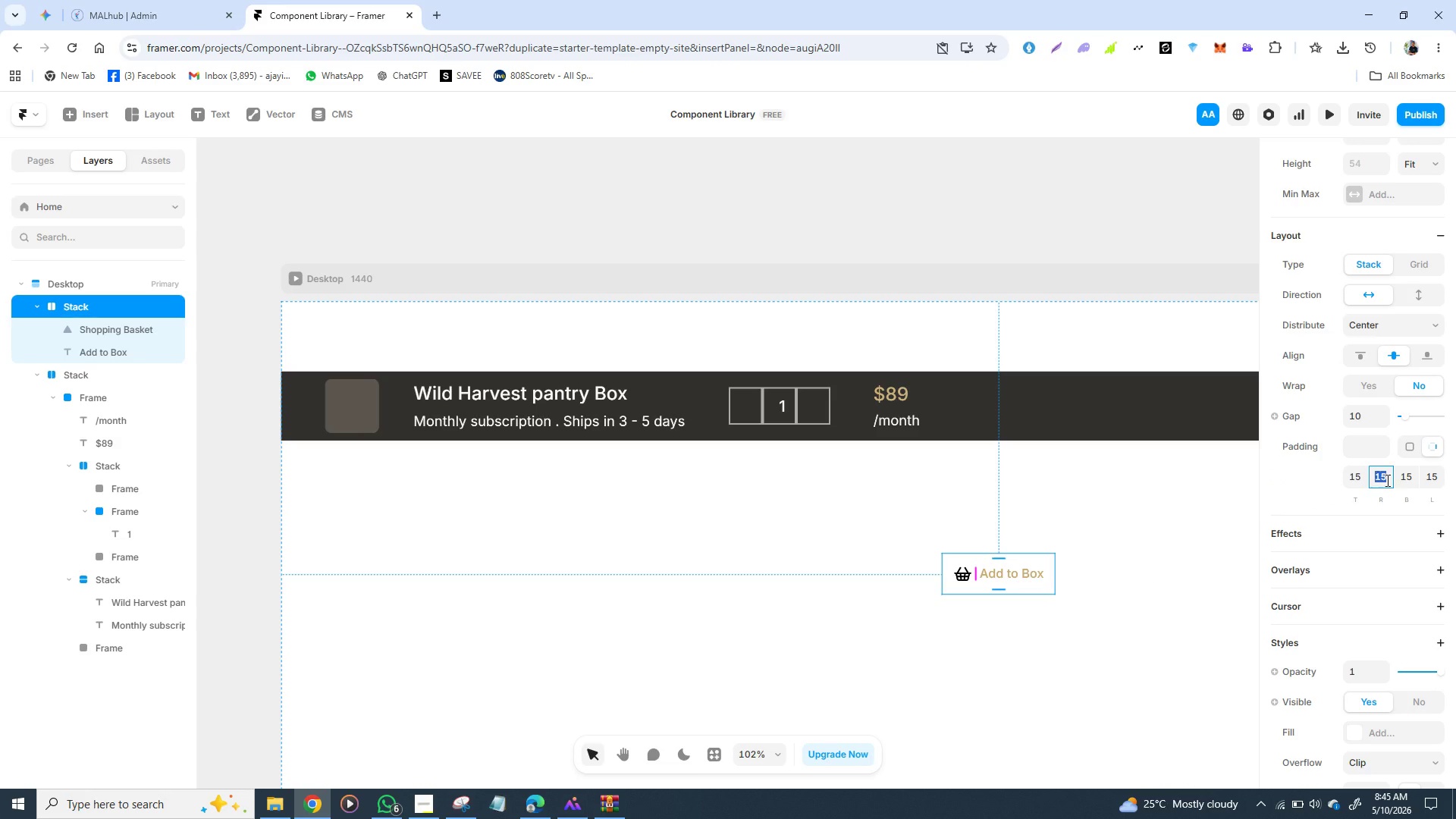 
key(3)
 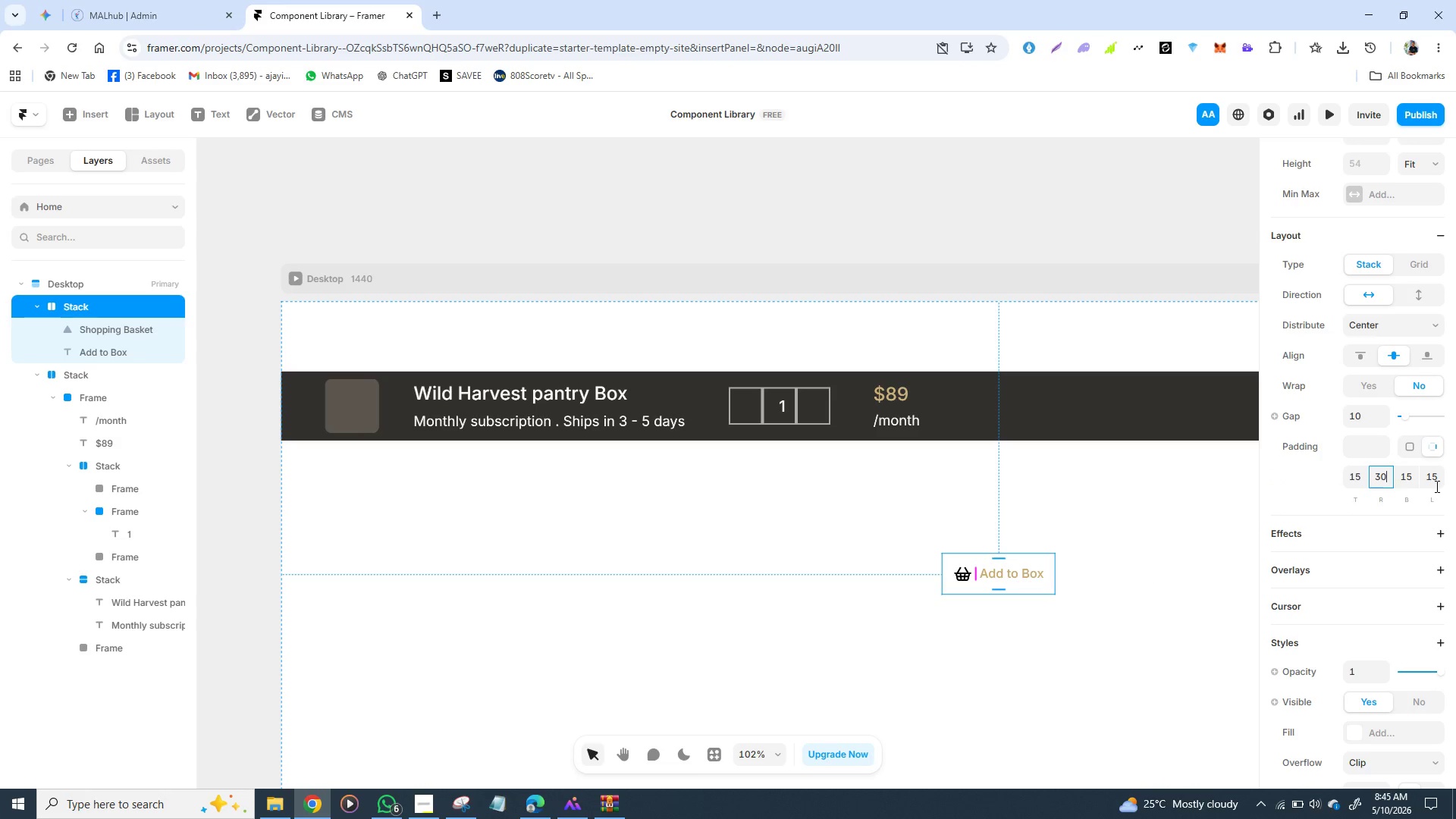 
key(0)
 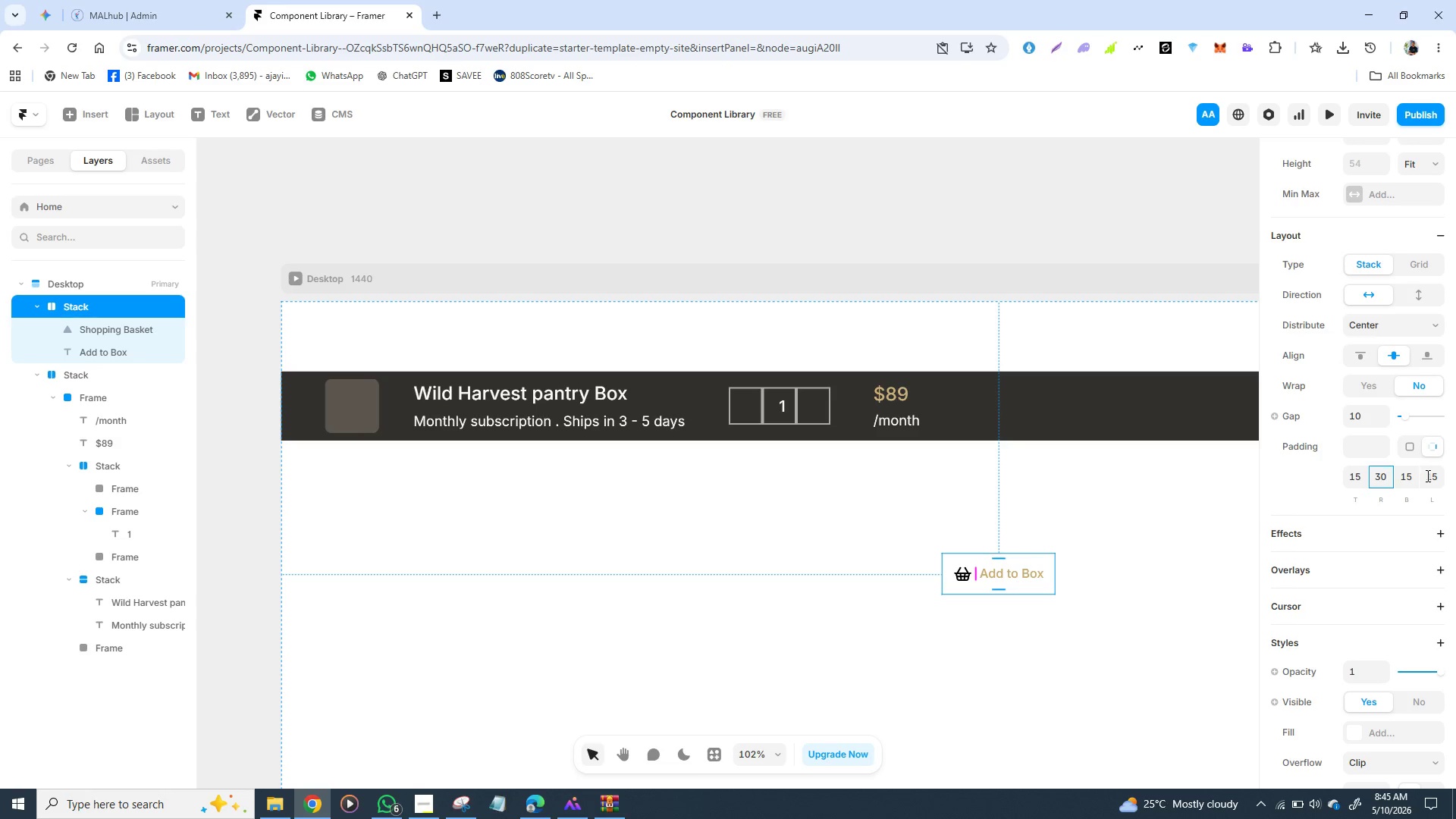 
left_click([1427, 475])
 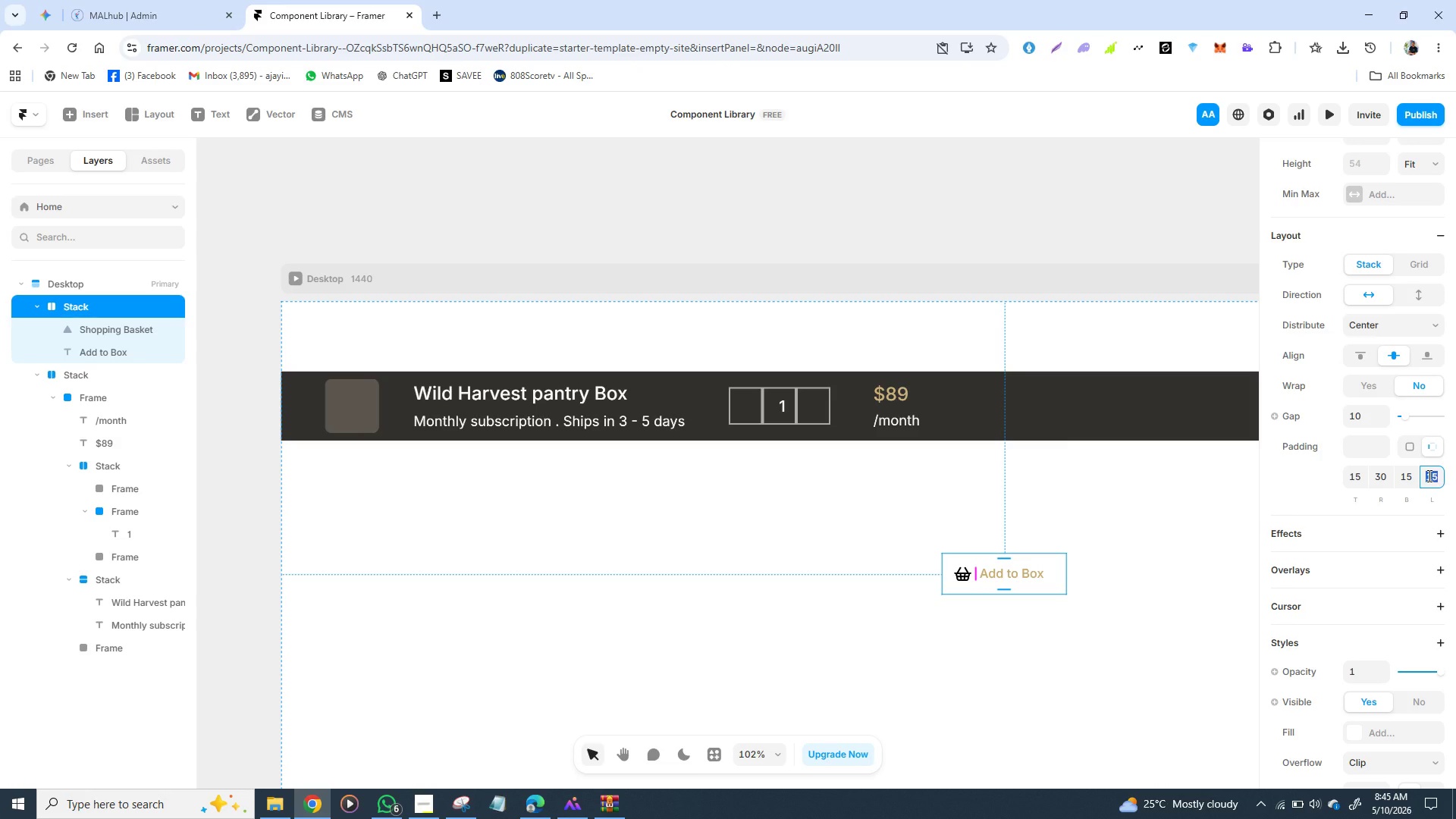 
type(30)
 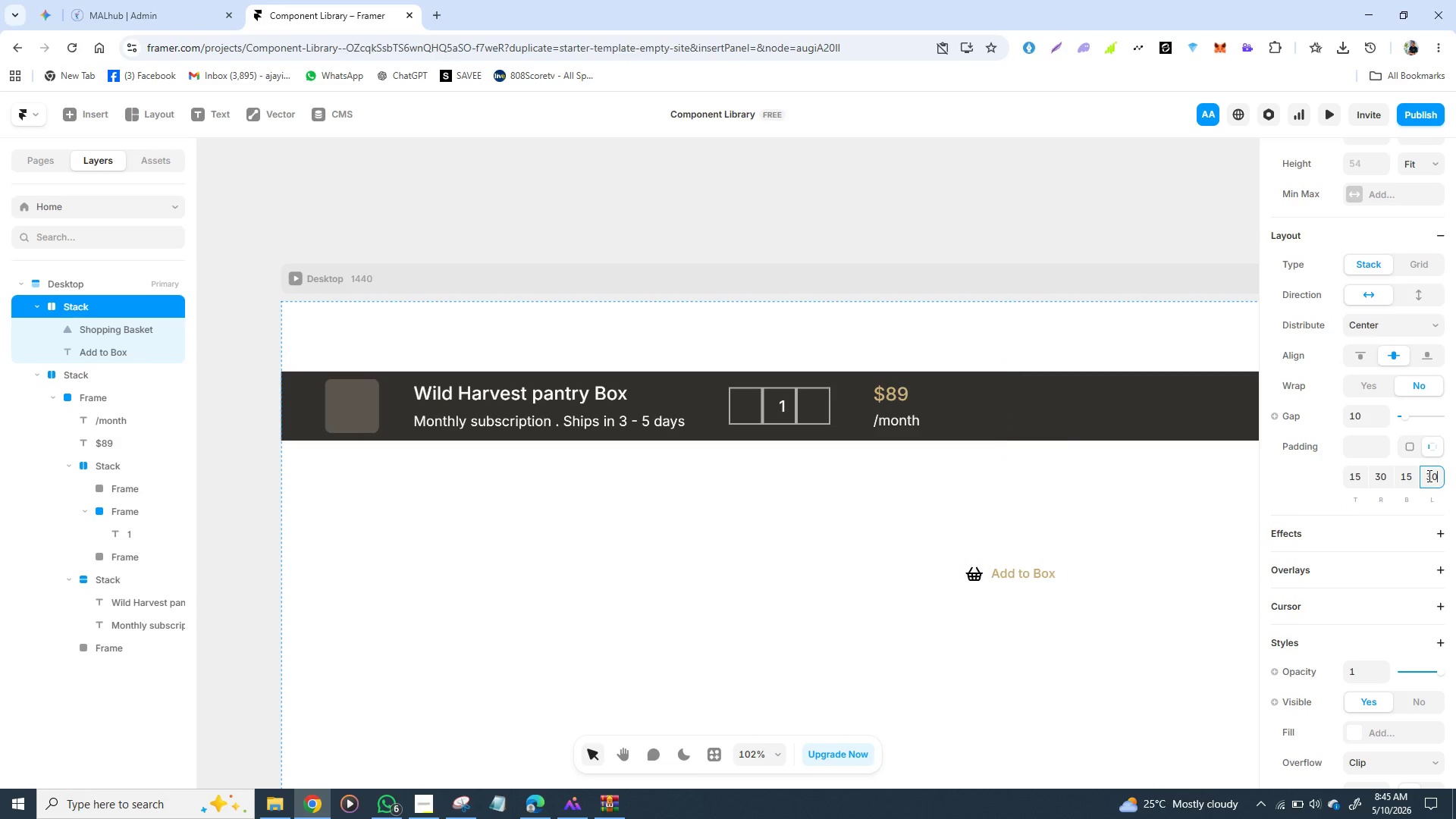 
key(Enter)
 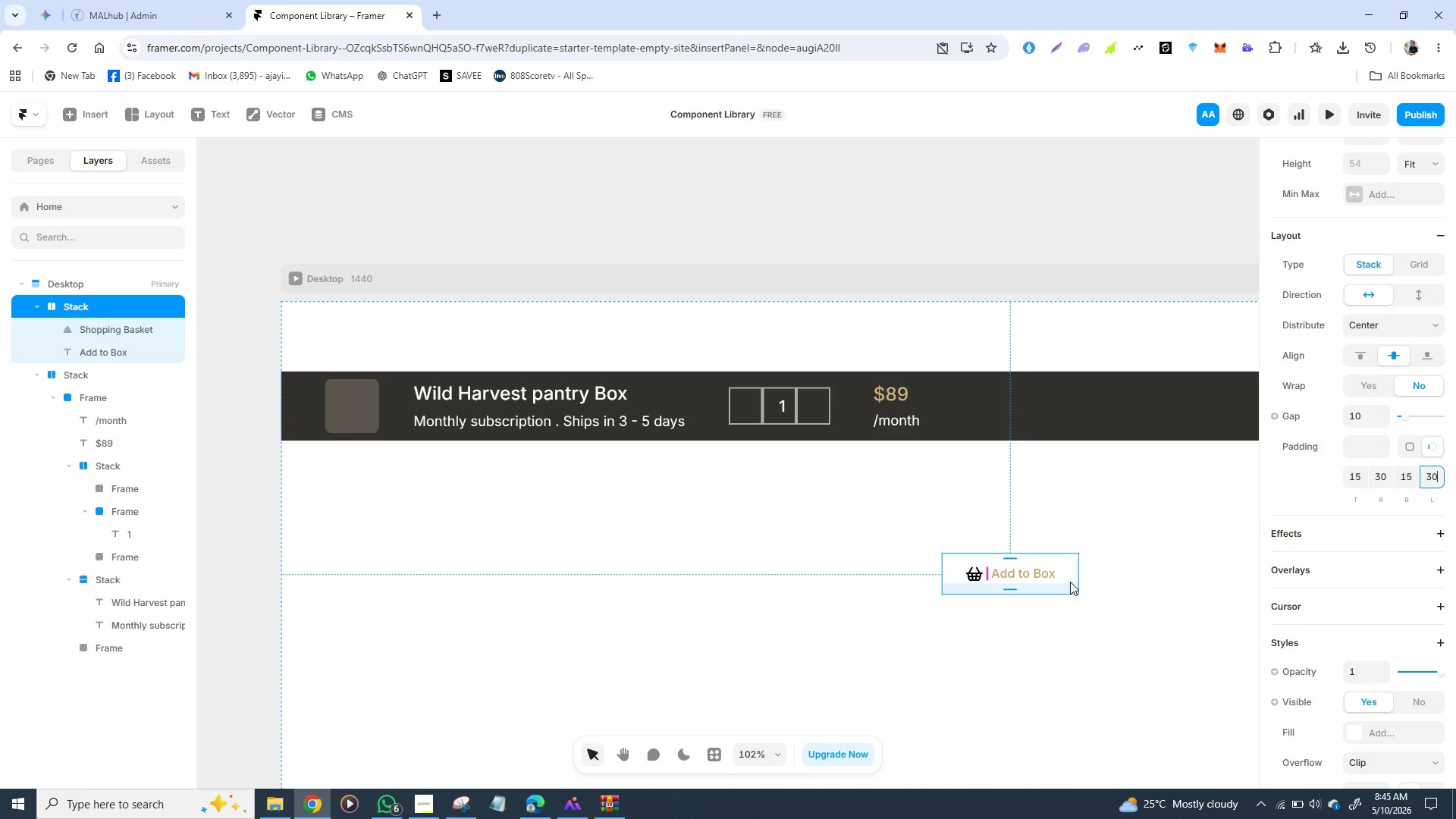 
wait(5.25)
 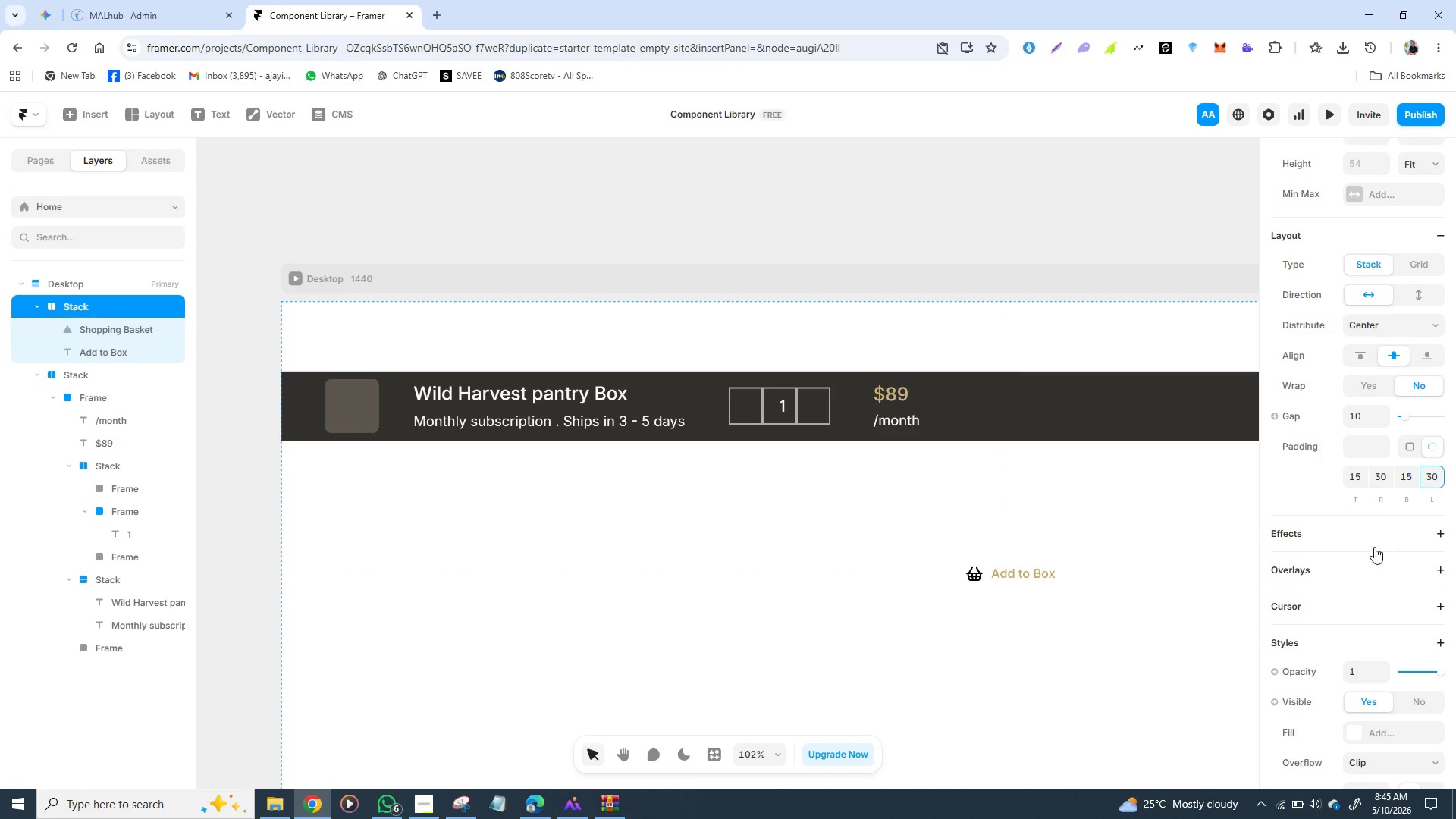 
left_click([1072, 561])
 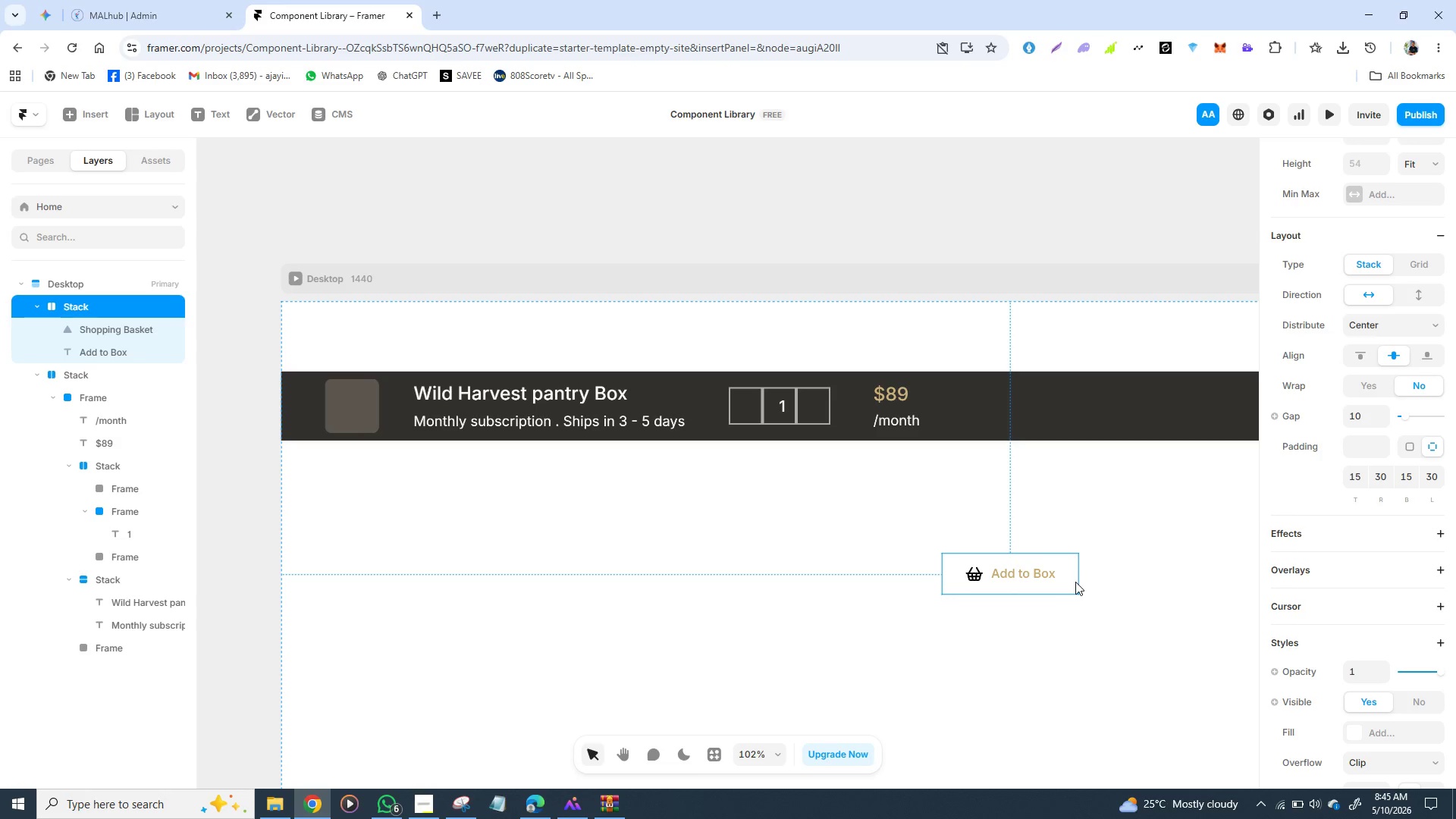 
left_click([1075, 582])
 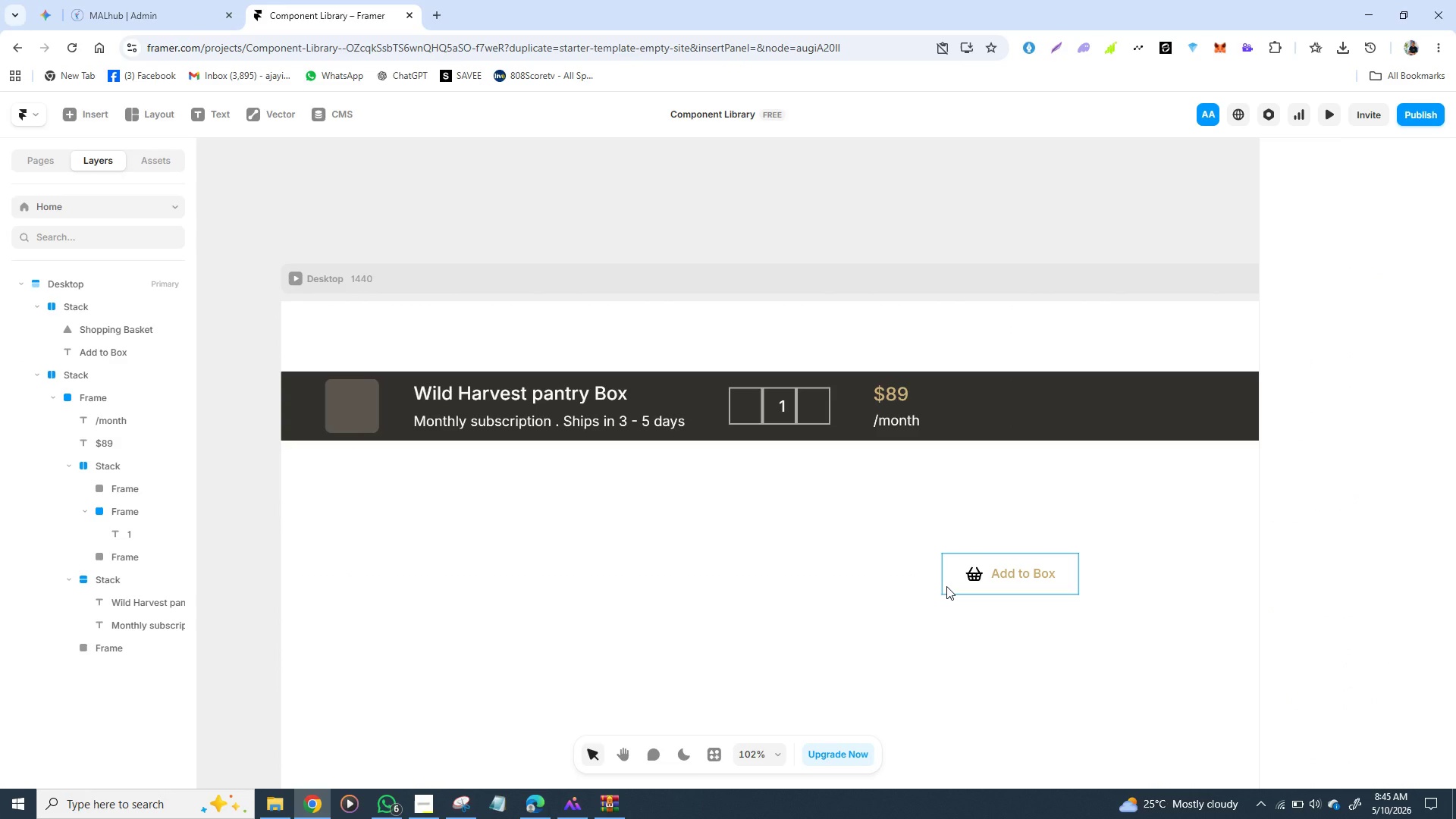 
left_click([946, 586])
 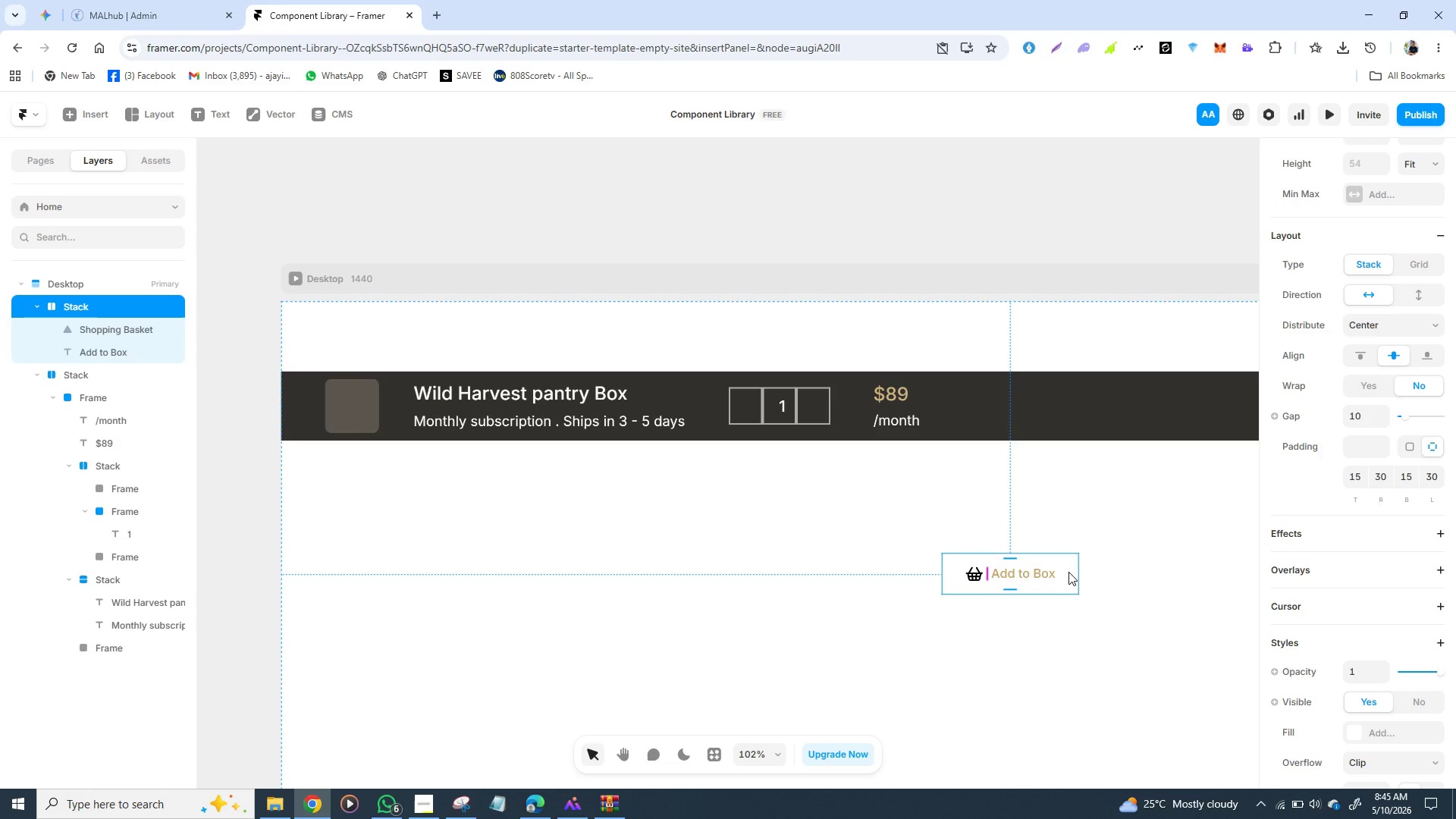 
wait(7.0)
 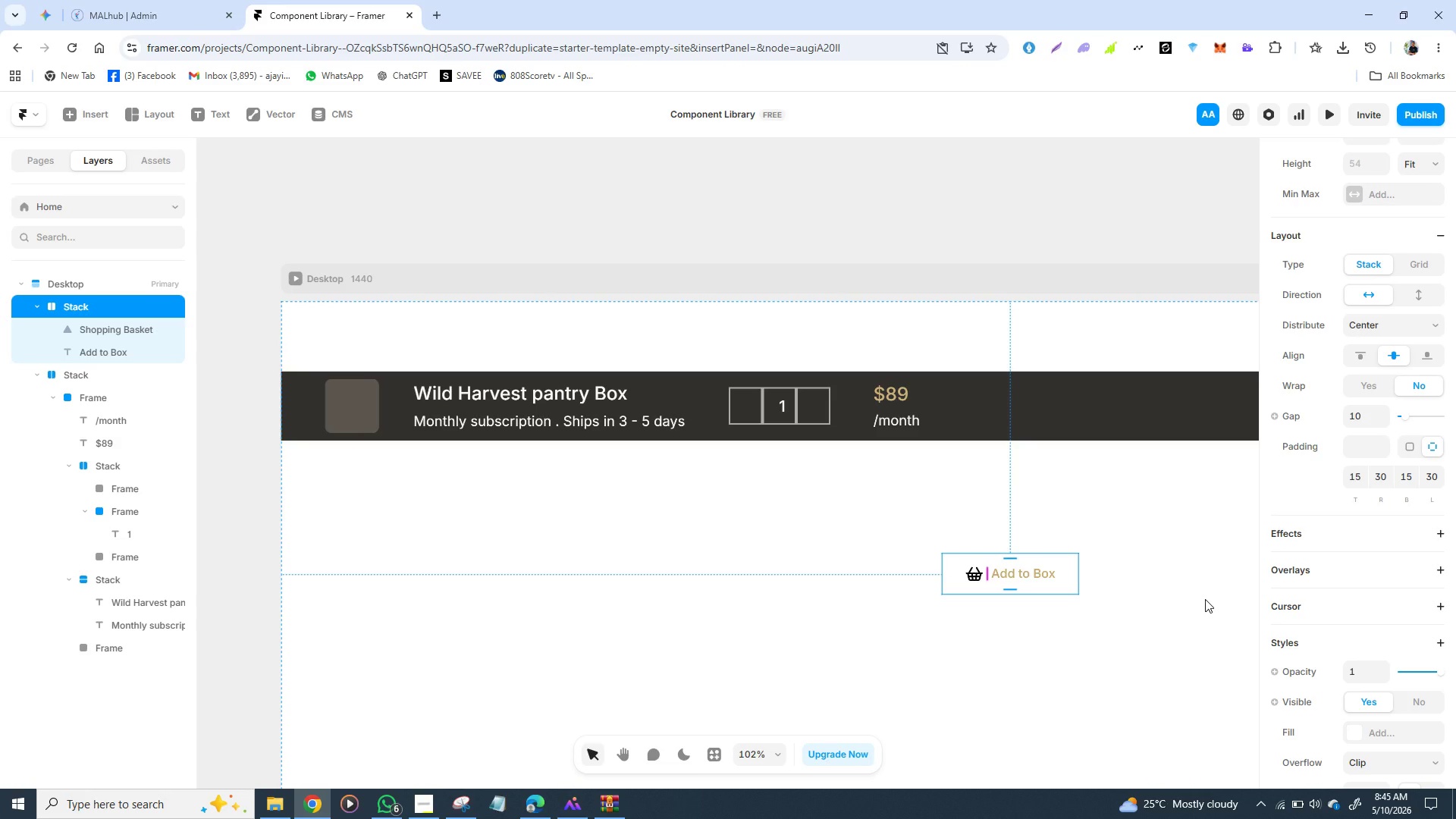 
left_click([1076, 573])
 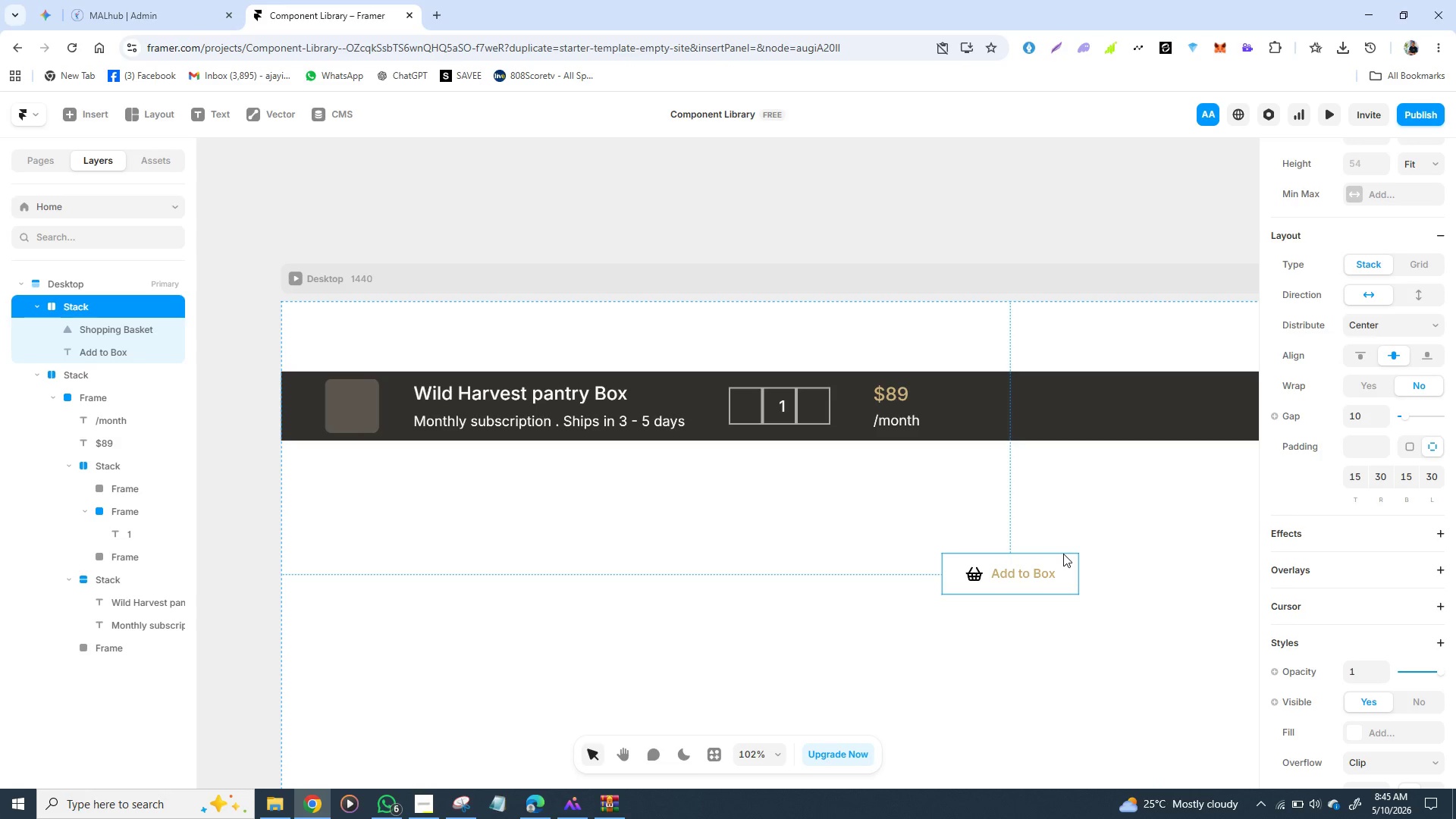 
left_click([1063, 554])
 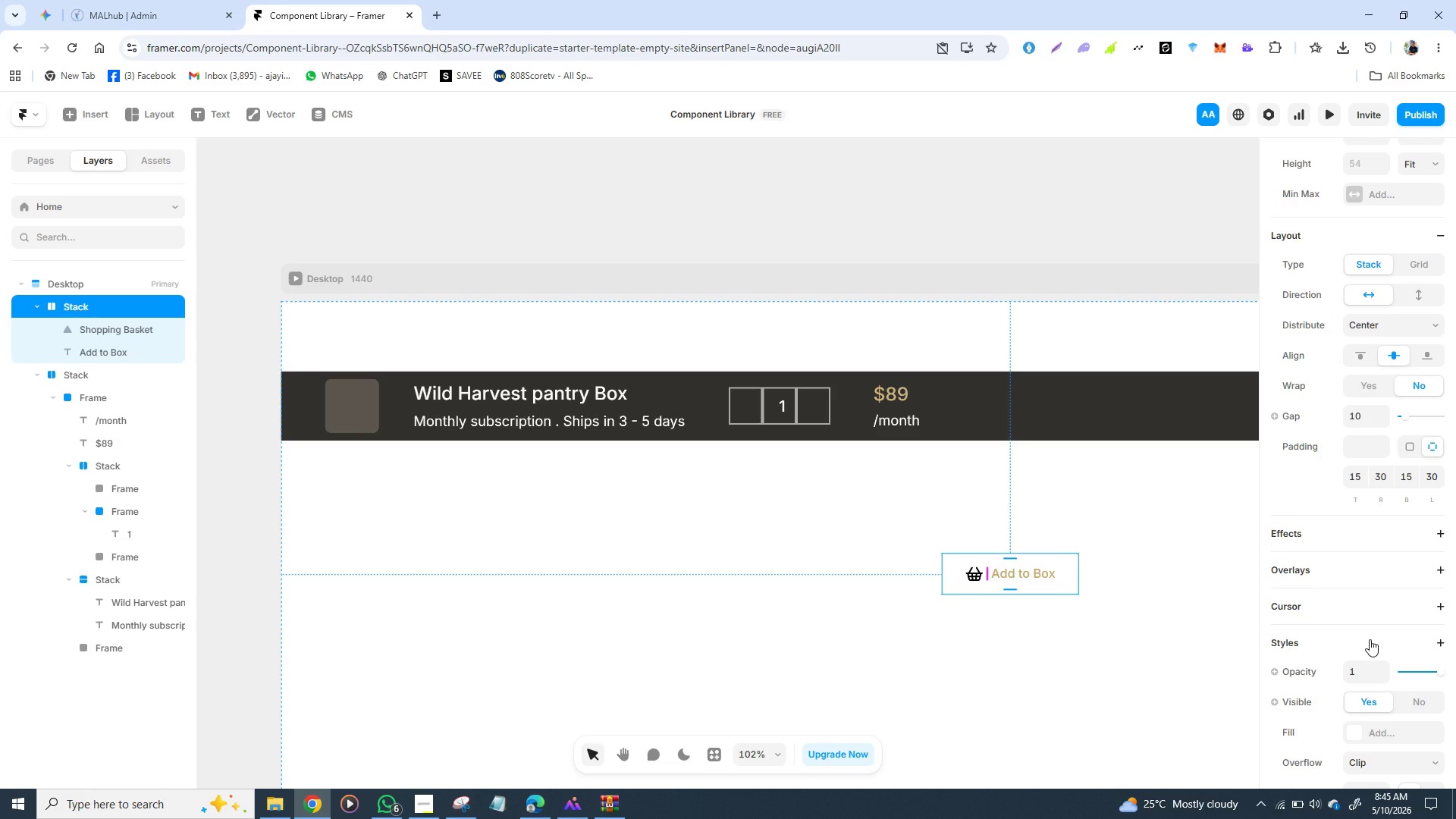 
scroll: coordinate [1370, 639], scroll_direction: down, amount: 1.0
 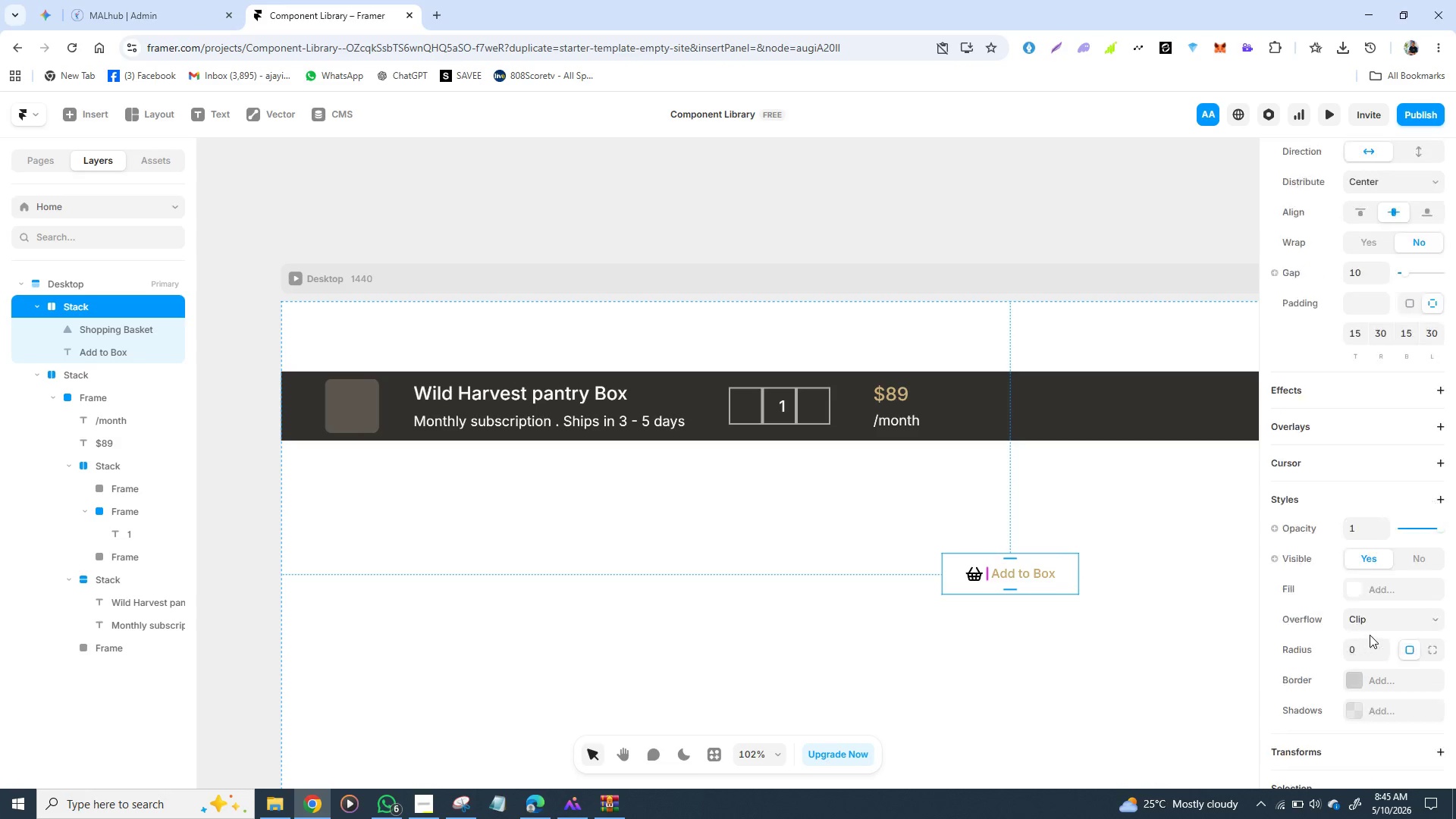 
scroll: coordinate [1370, 635], scroll_direction: up, amount: 1.0
 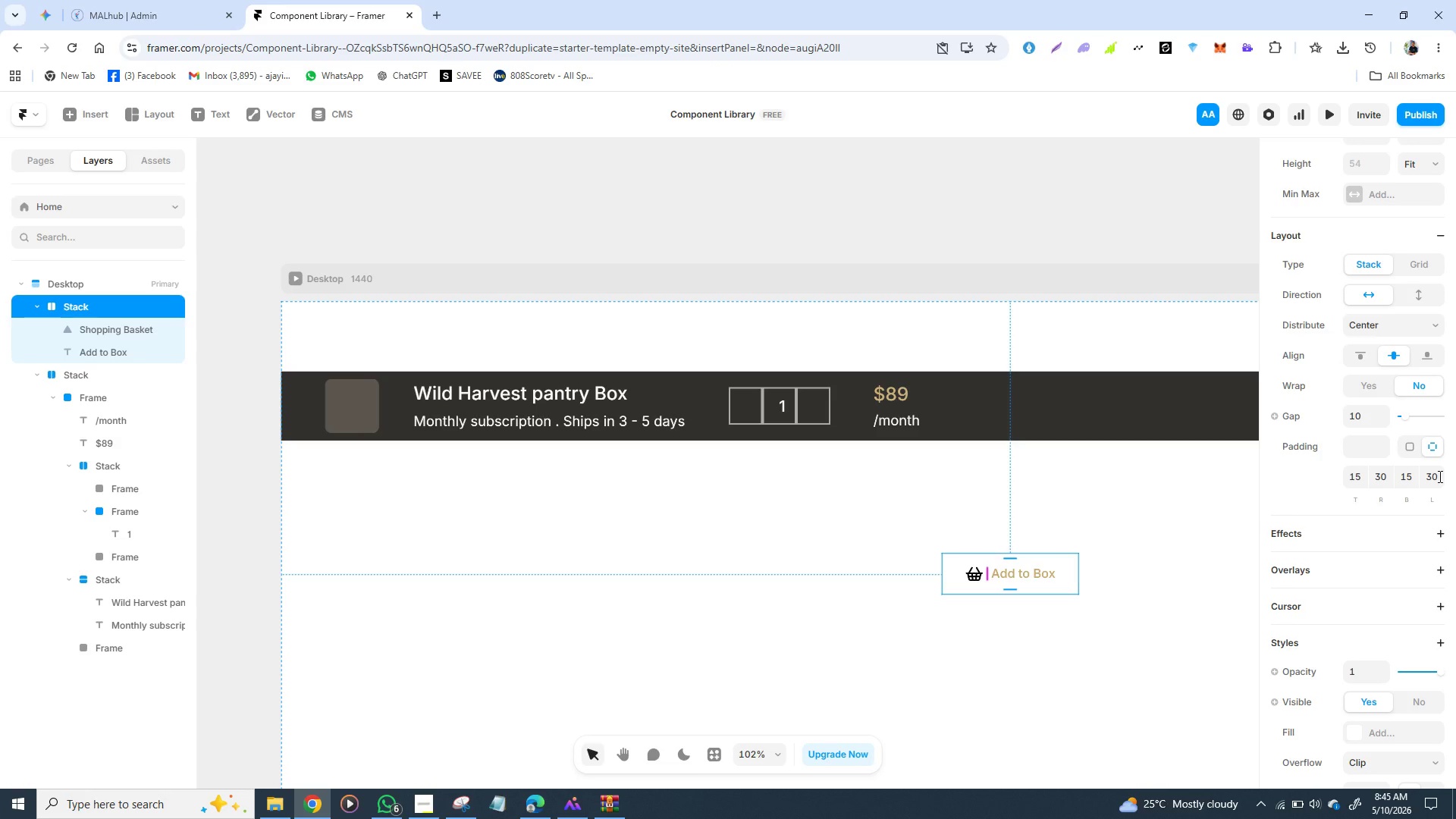 
wait(7.14)
 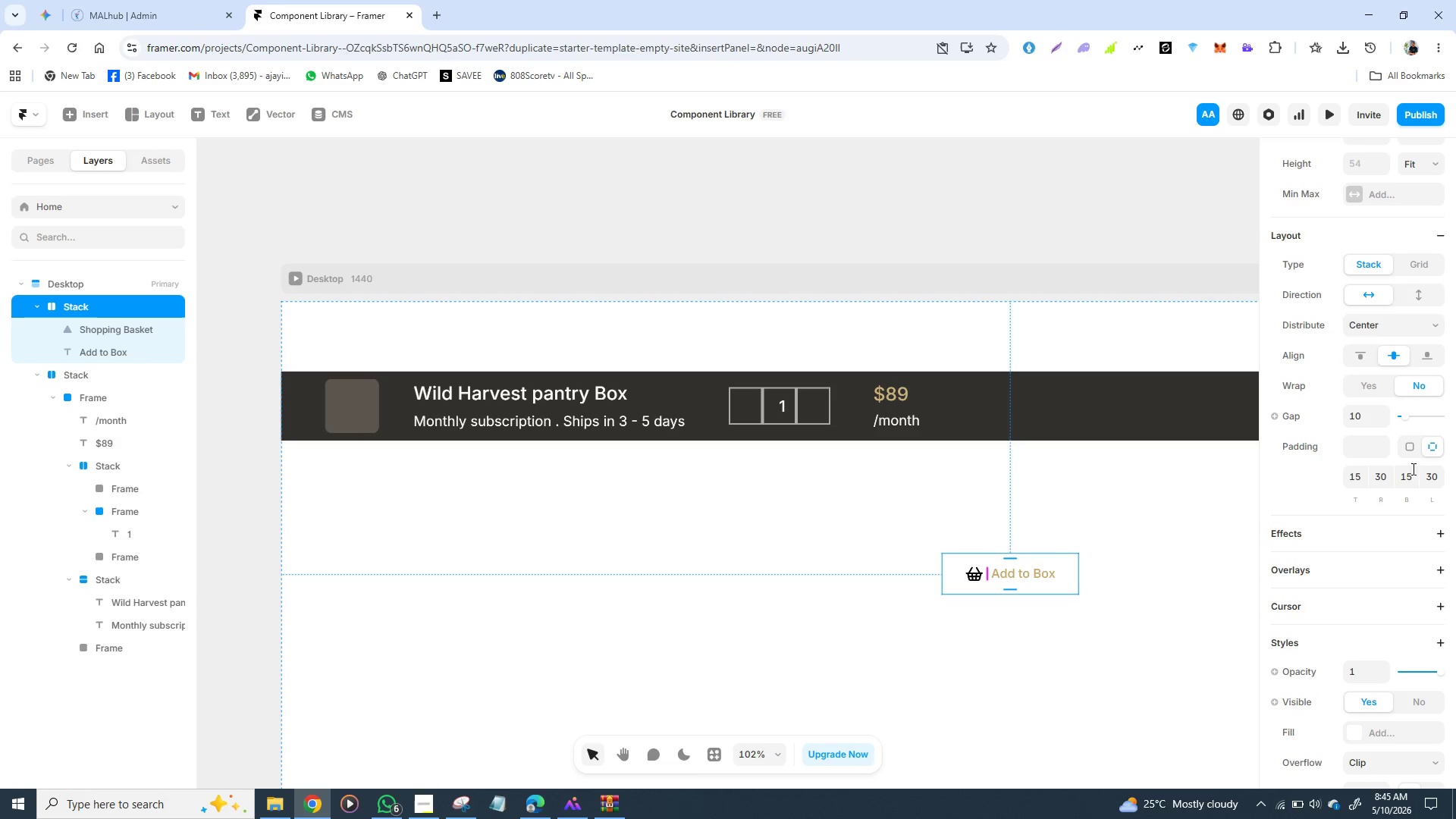 
left_click([1439, 476])
 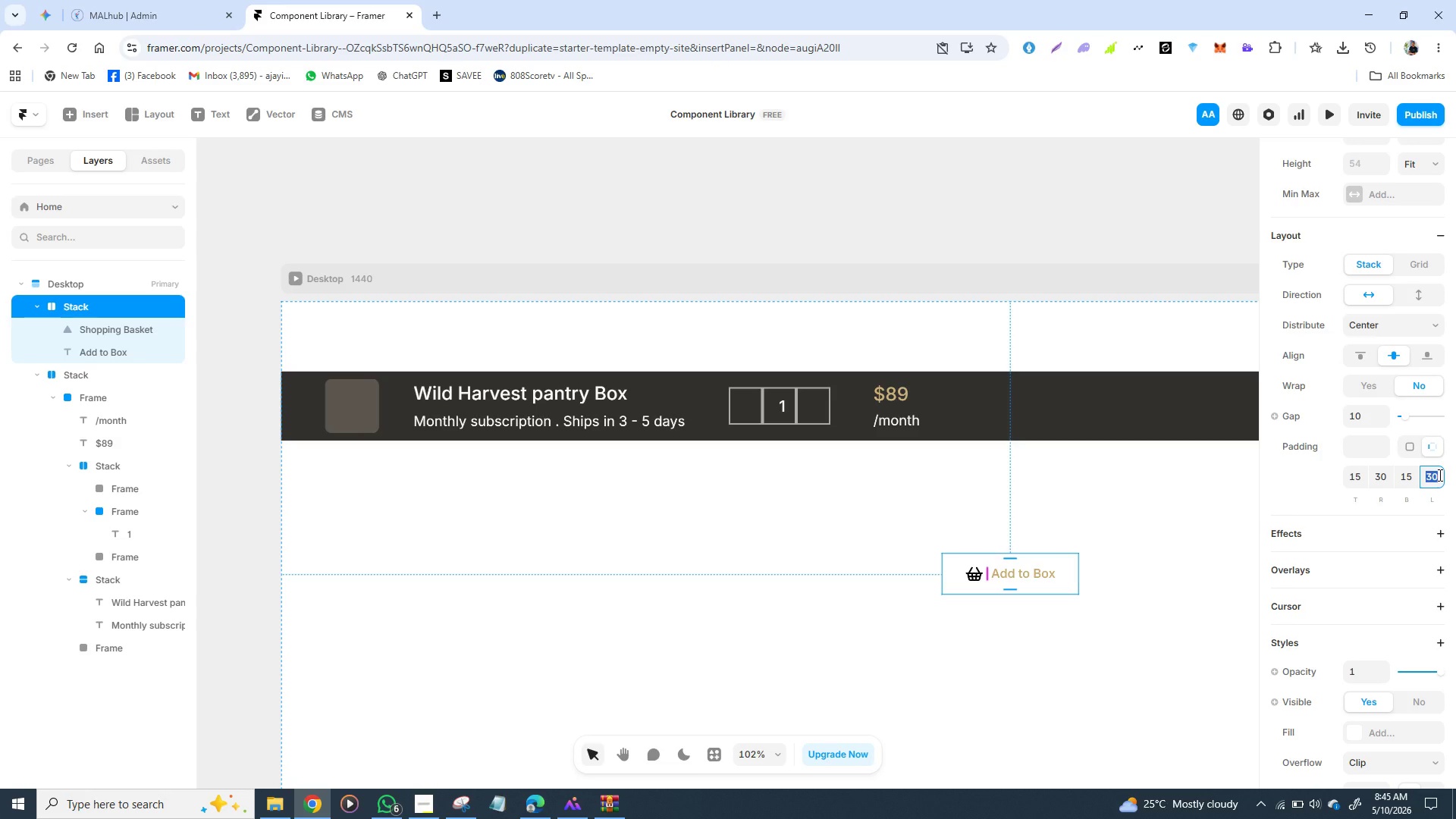 
key(6)
 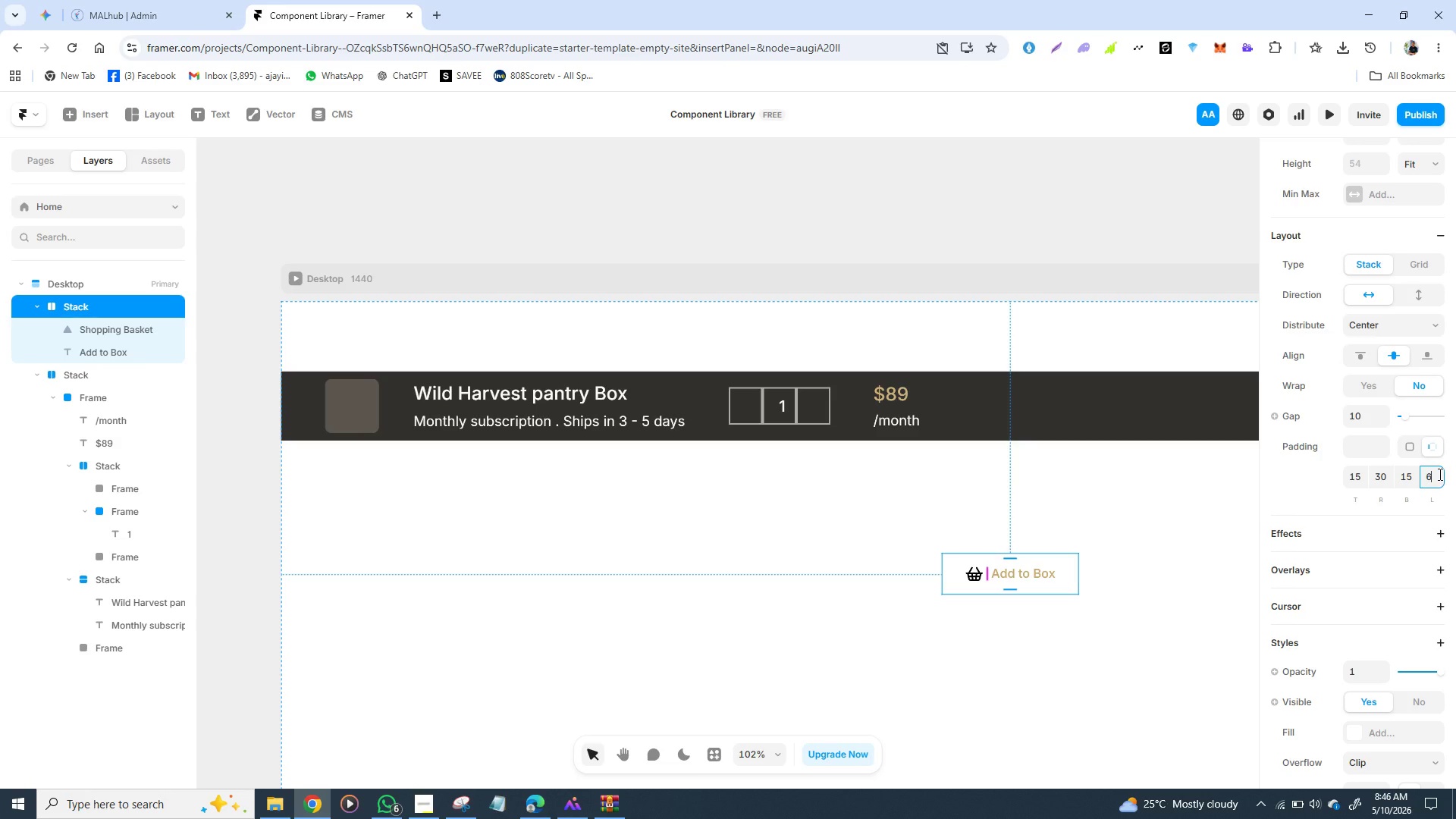 
key(0)
 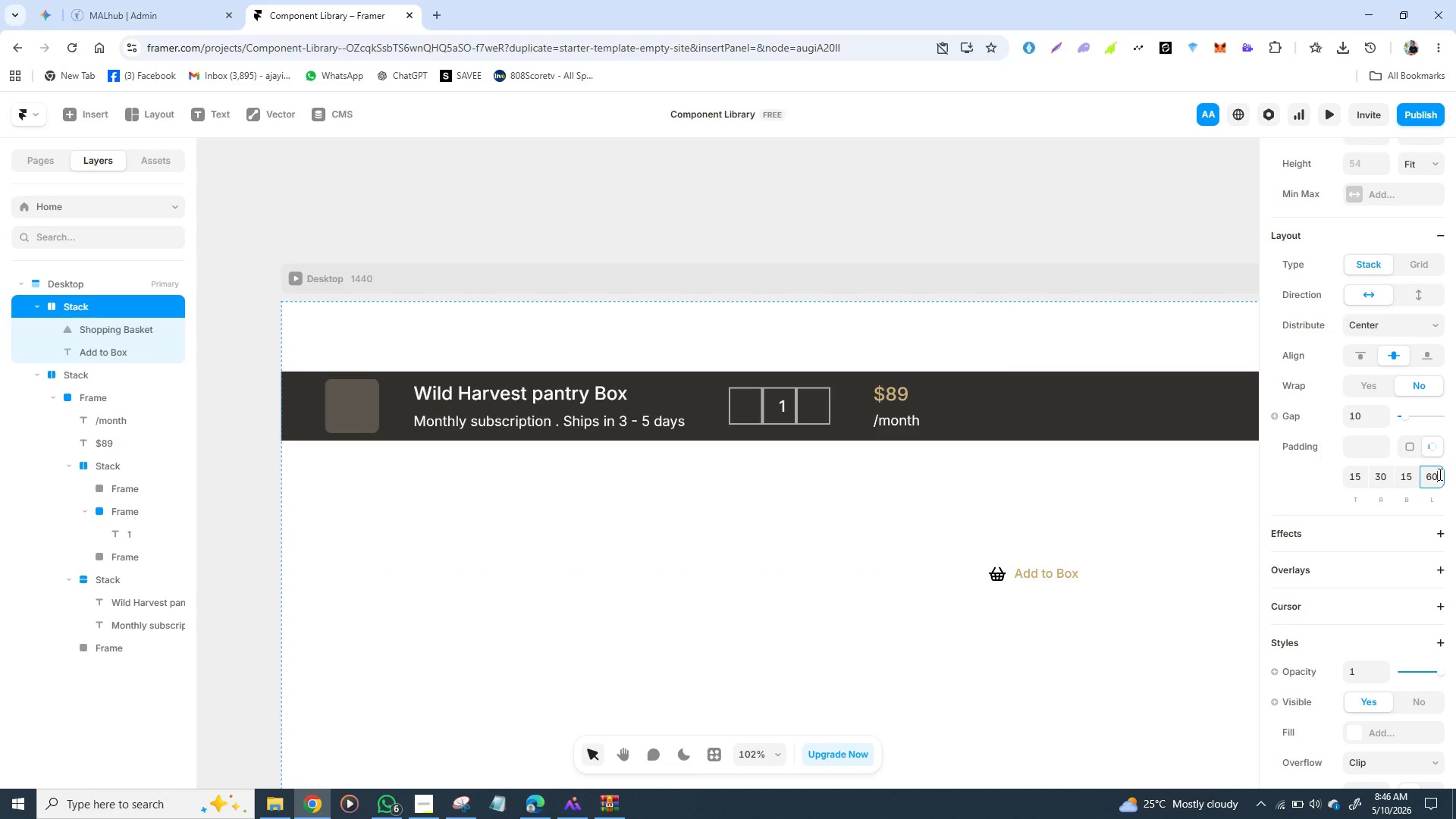 
key(Enter)
 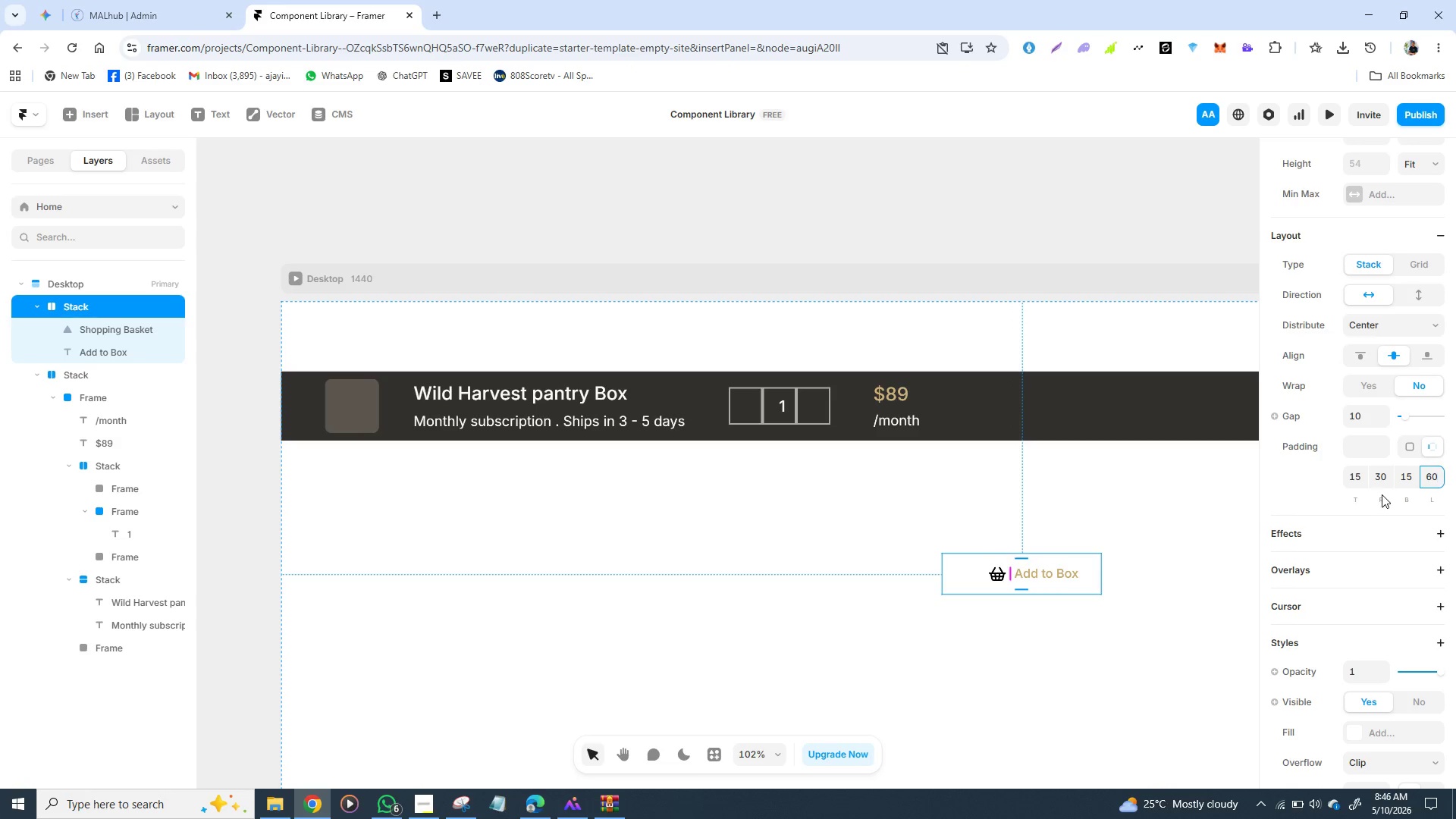 
left_click([1383, 484])
 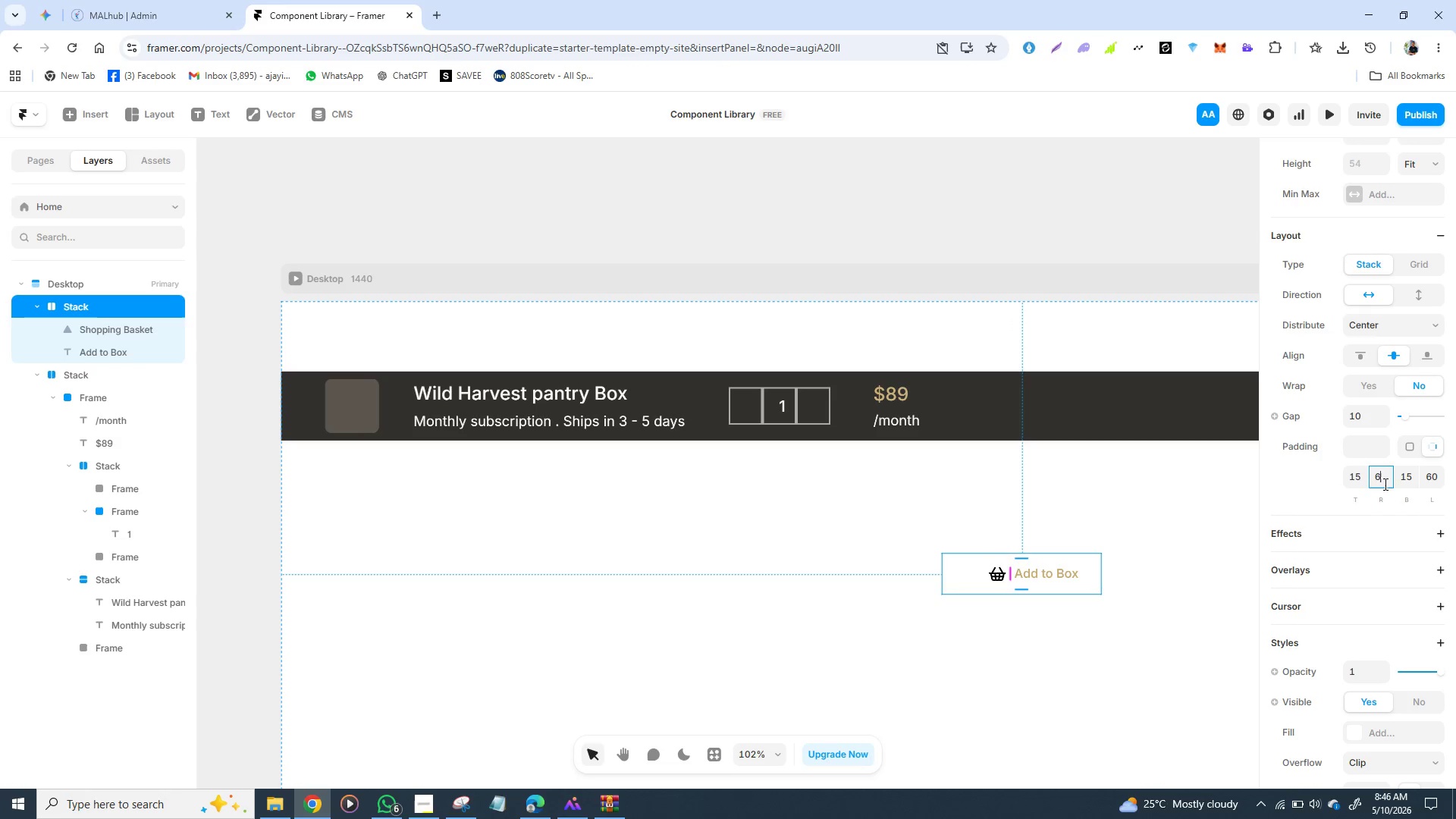 
type(60)
 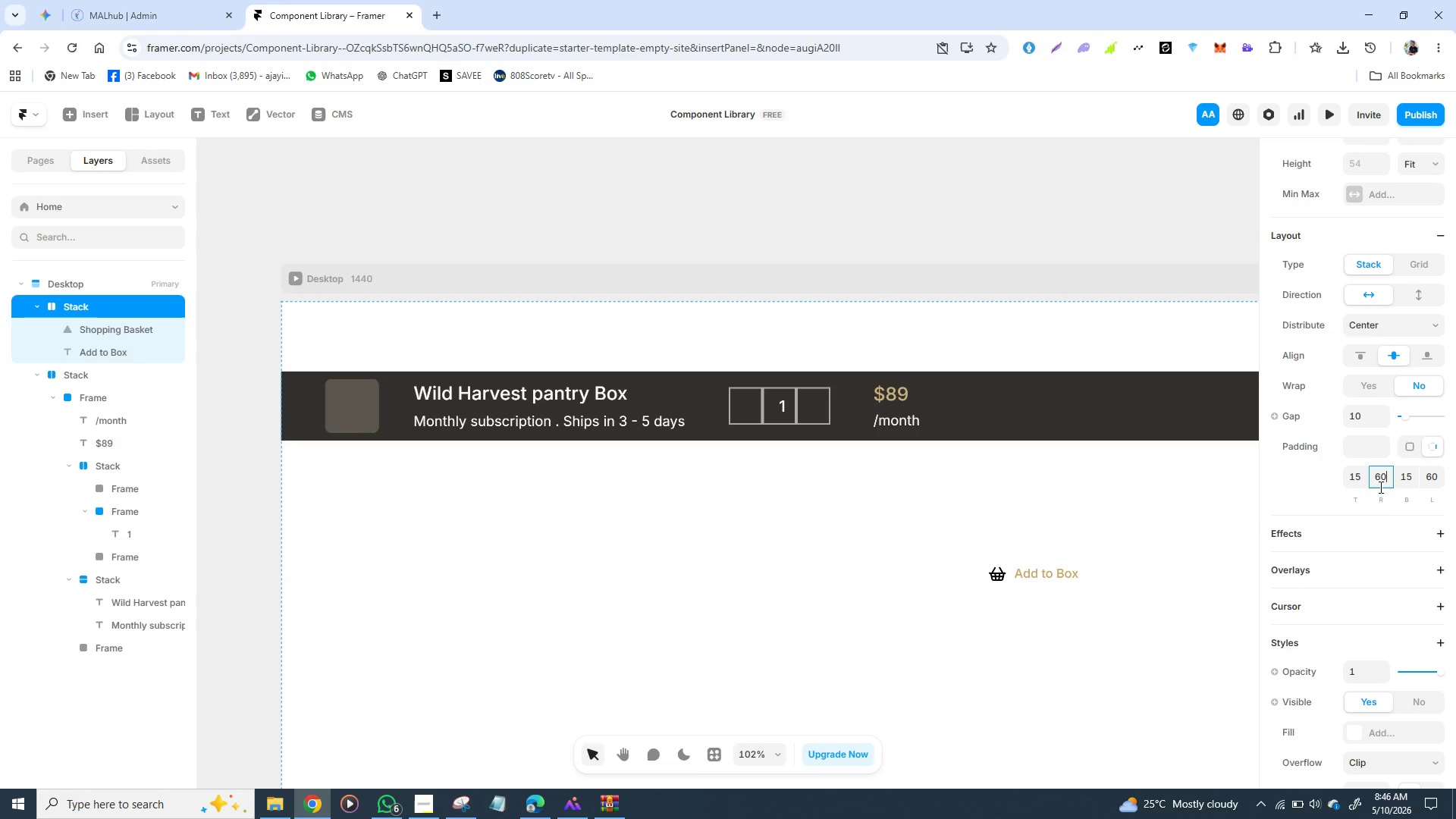 
key(Enter)
 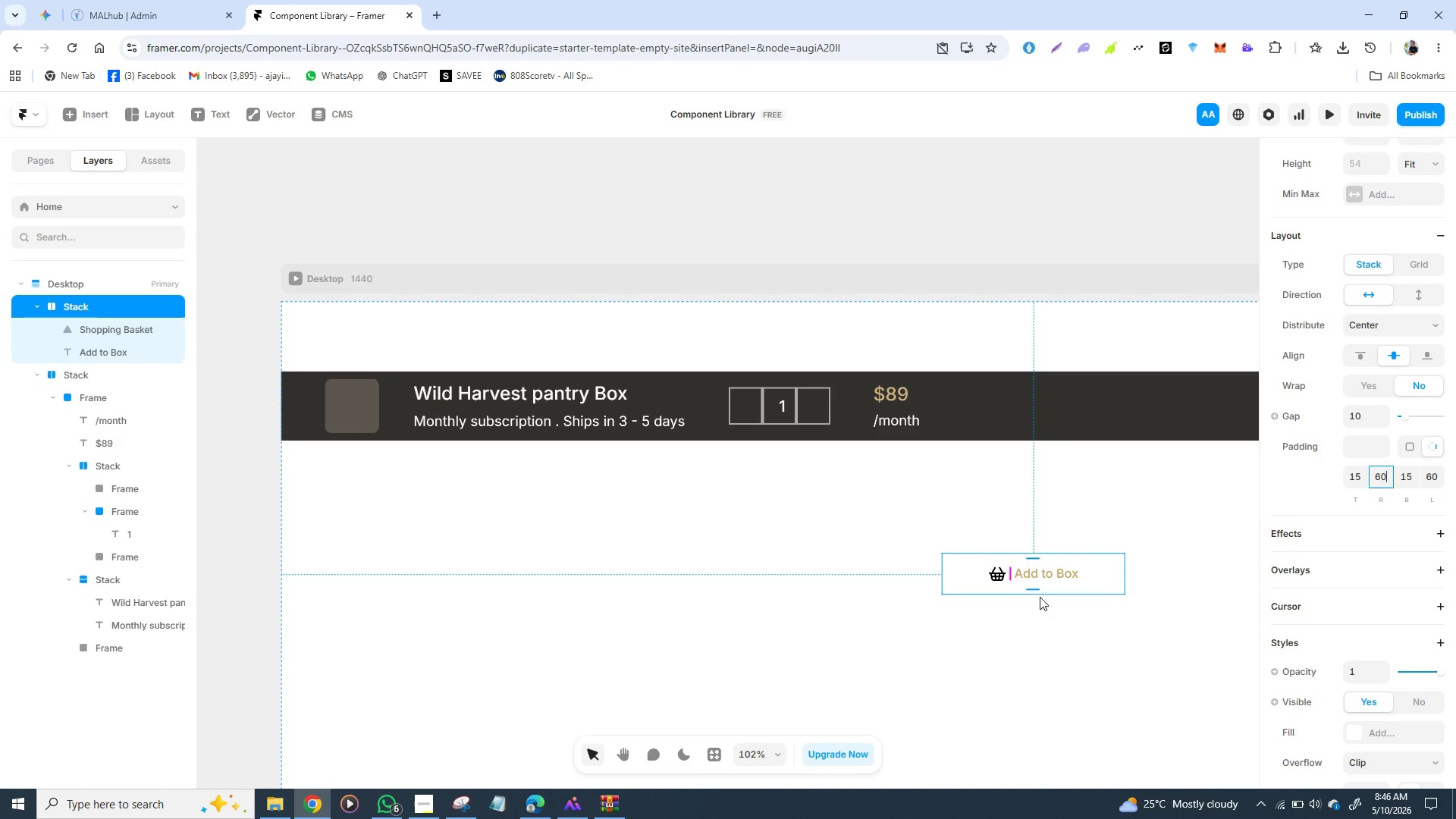 
wait(21.67)
 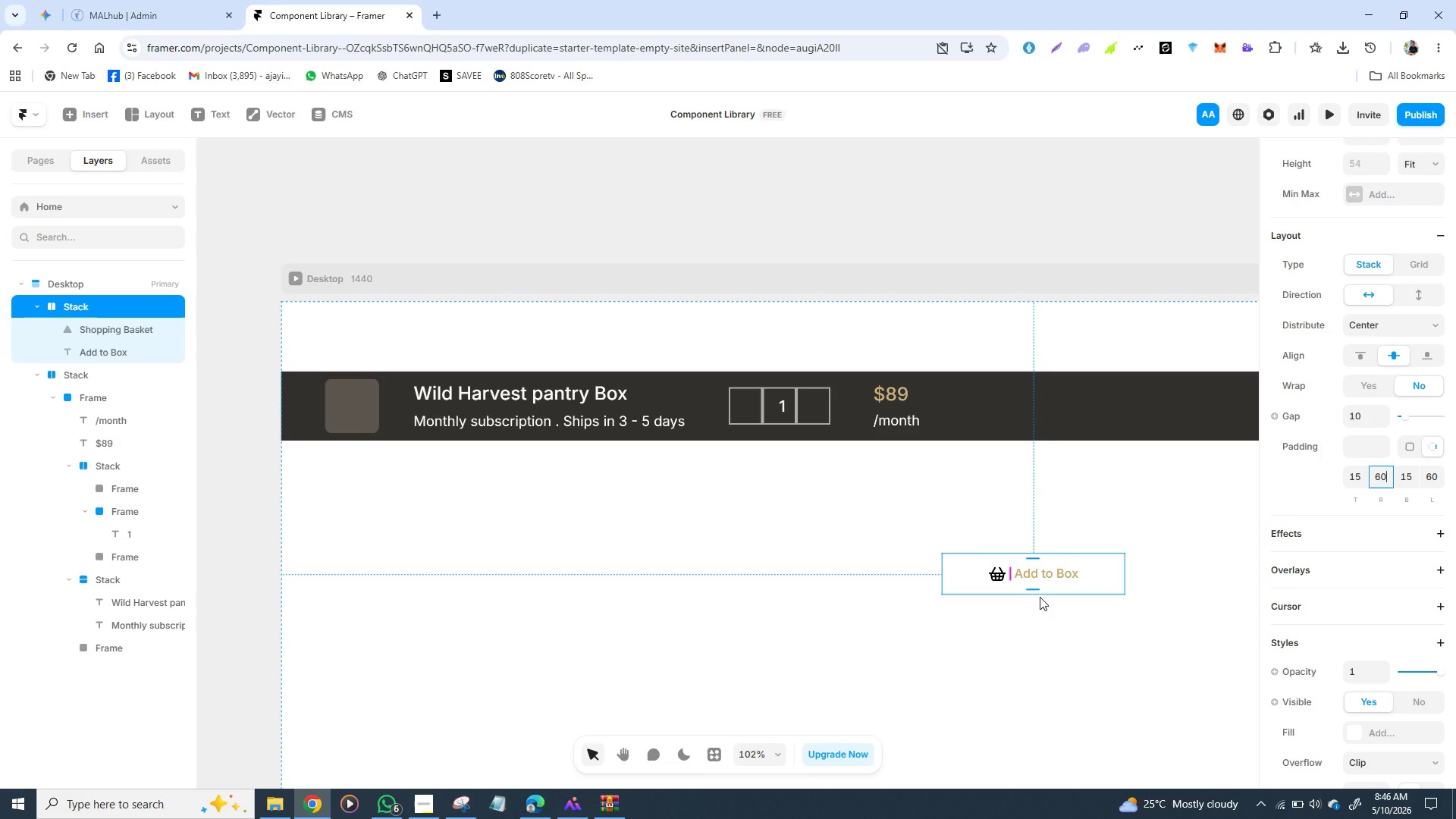 
scroll: coordinate [1338, 609], scroll_direction: down, amount: 2.0
 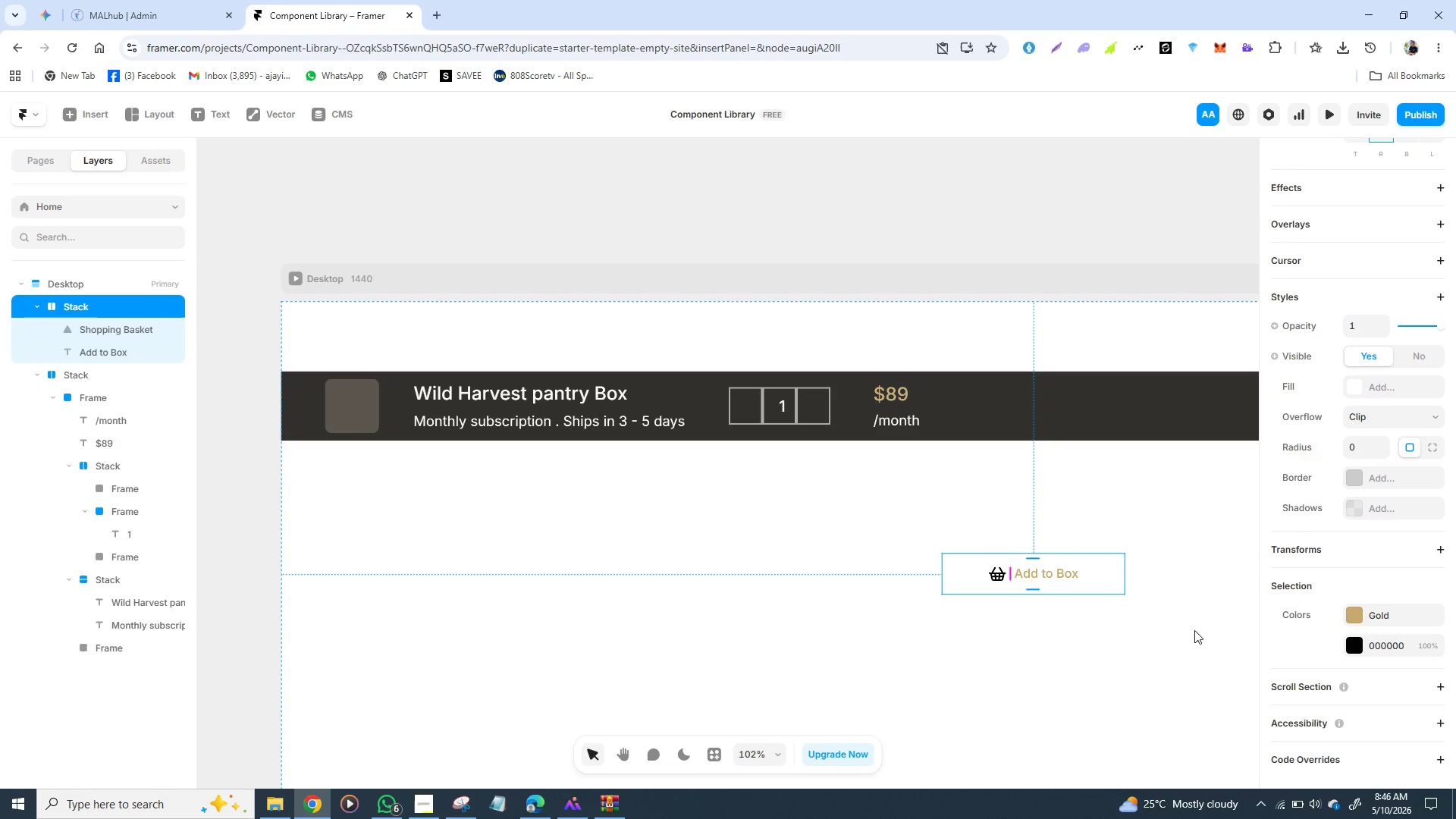 
wait(17.1)
 